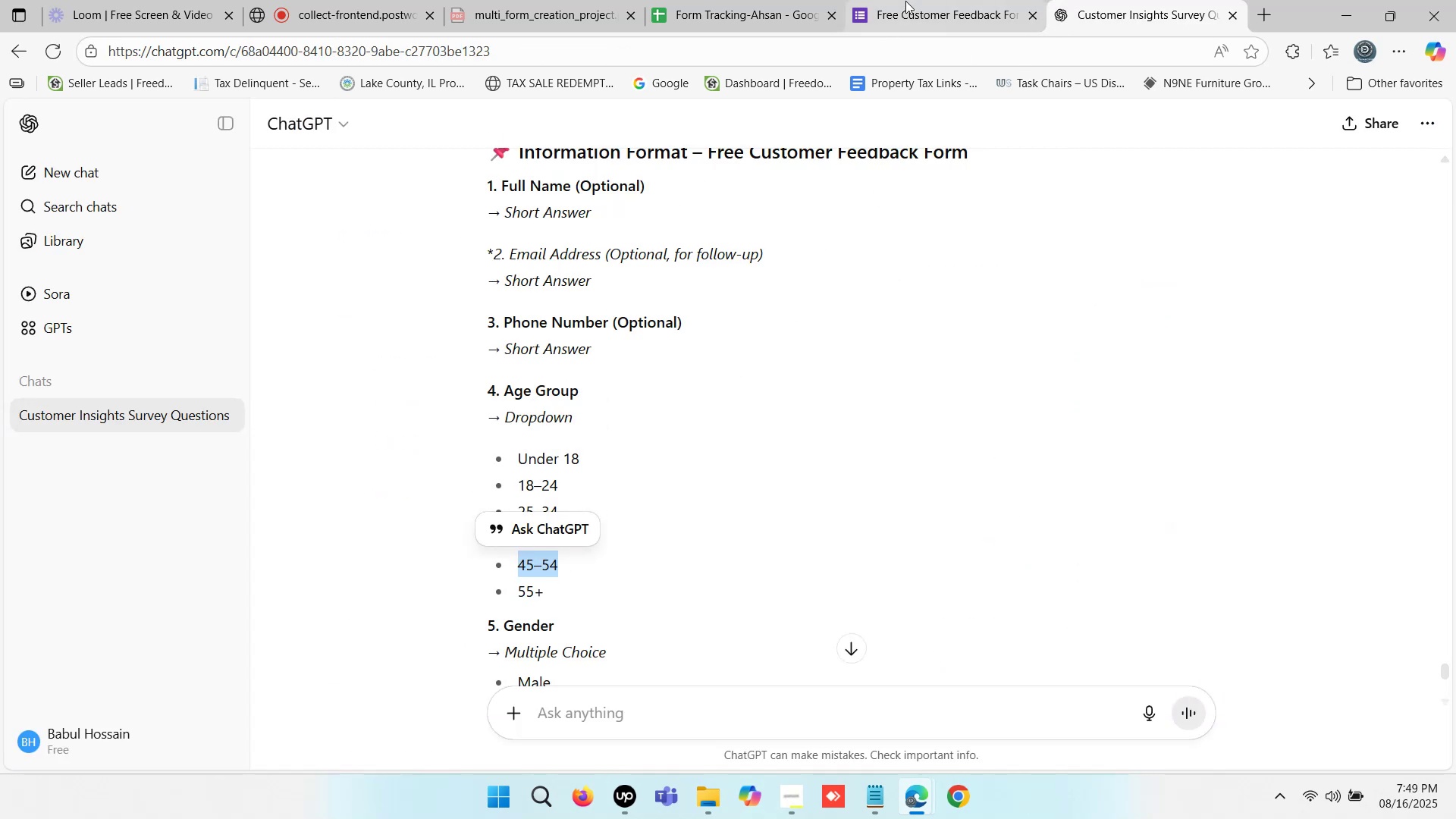 
left_click([905, 1])
 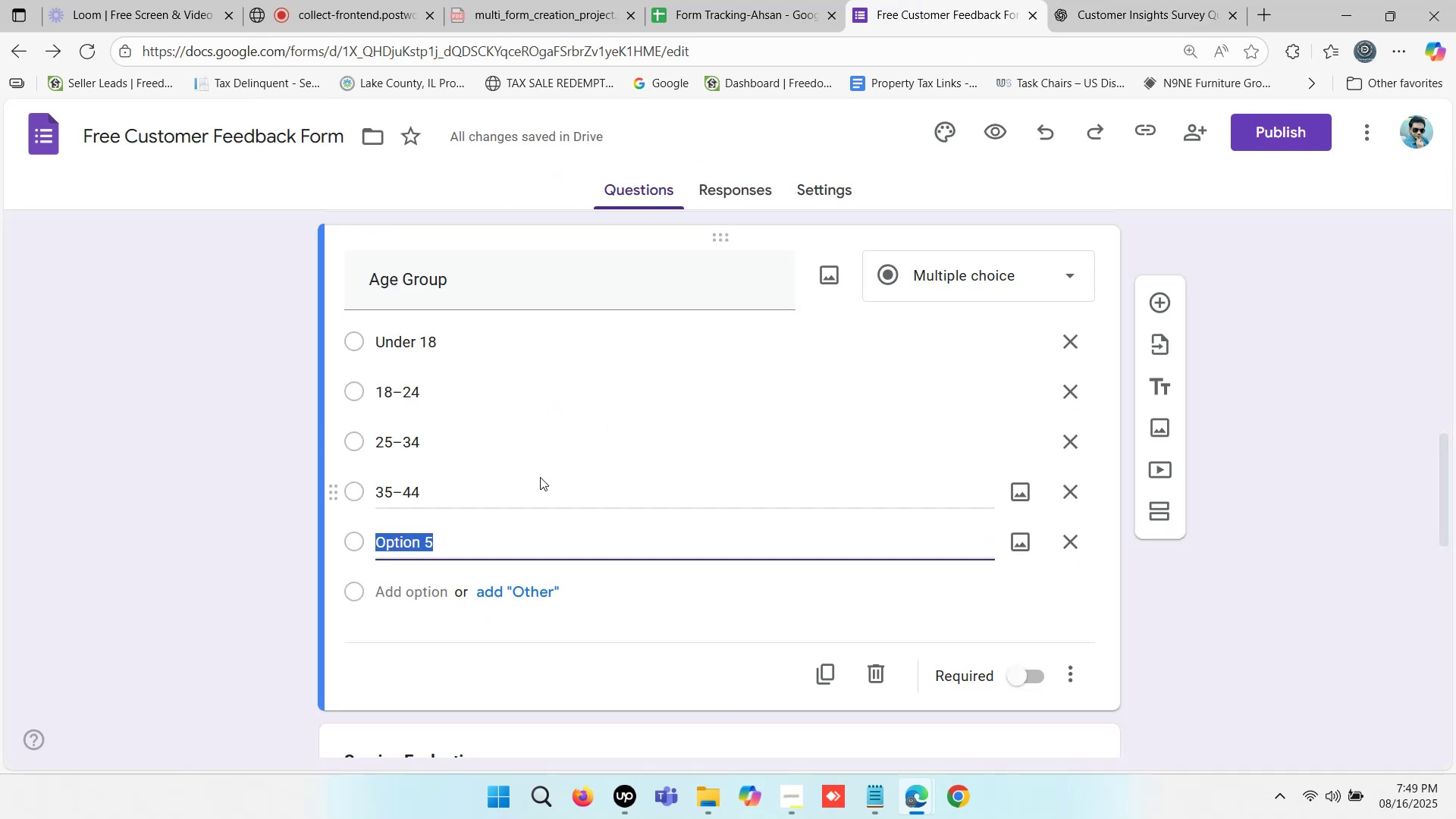 
key(Control+V)
 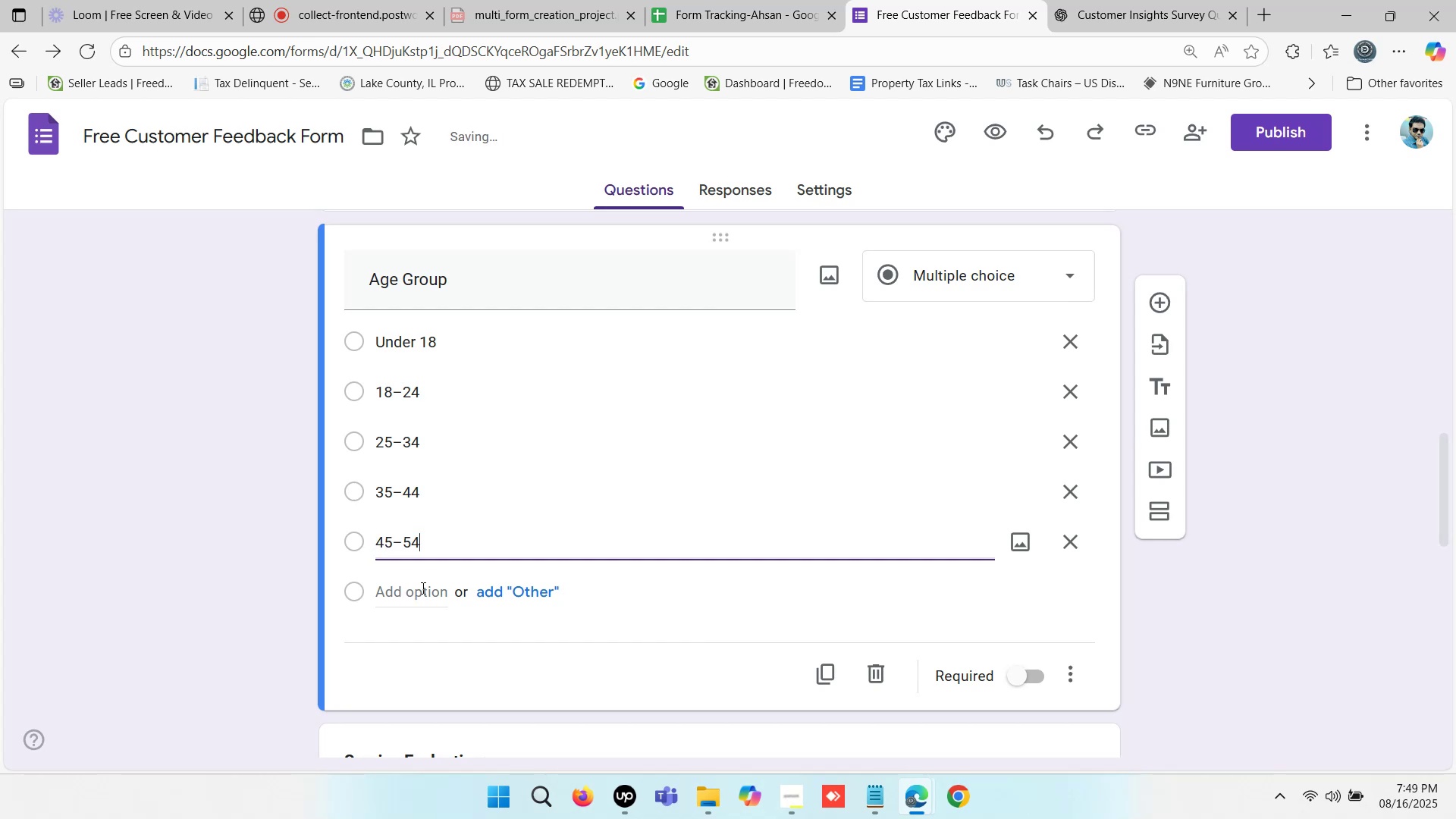 
left_click([408, 586])
 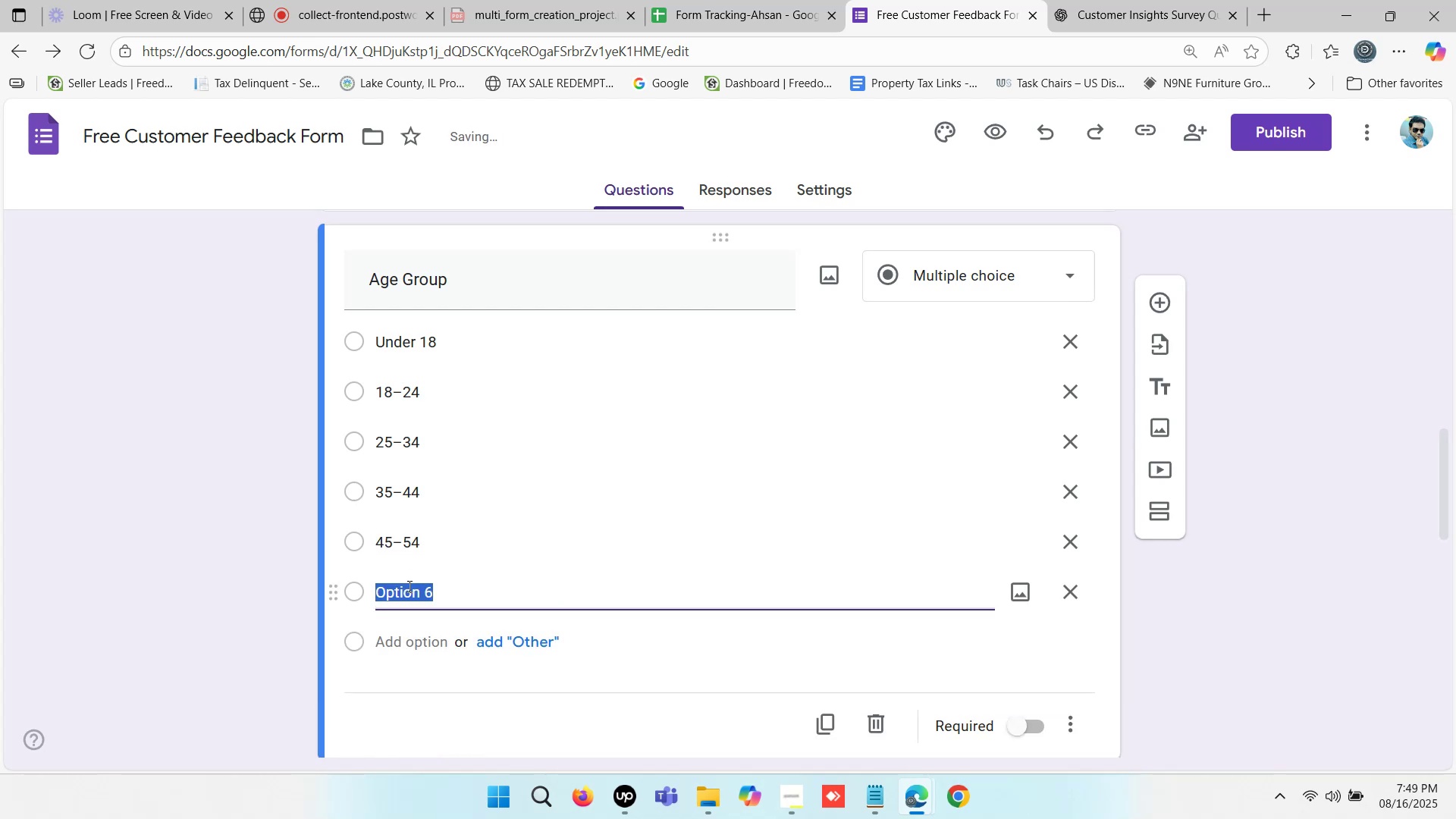 
type(55+)
 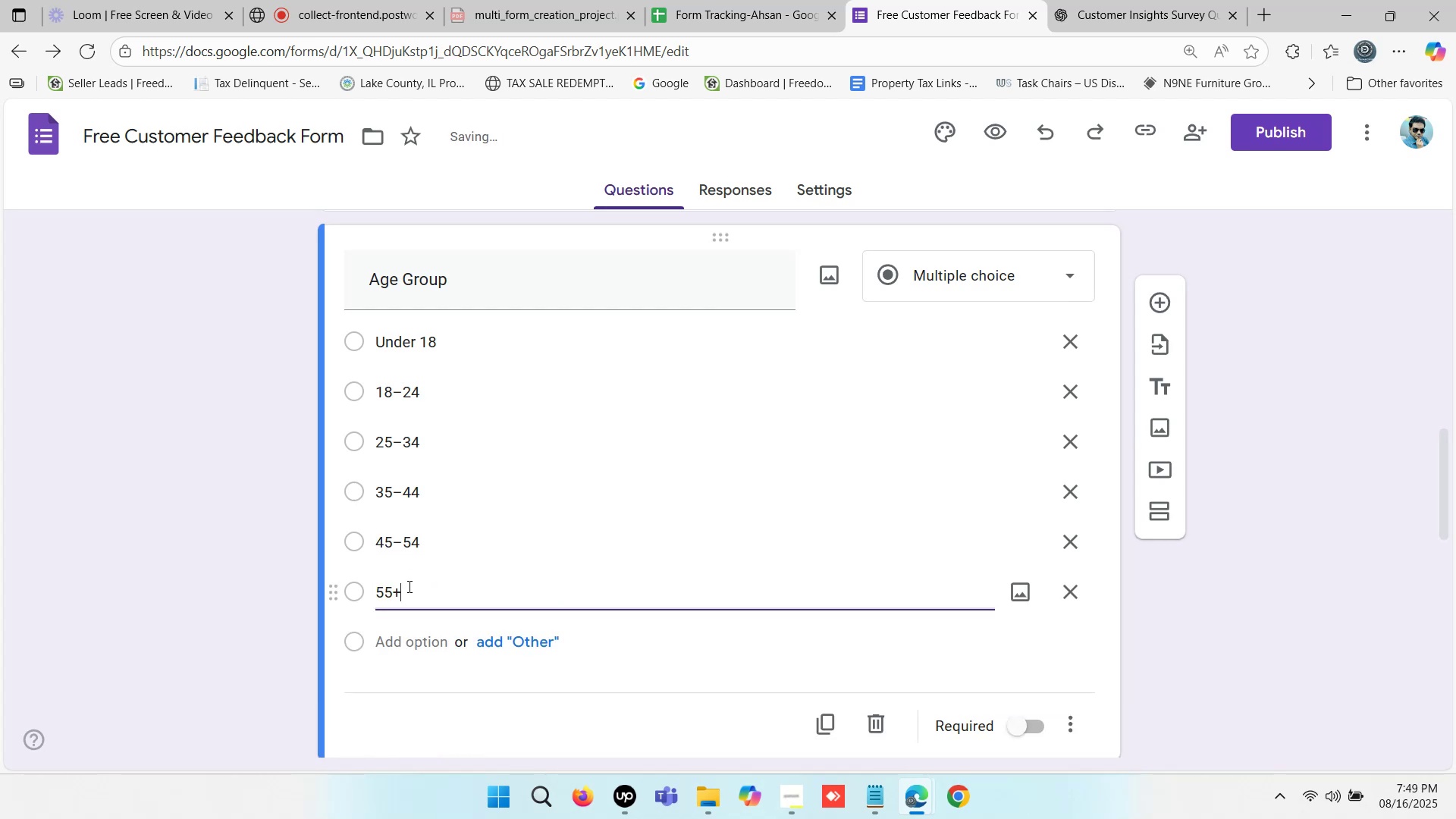 
left_click([198, 415])
 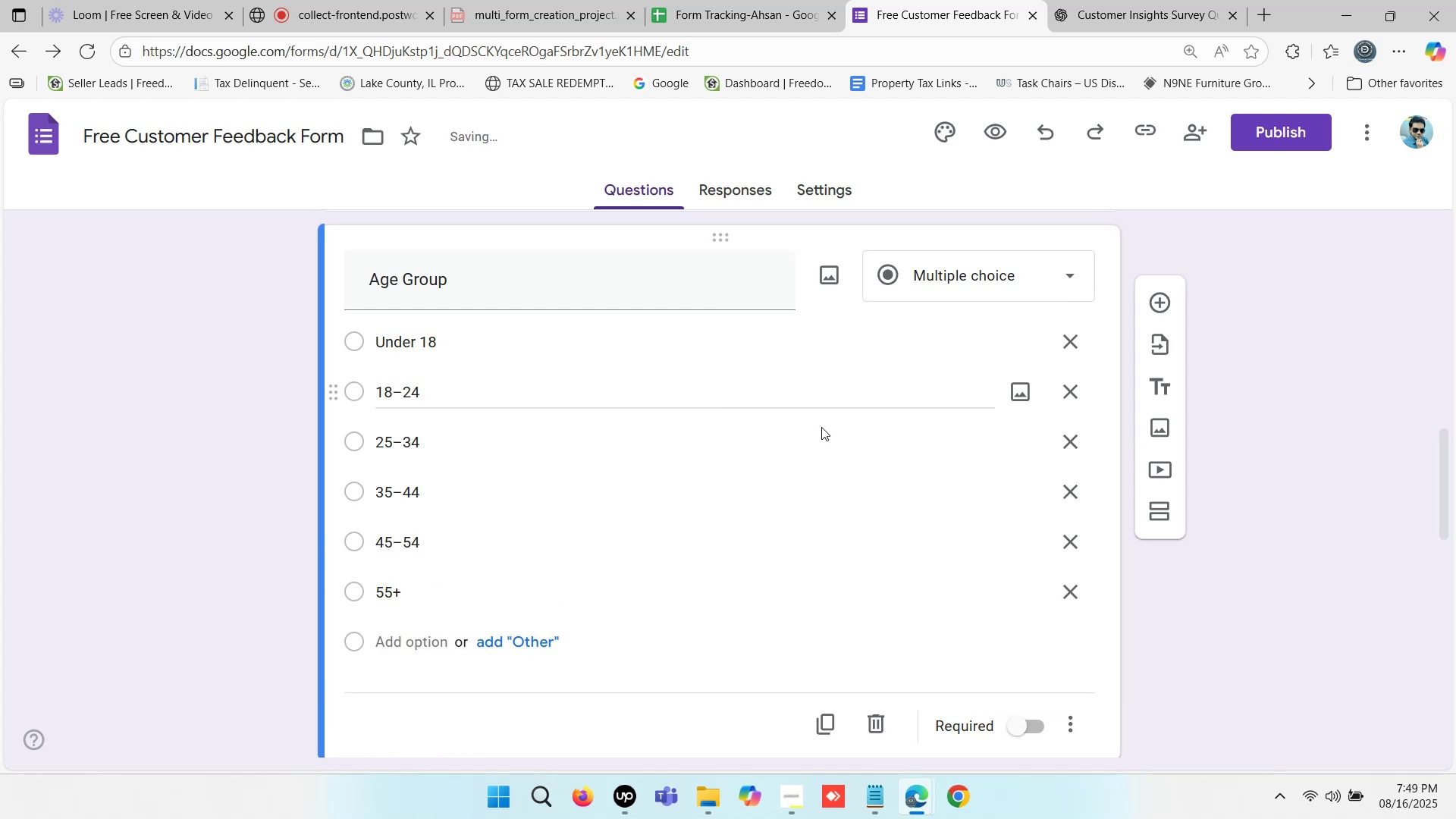 
scroll: coordinate [952, 510], scroll_direction: down, amount: 1.0
 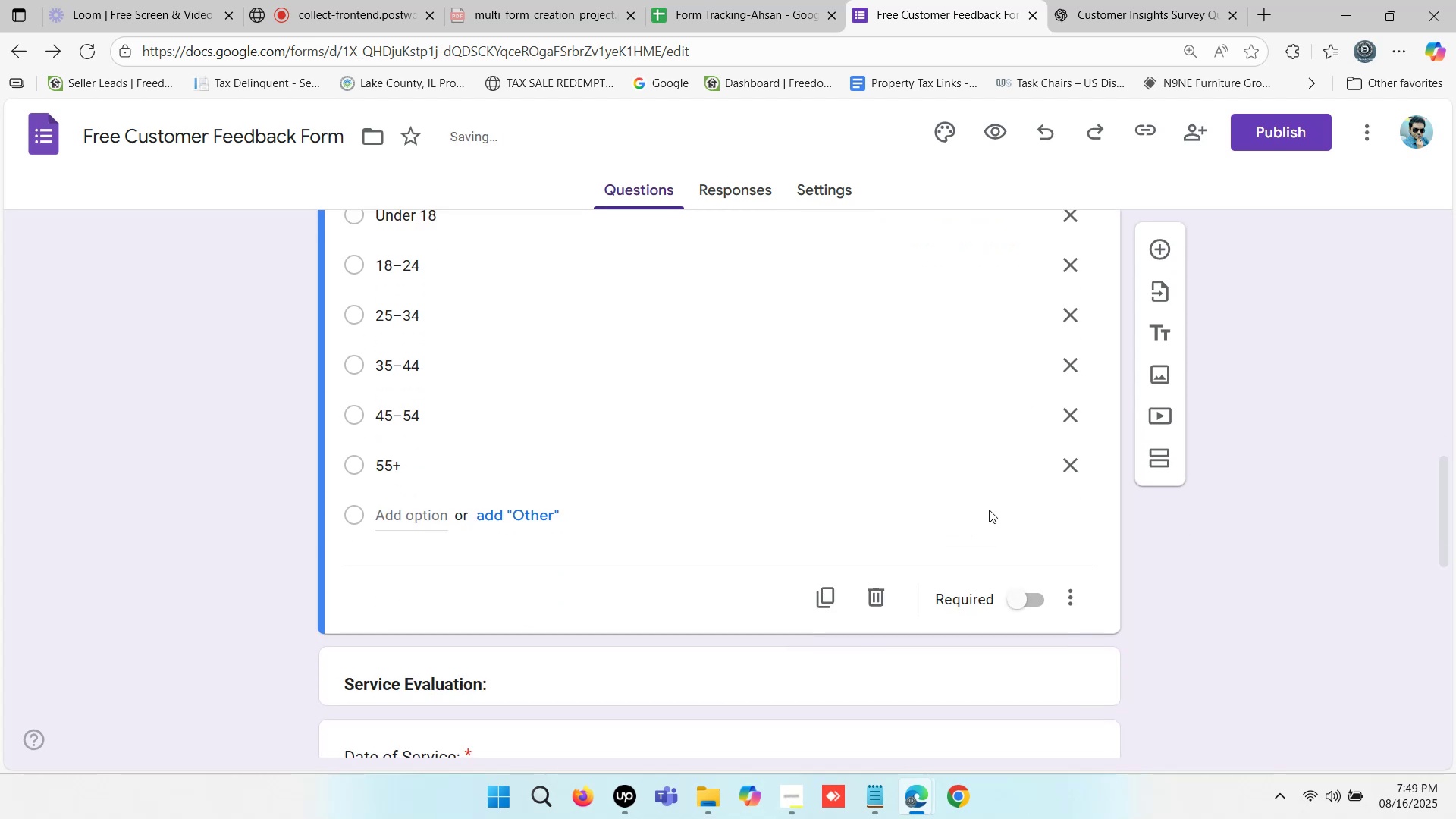 
scroll: coordinate [987, 509], scroll_direction: up, amount: 1.0
 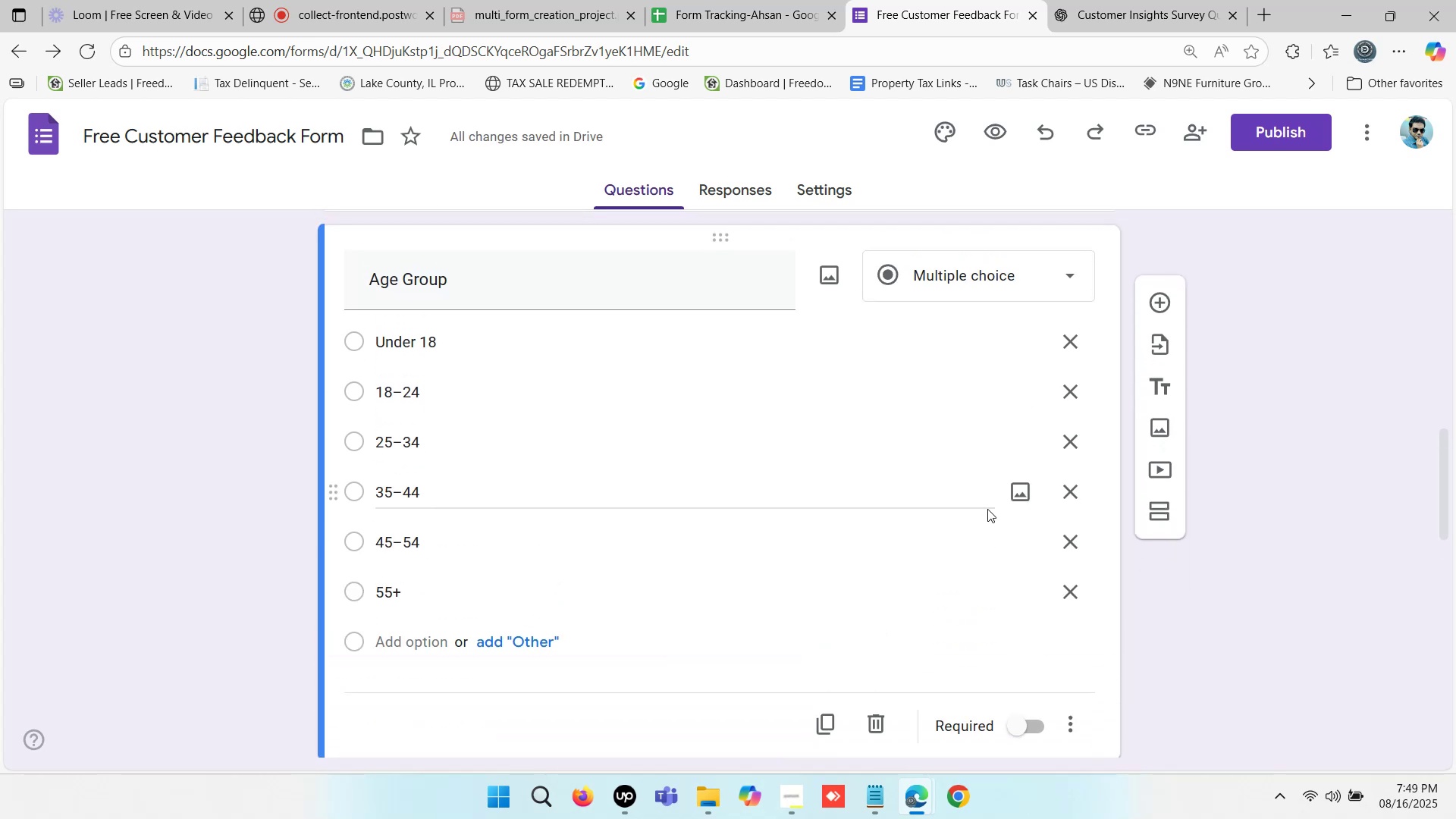 
scroll: coordinate [987, 509], scroll_direction: down, amount: 1.0
 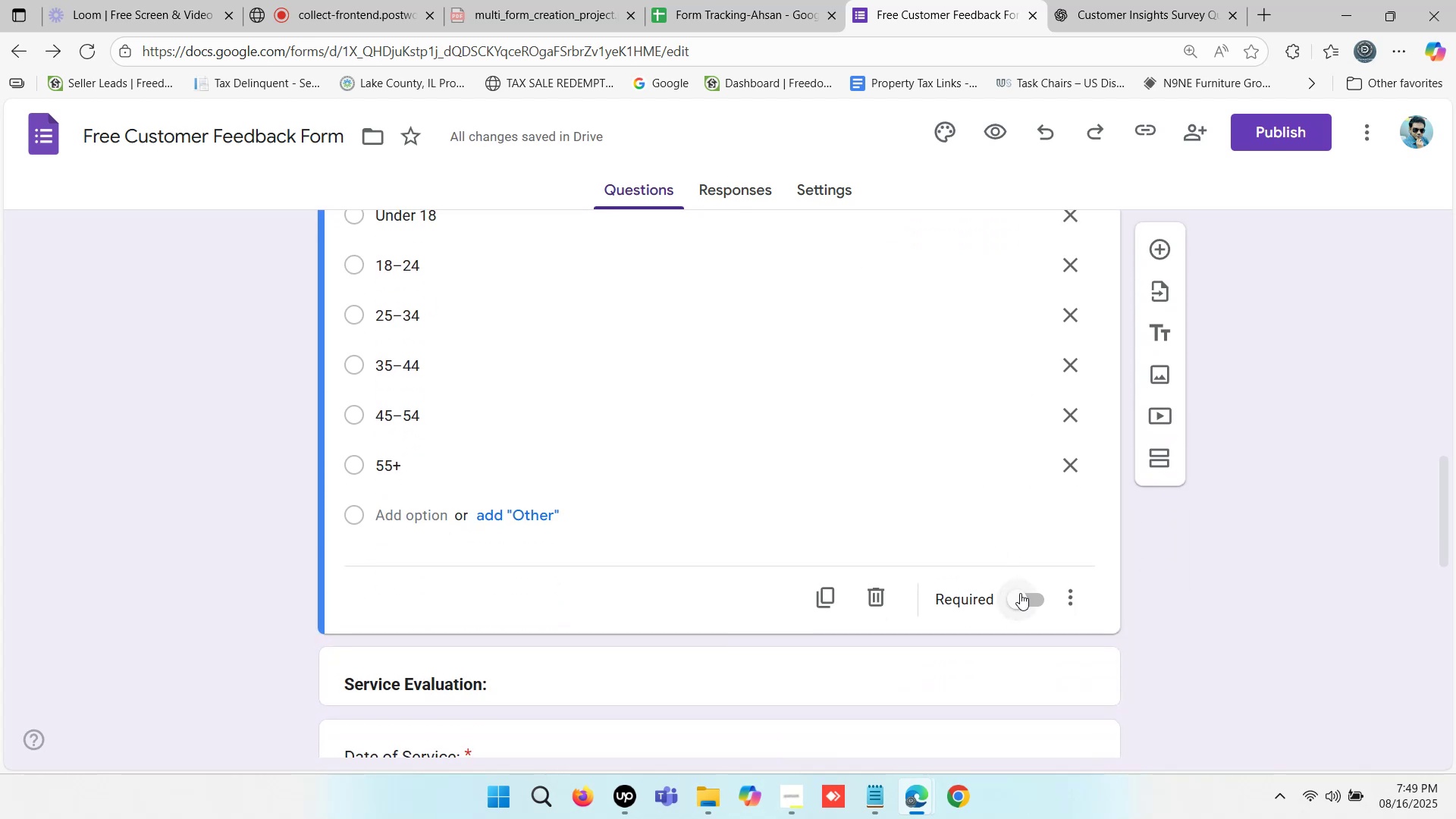 
left_click([1020, 593])
 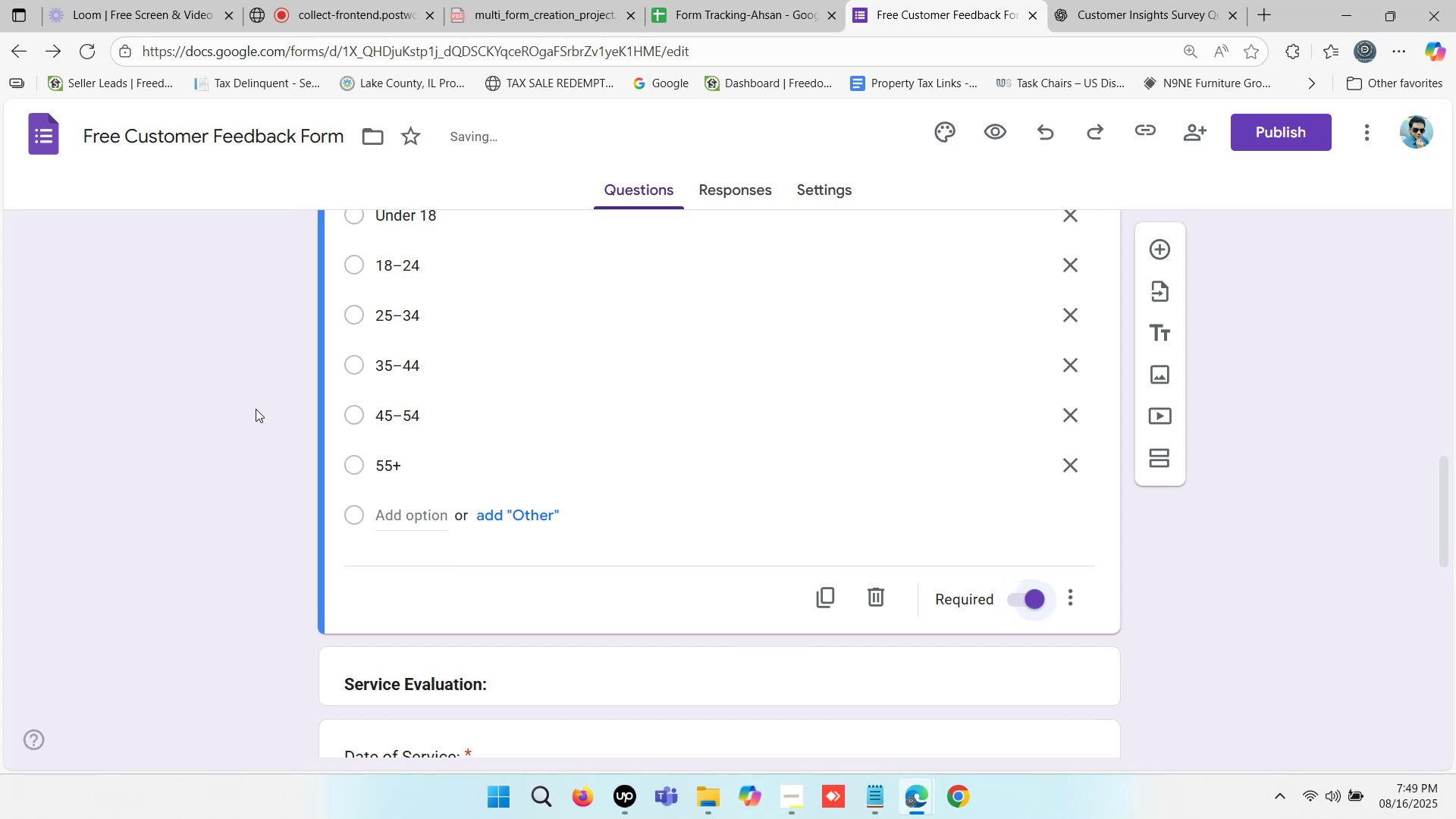 
left_click([210, 396])
 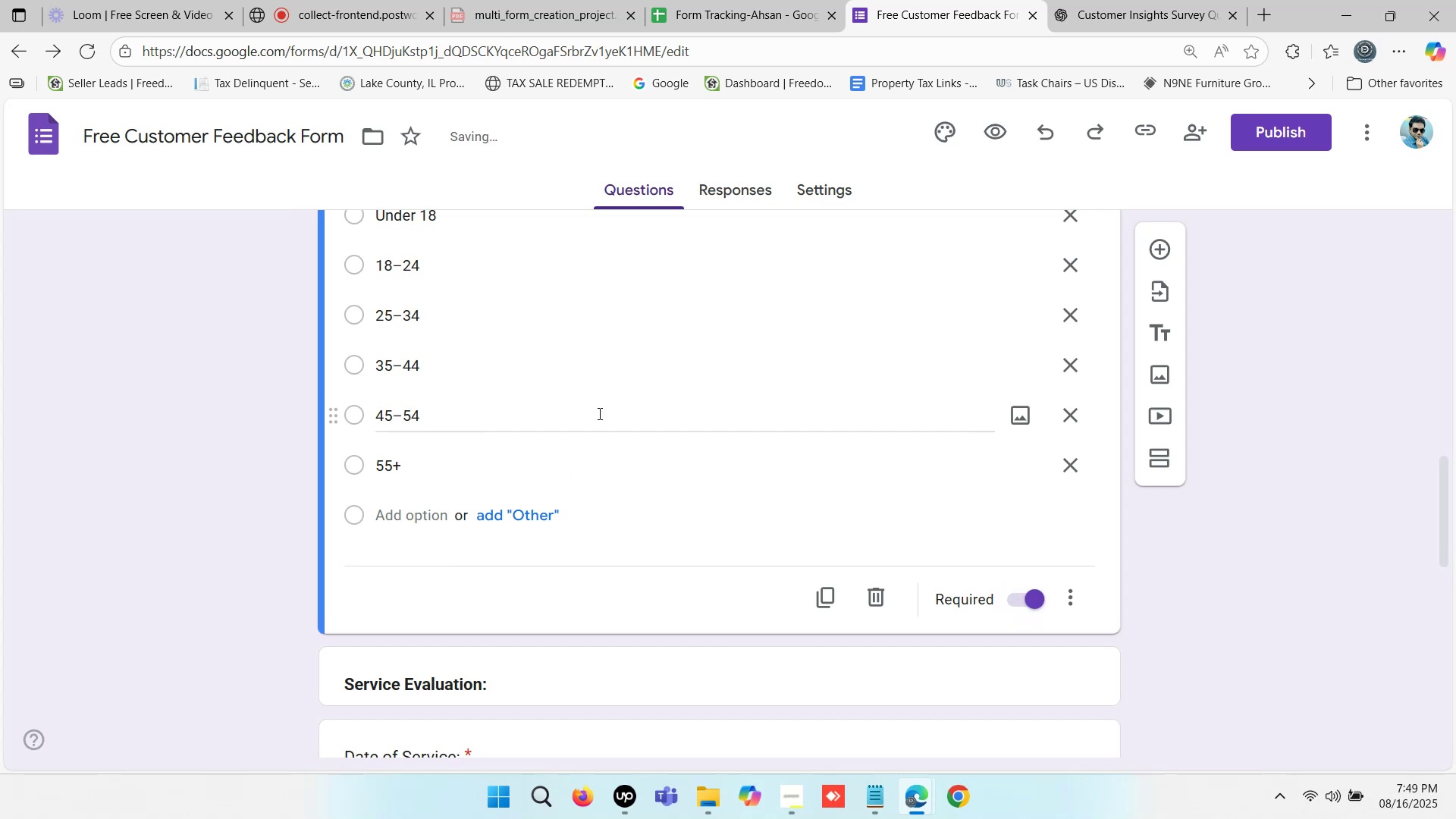 
scroll: coordinate [598, 413], scroll_direction: up, amount: 3.0
 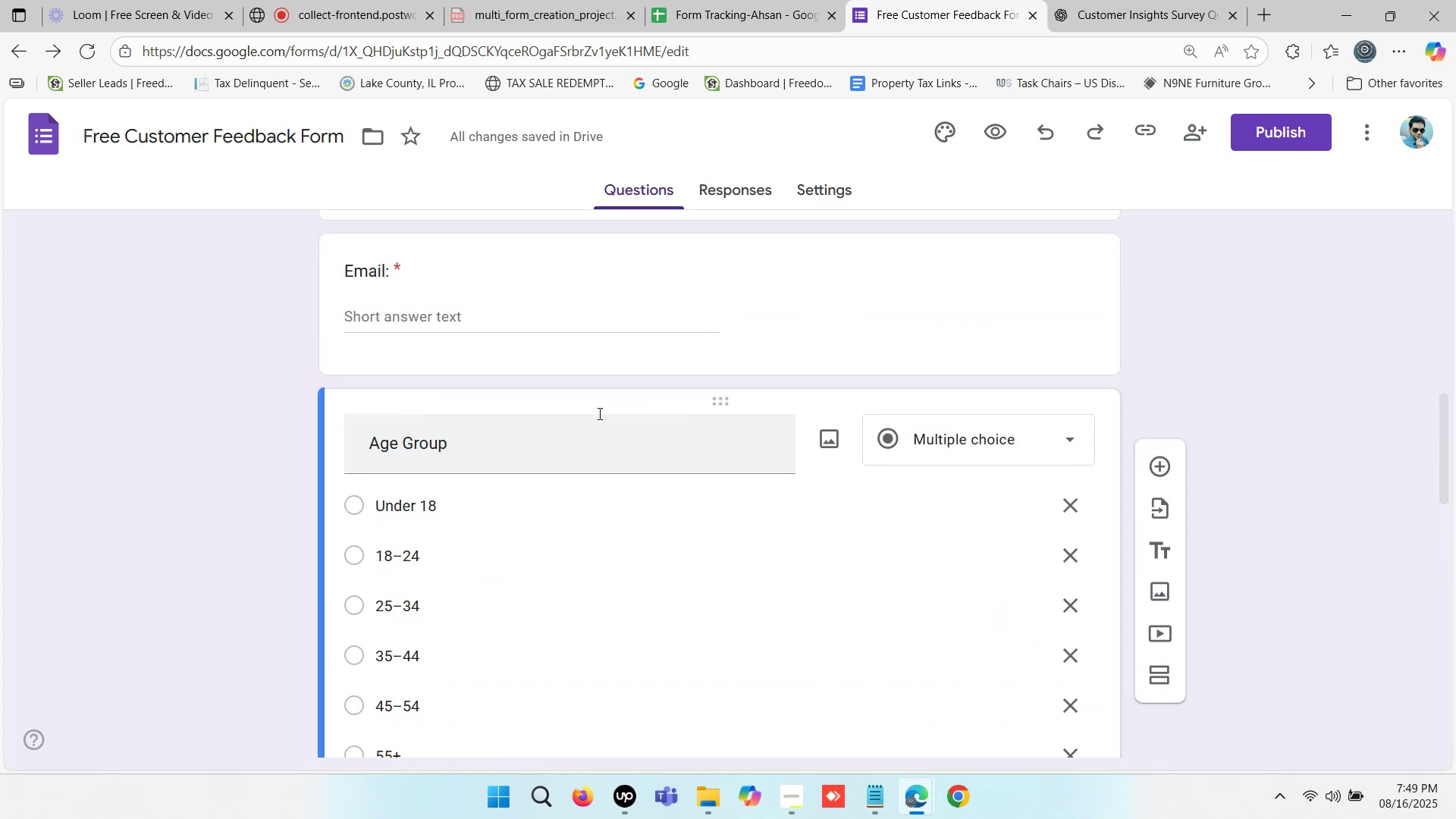 
scroll: coordinate [598, 413], scroll_direction: down, amount: 10.0
 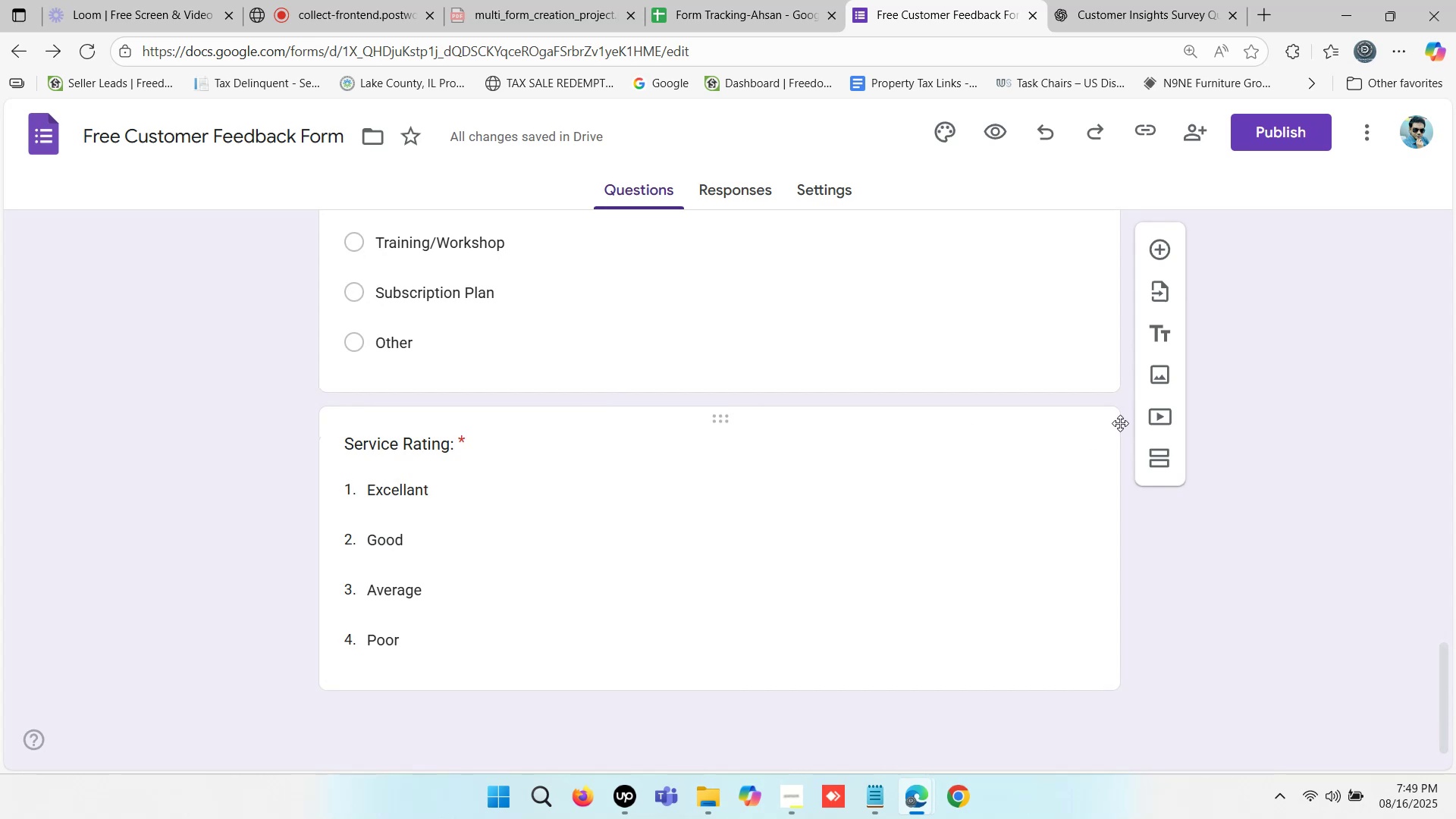 
left_click([926, 561])
 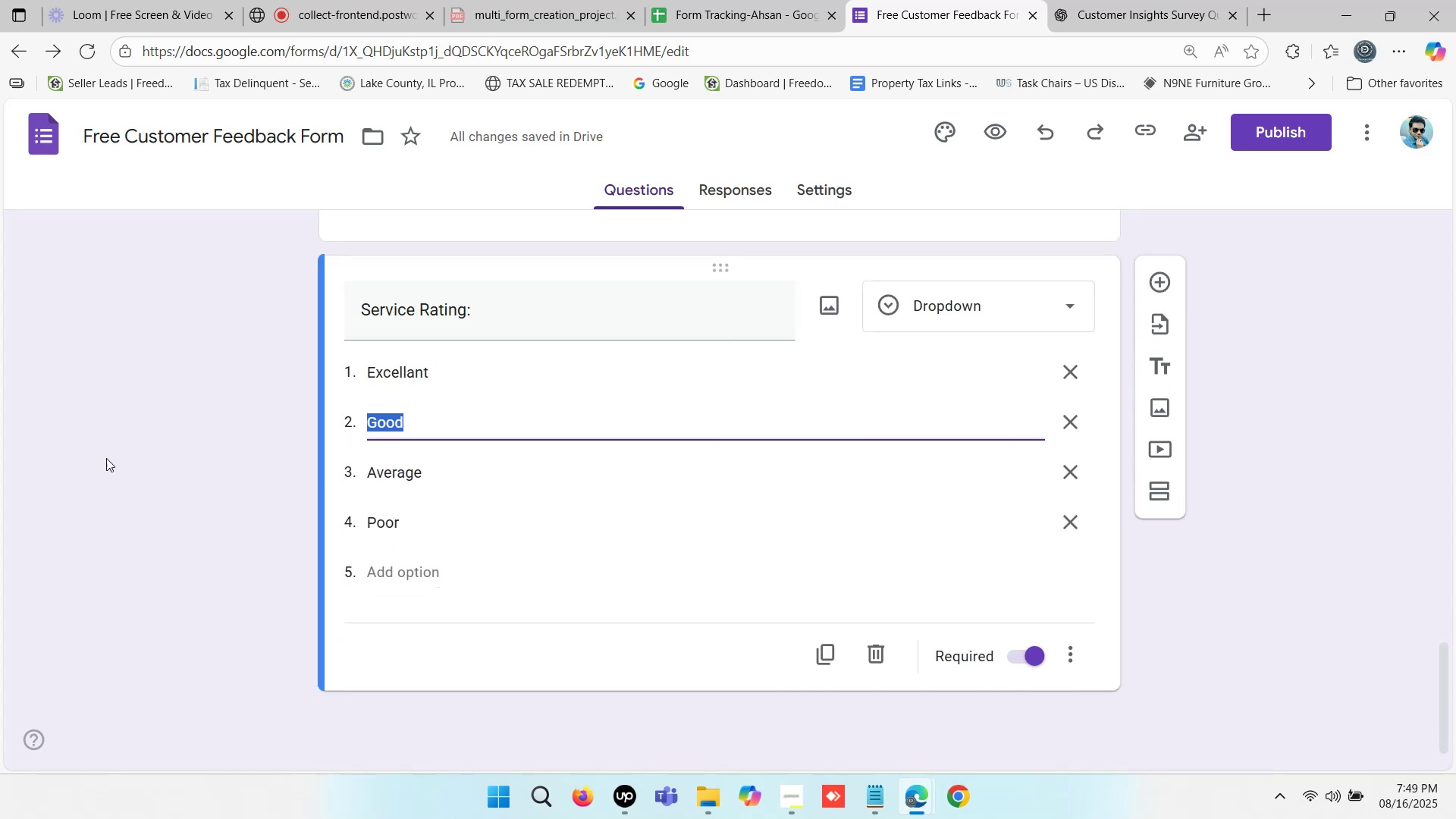 
left_click([97, 420])
 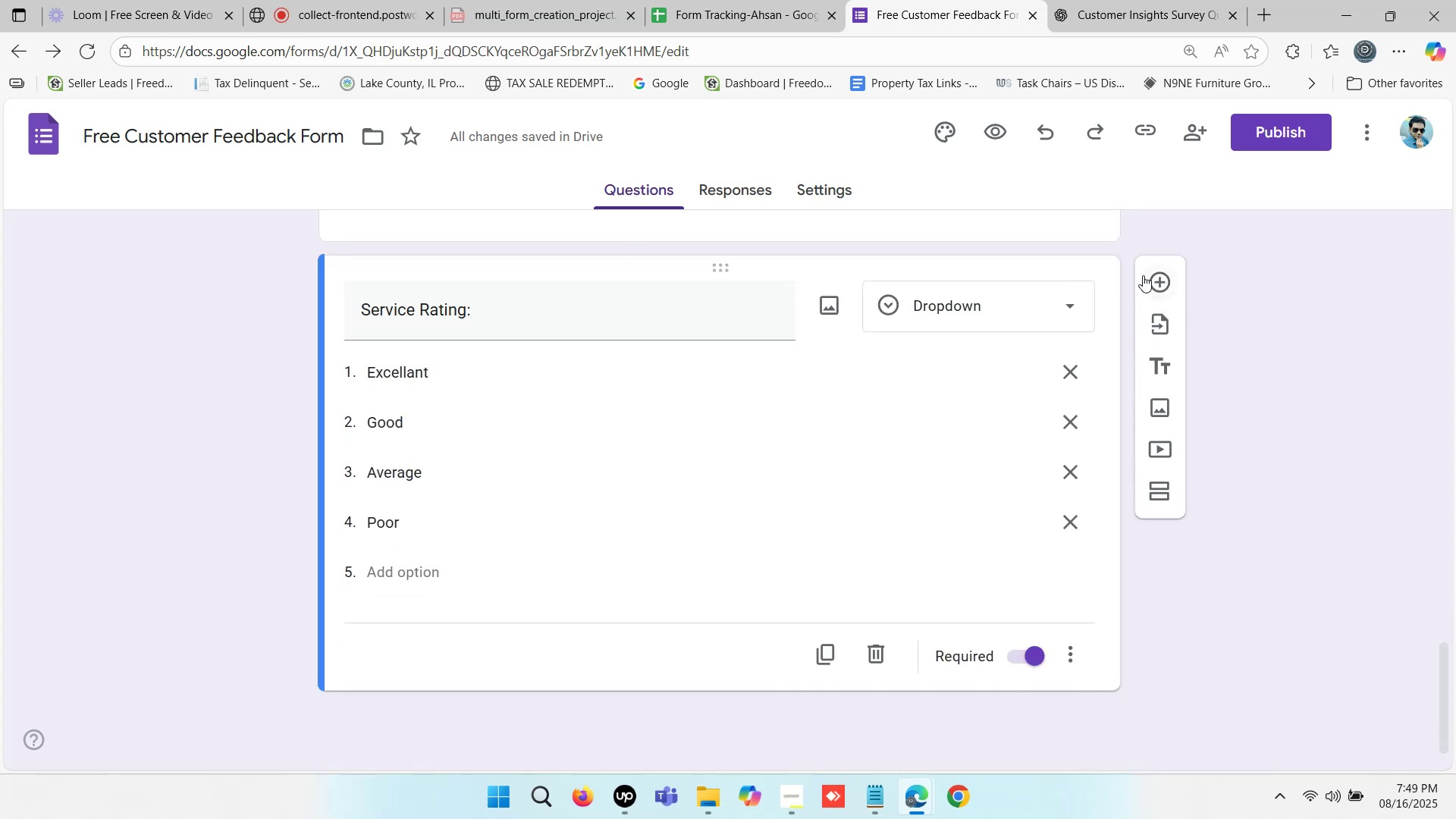 
left_click([1151, 274])
 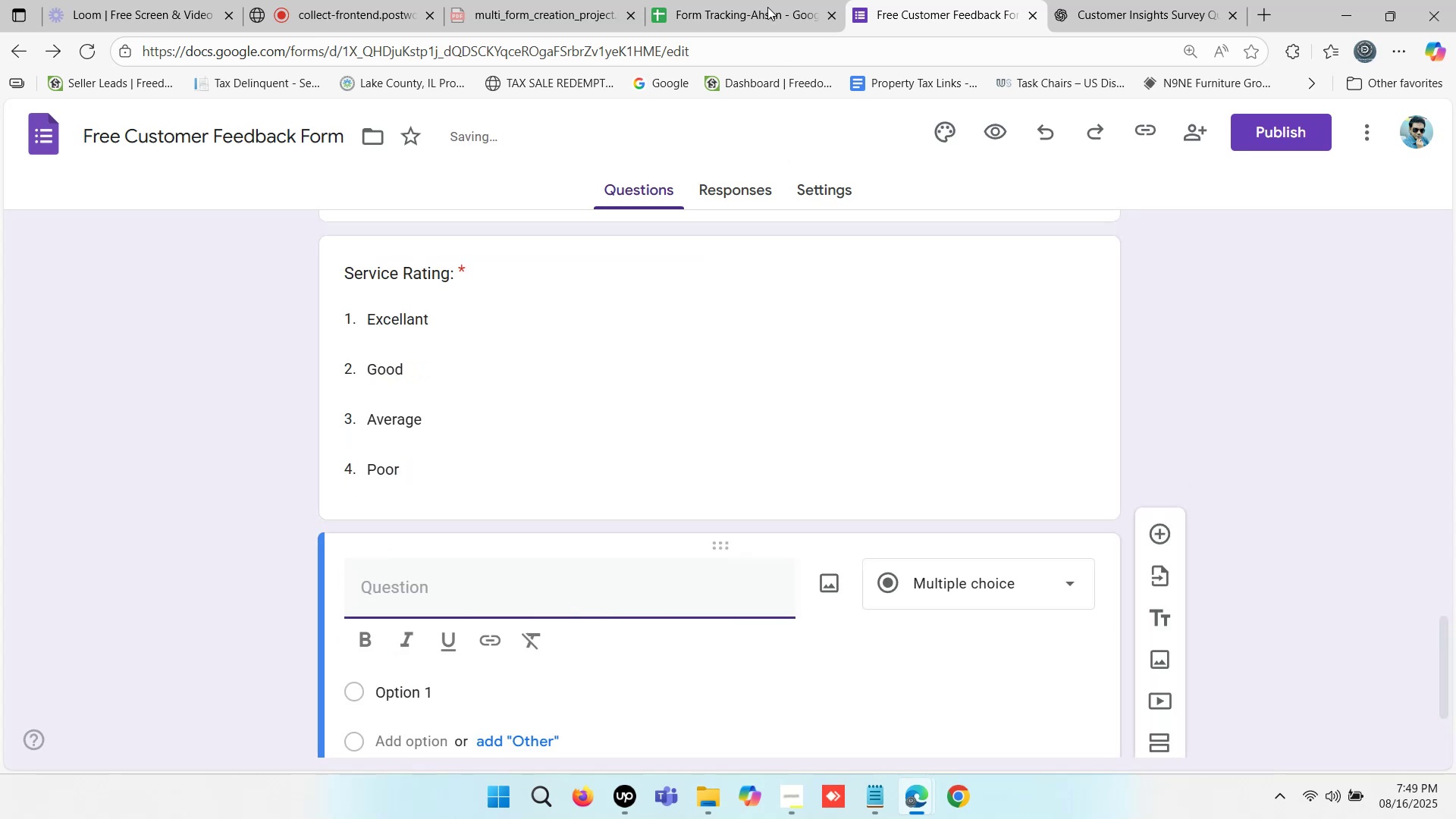 
left_click([762, 0])
 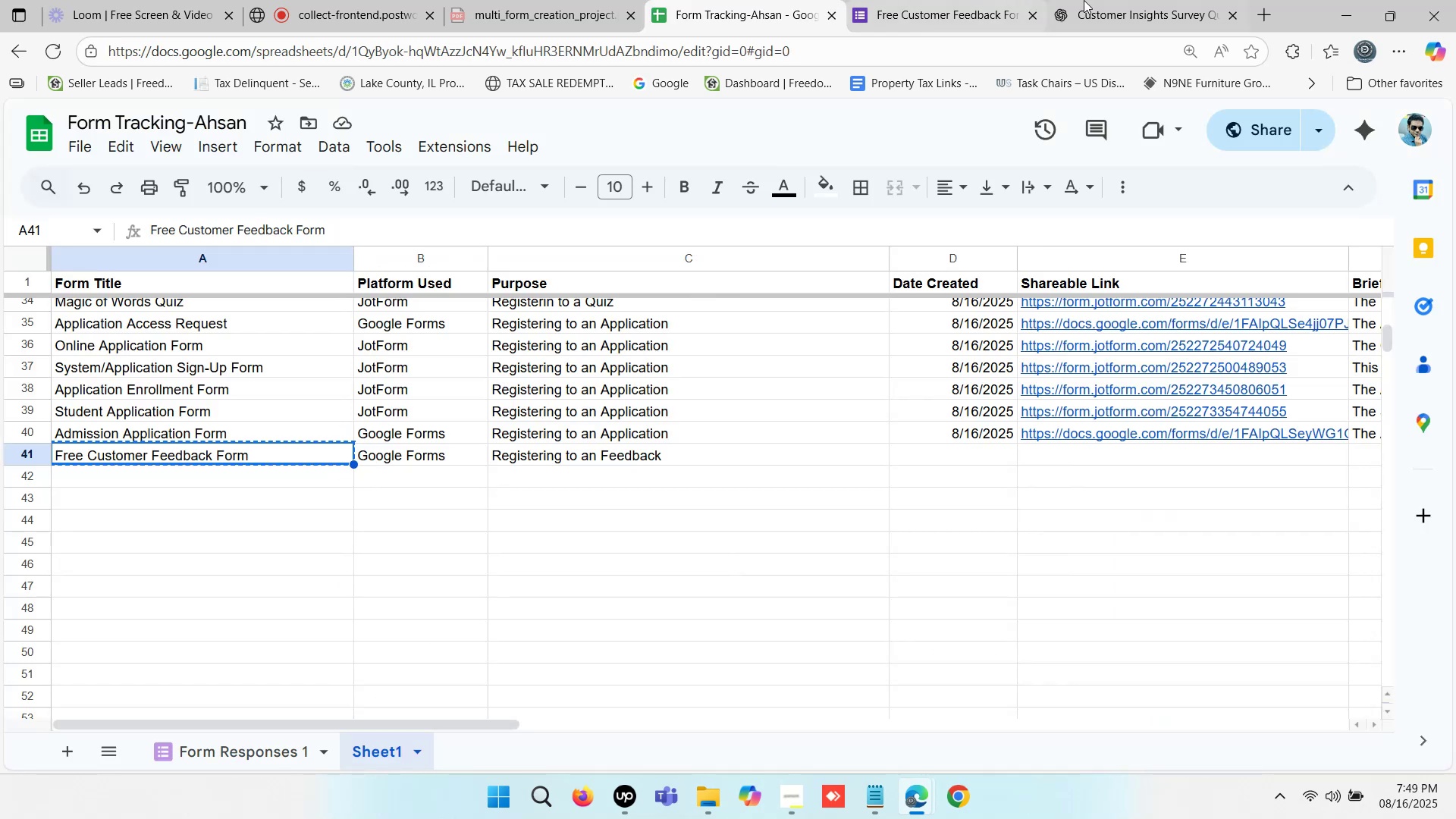 
left_click([1103, 0])
 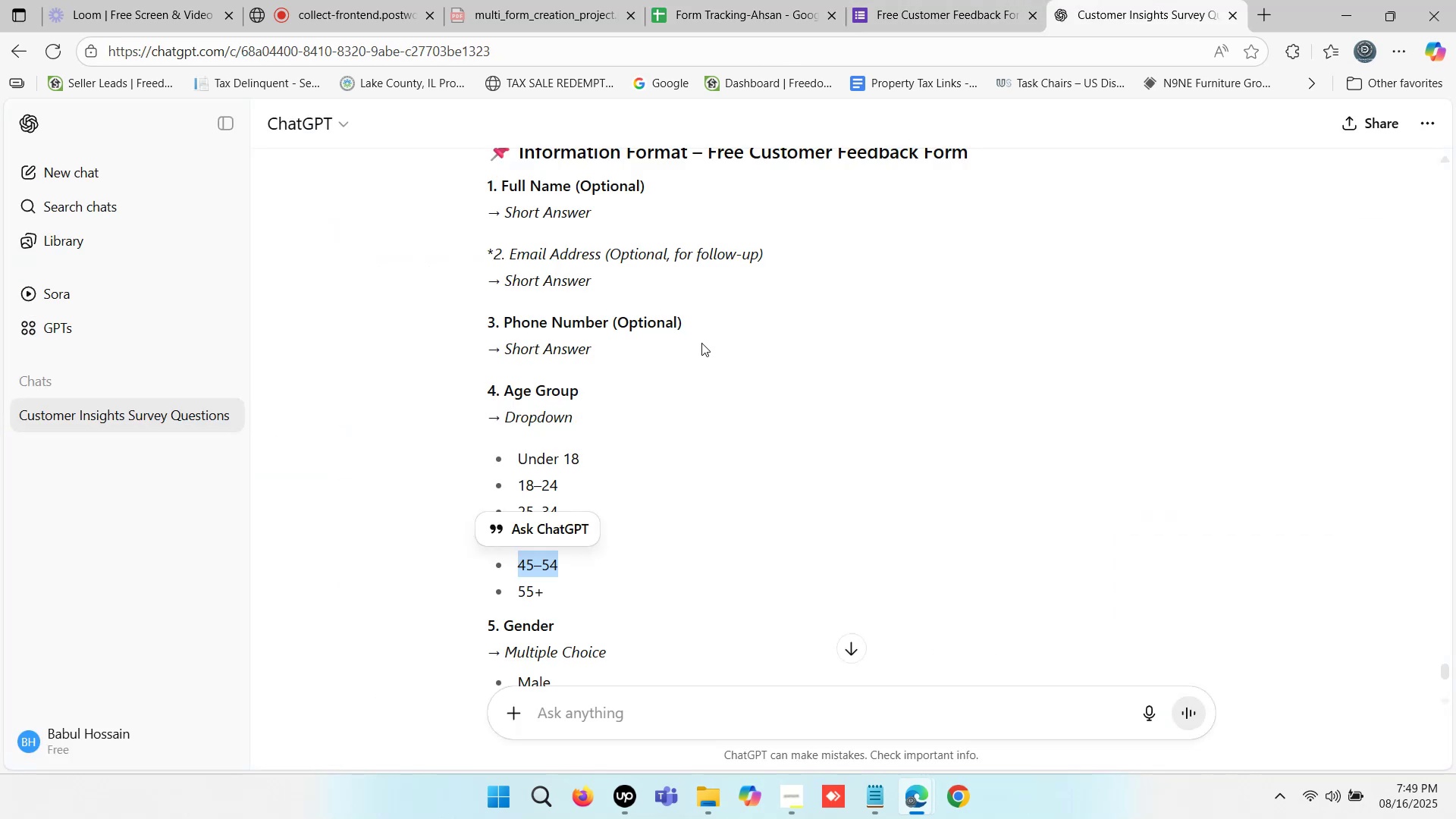 
scroll: coordinate [699, 345], scroll_direction: down, amount: 3.0
 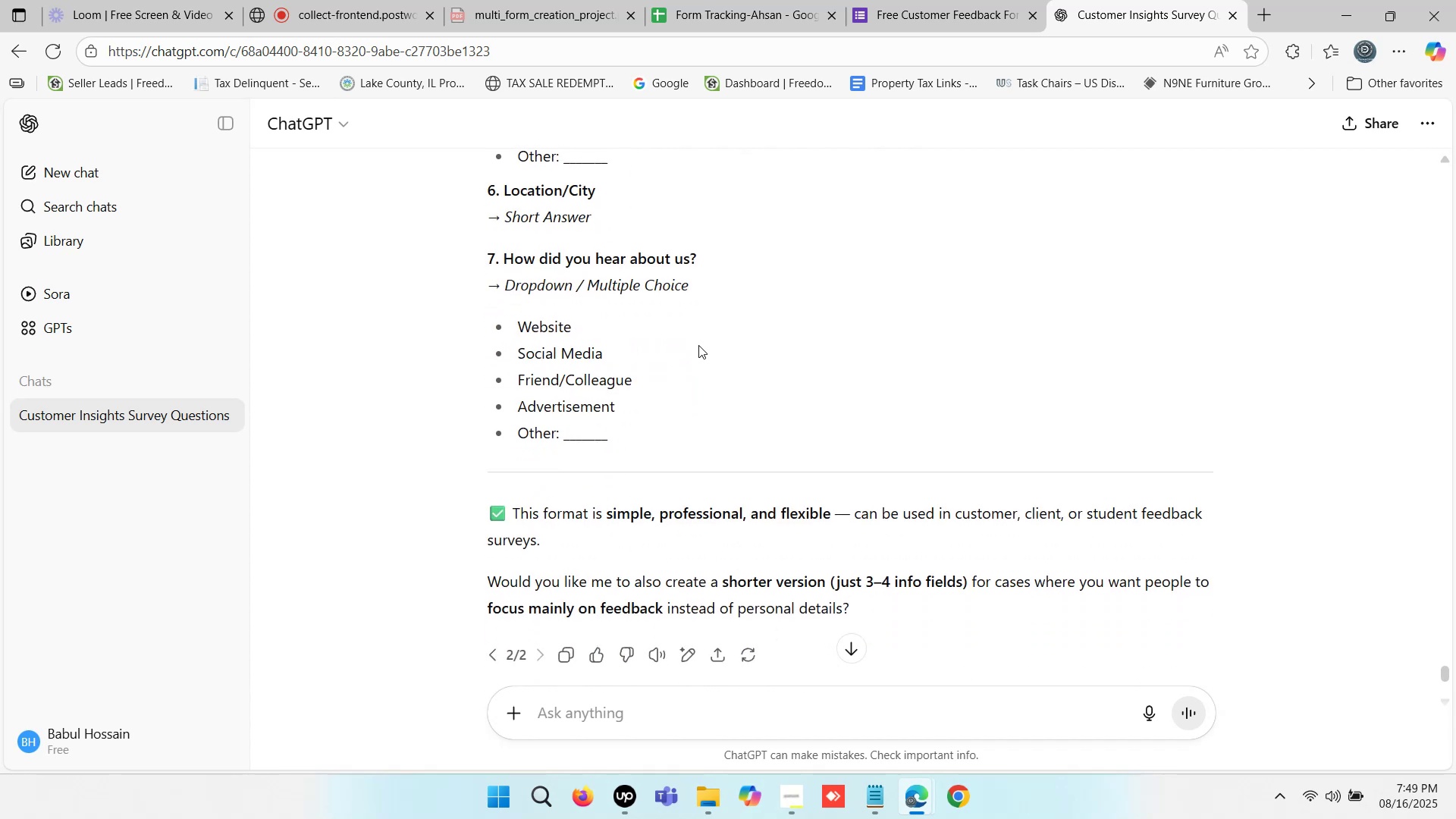 
scroll: coordinate [698, 345], scroll_direction: up, amount: 1.0
 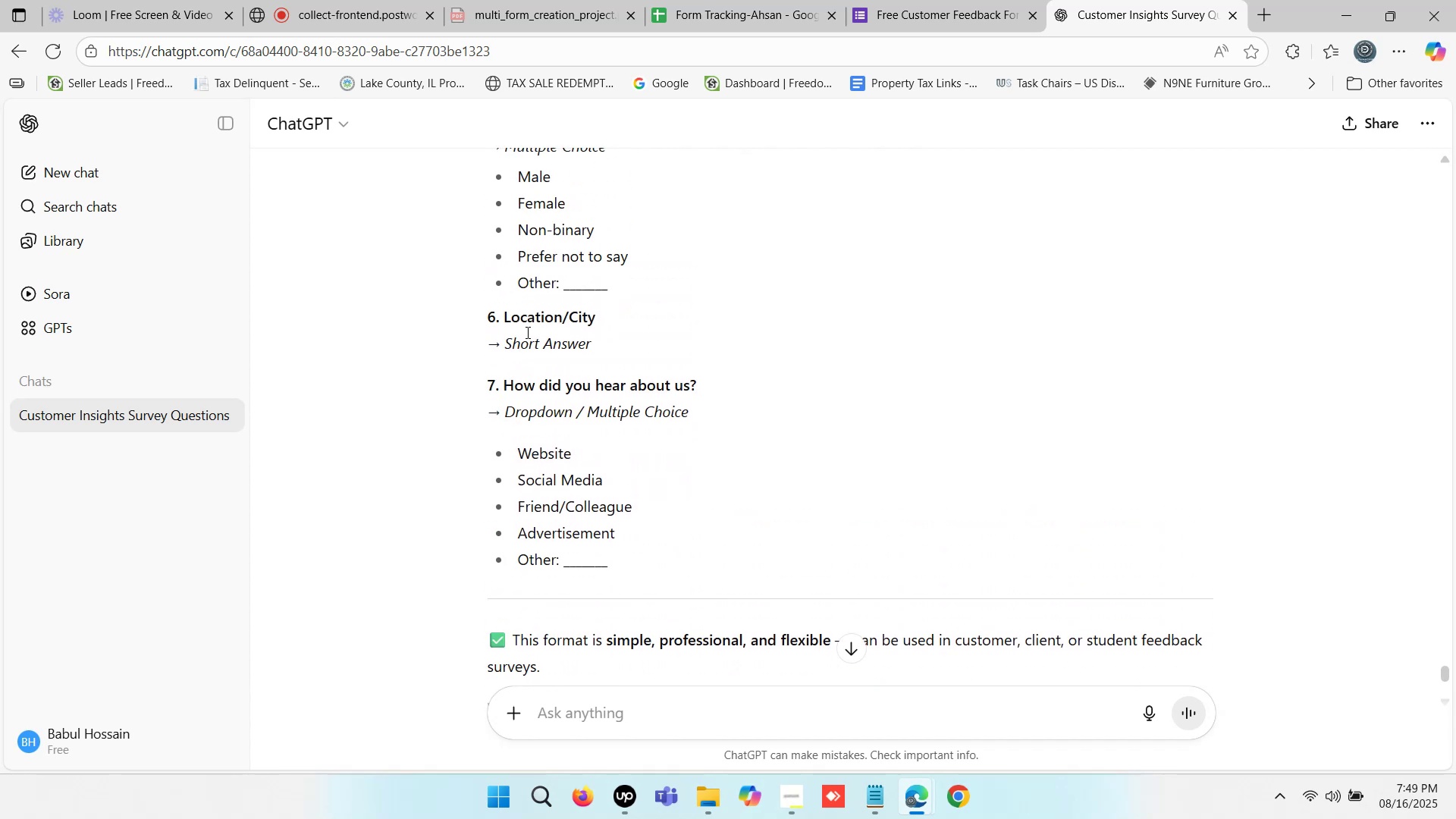 
left_click_drag(start_coordinate=[504, 318], to_coordinate=[613, 318])
 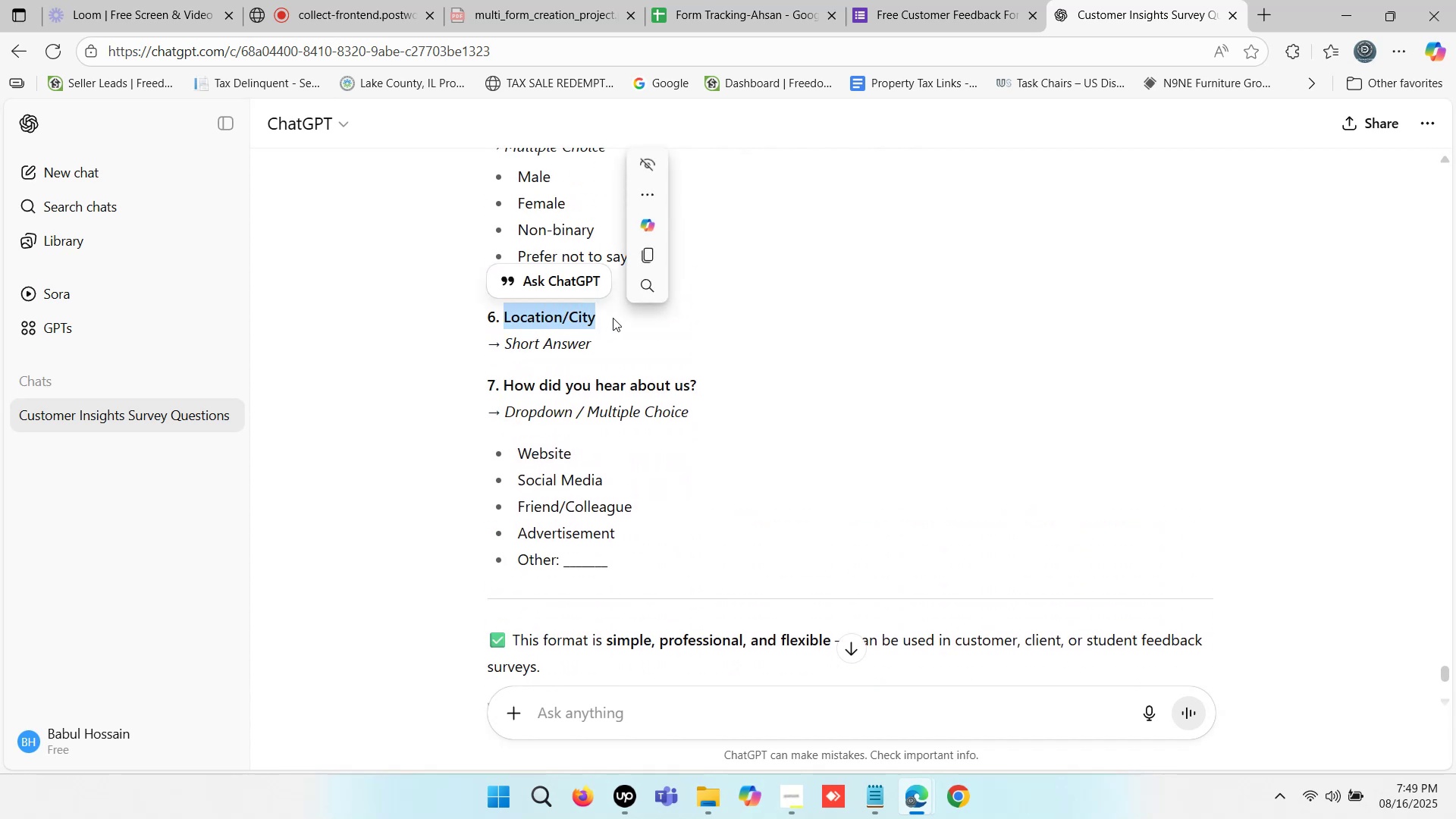 
key(Control+ControlLeft)
 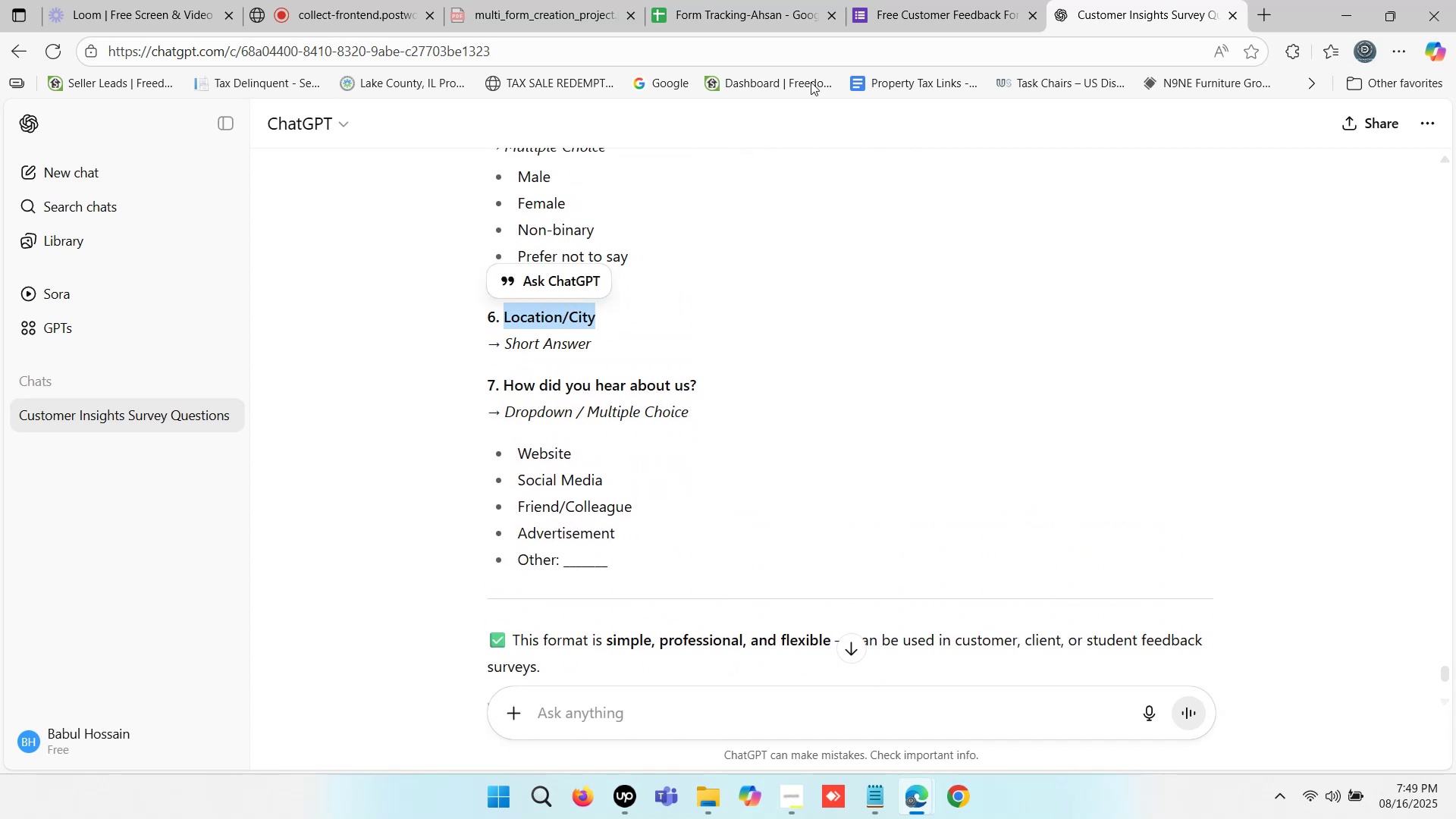 
key(Control+C)
 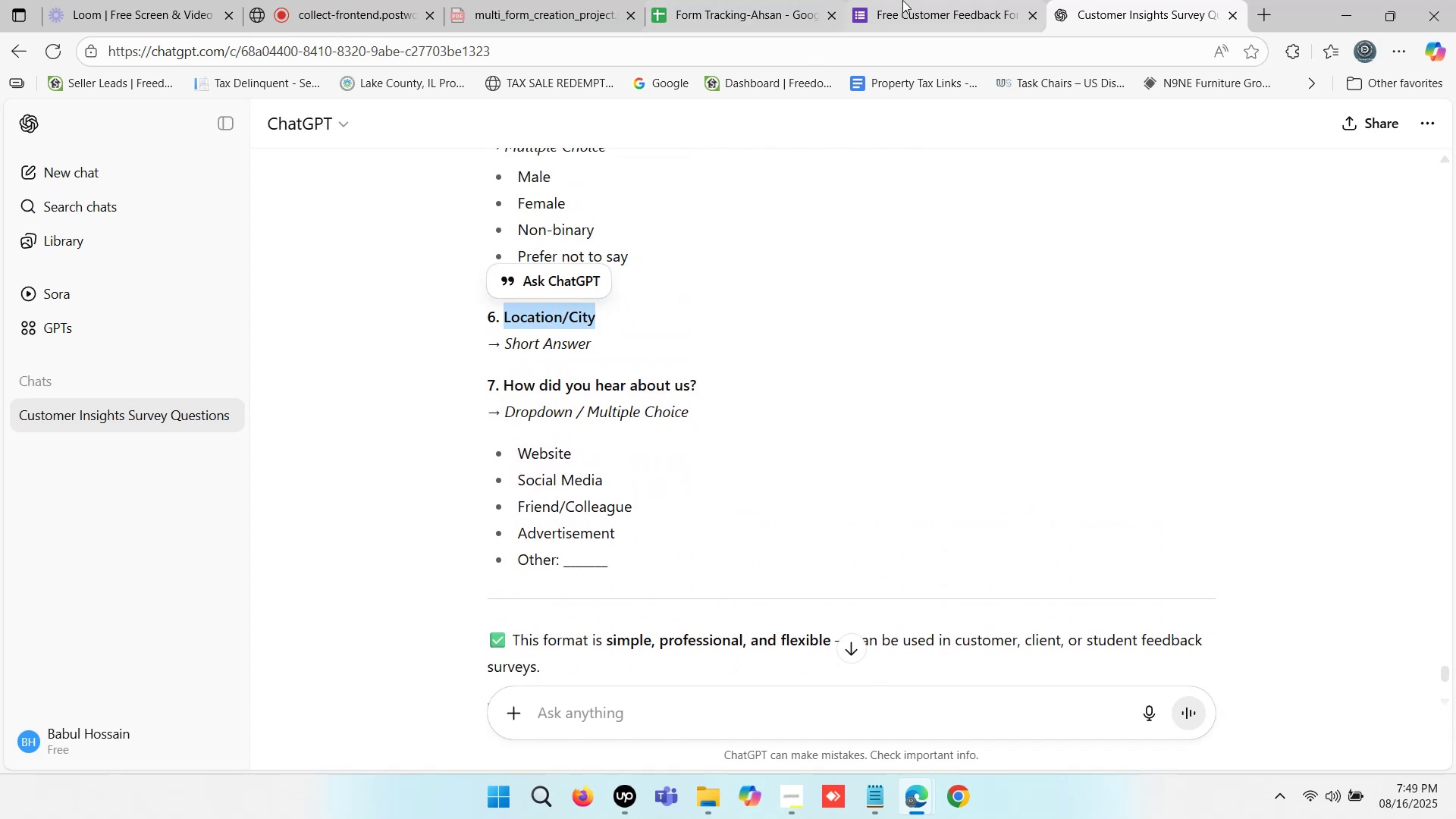 
left_click([902, 0])
 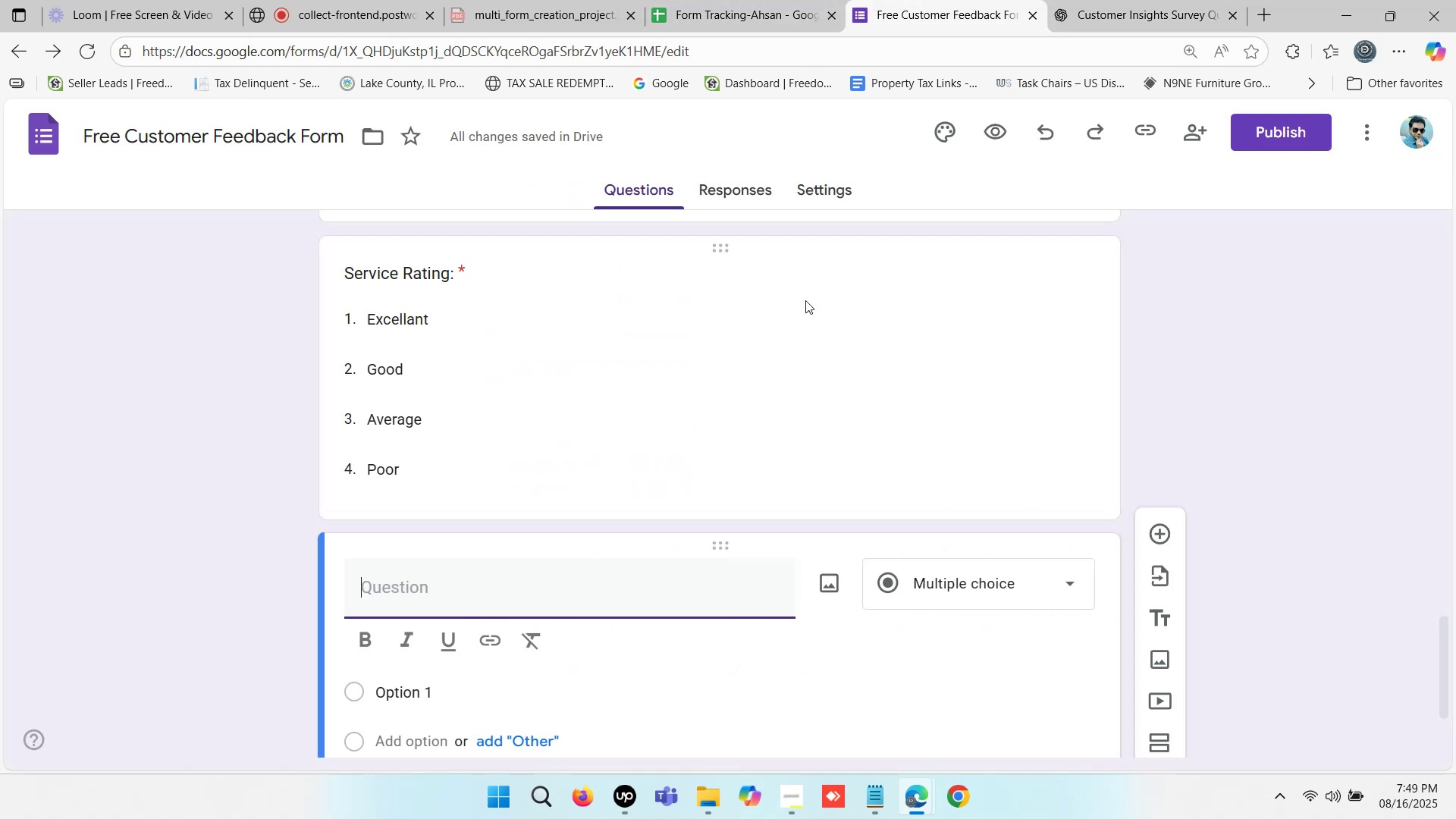 
scroll: coordinate [790, 346], scroll_direction: up, amount: 10.0
 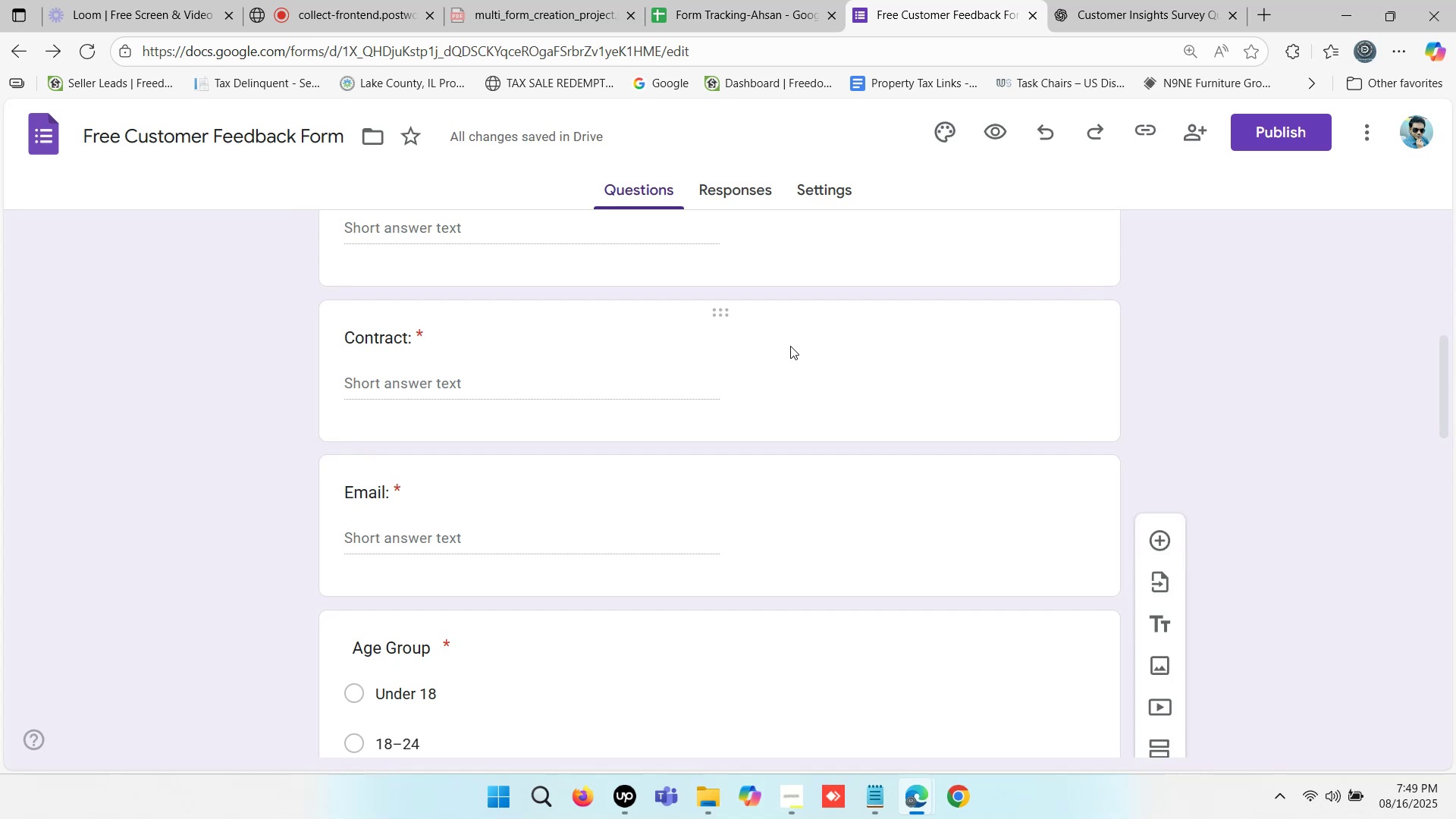 
scroll: coordinate [790, 346], scroll_direction: down, amount: 1.0
 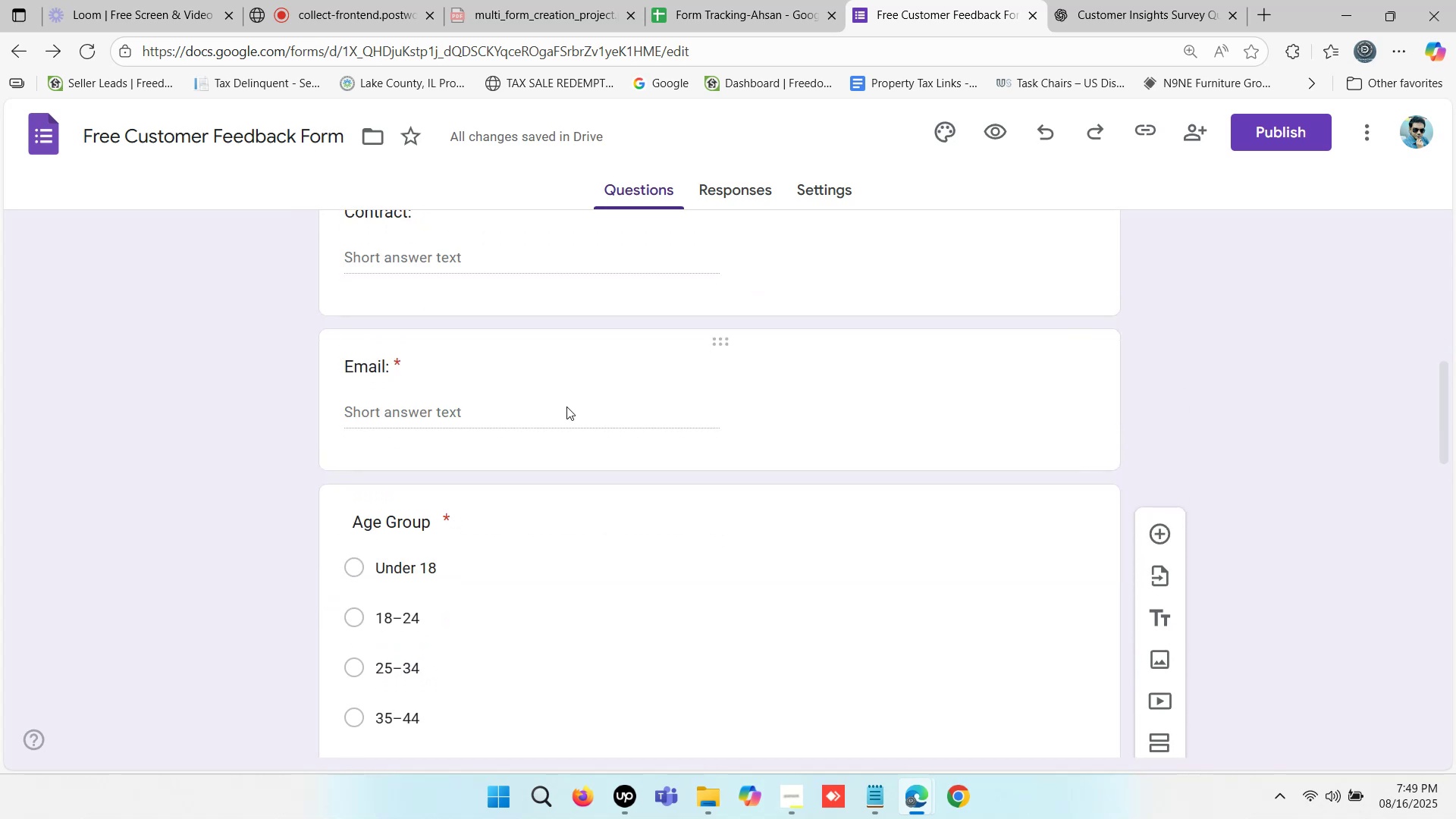 
left_click([566, 406])
 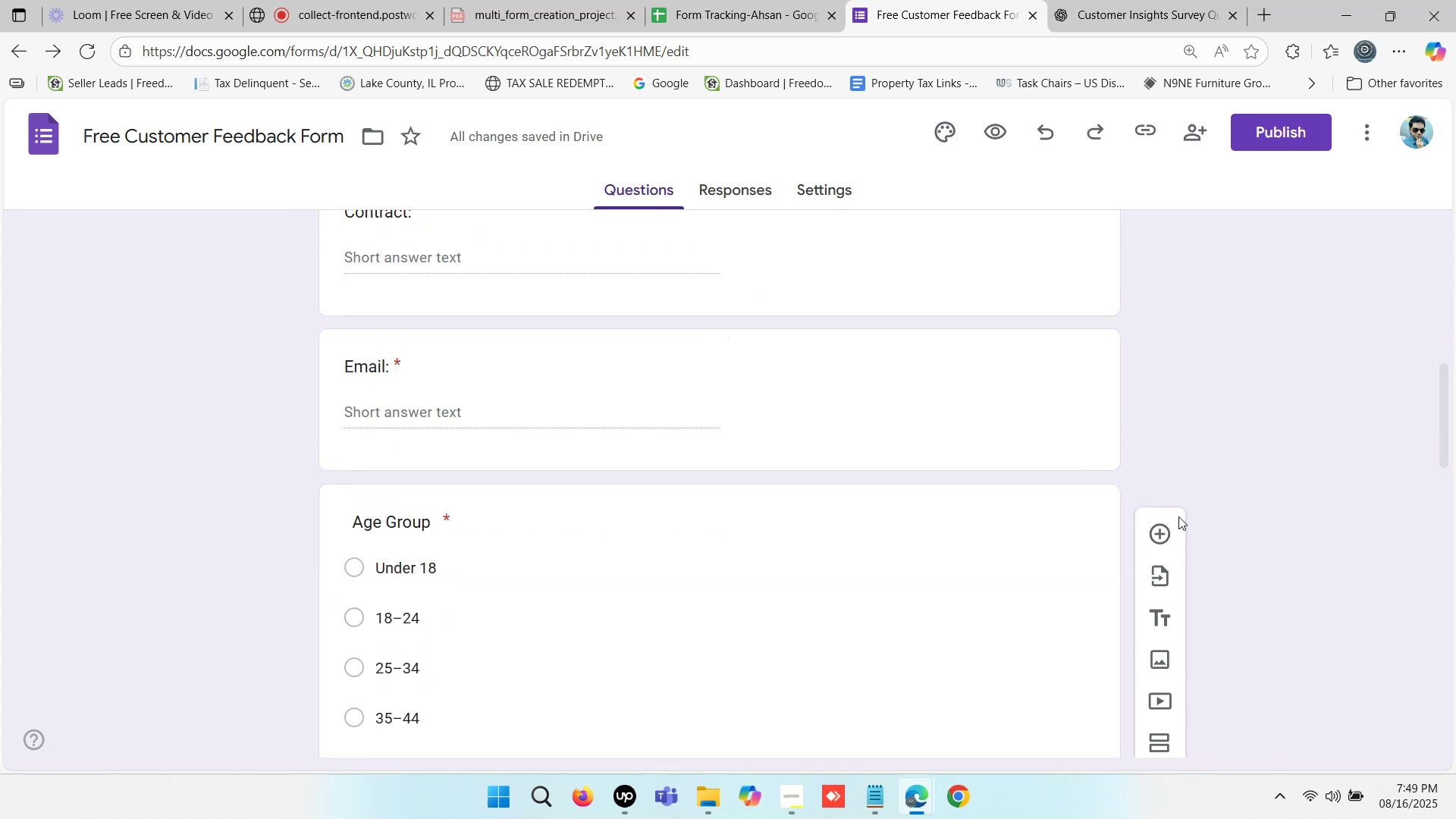 
left_click([1163, 522])
 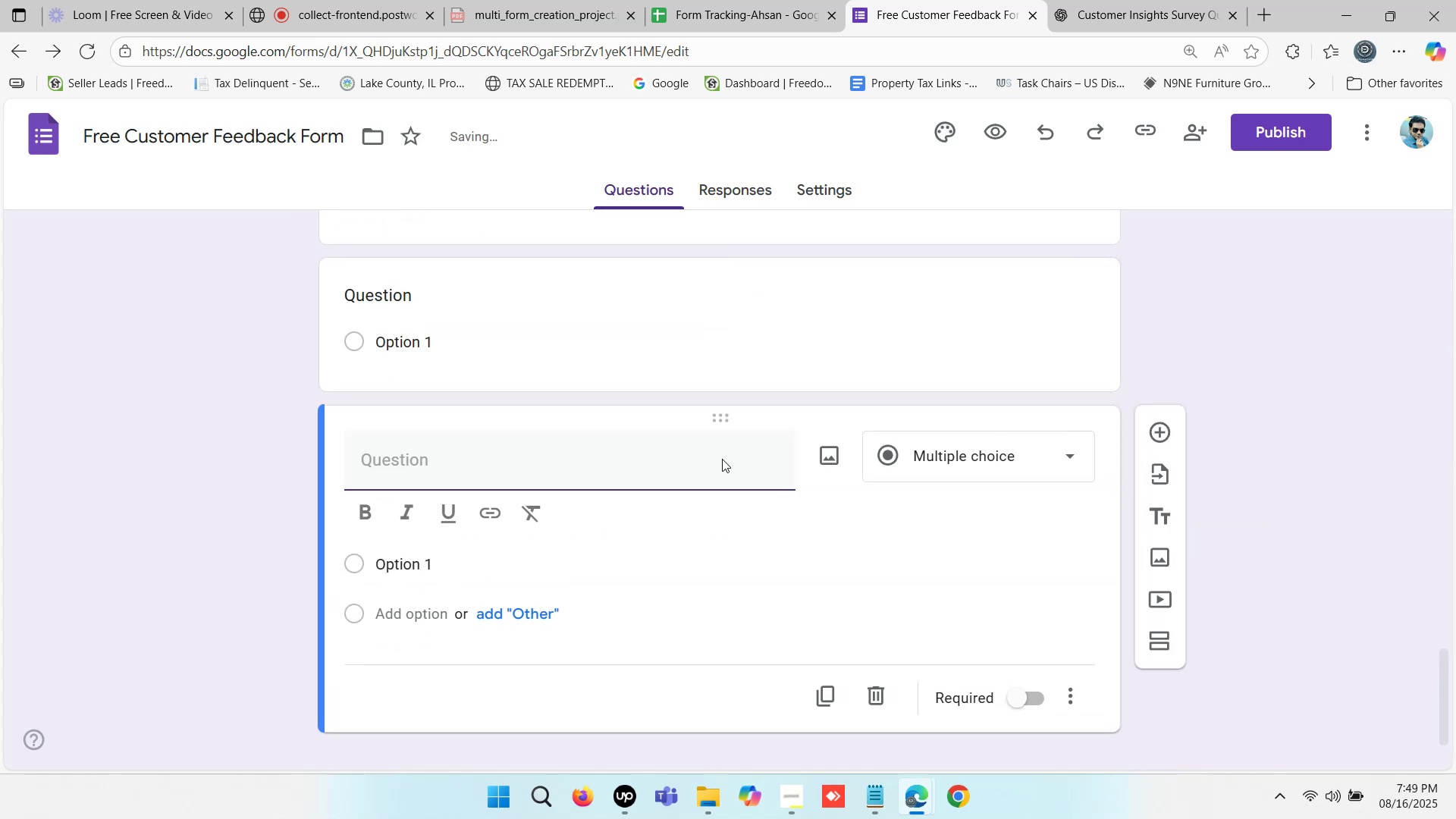 
key(Control+ControlLeft)
 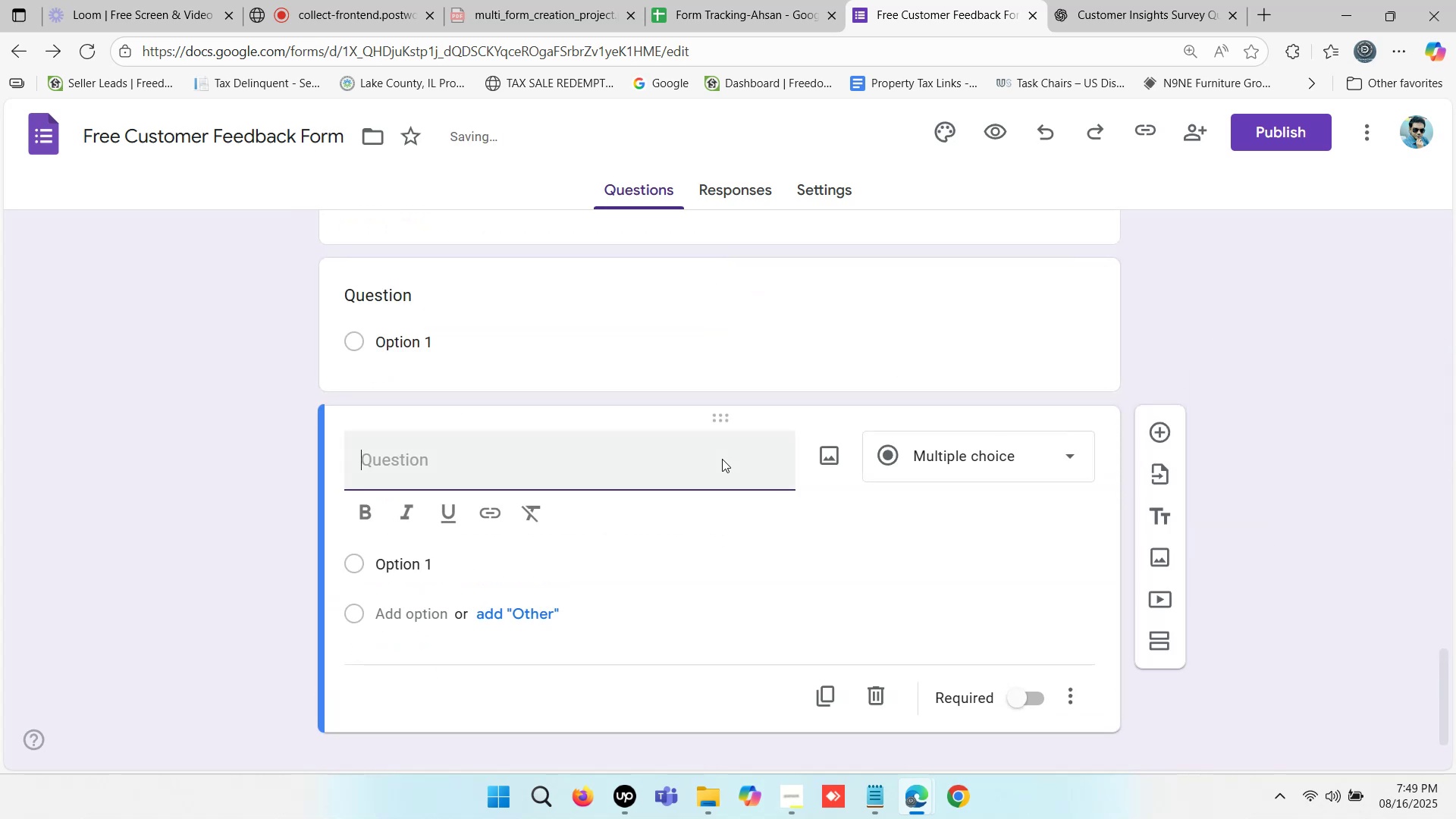 
key(Control+V)
 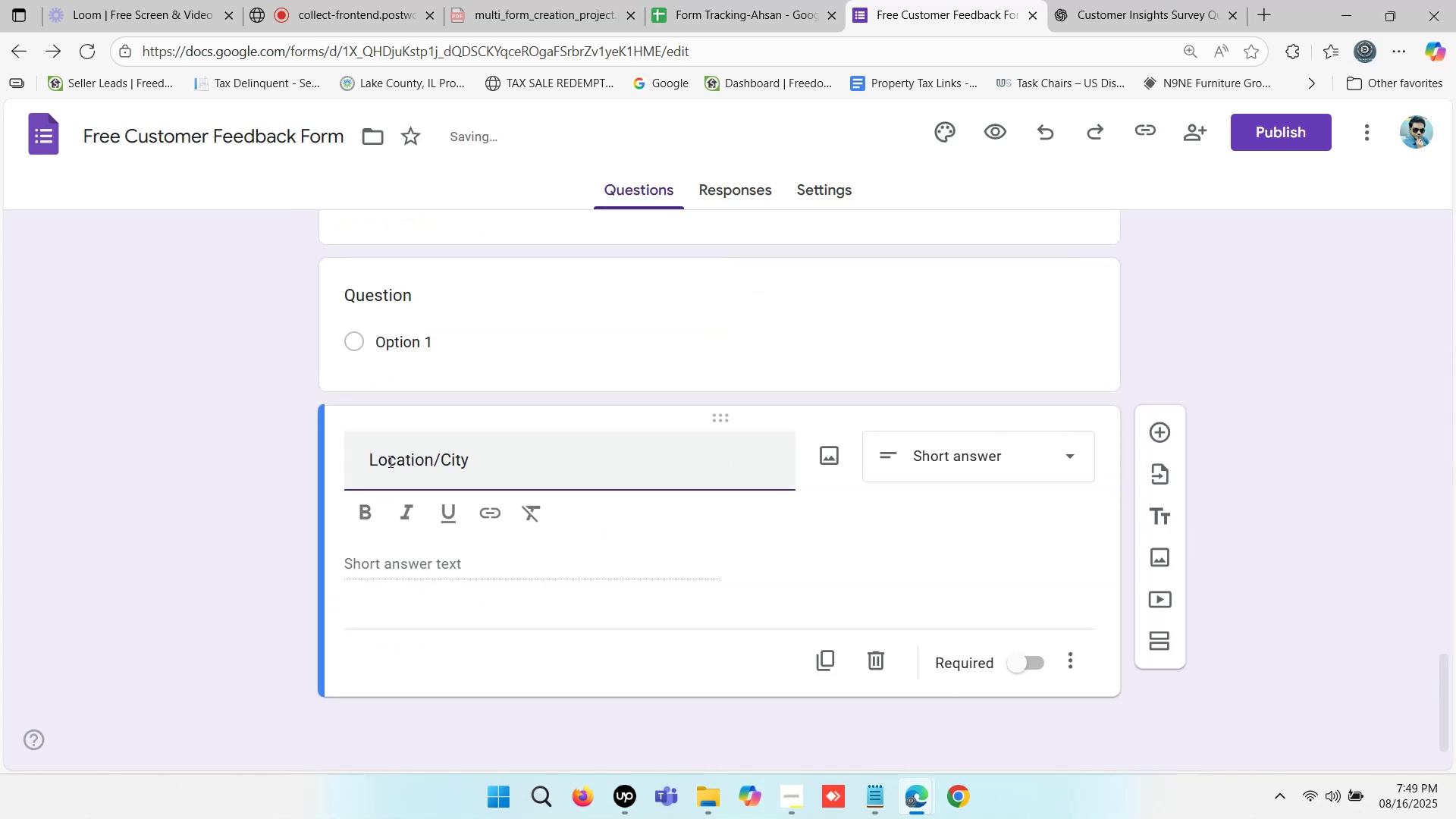 
left_click([375, 456])
 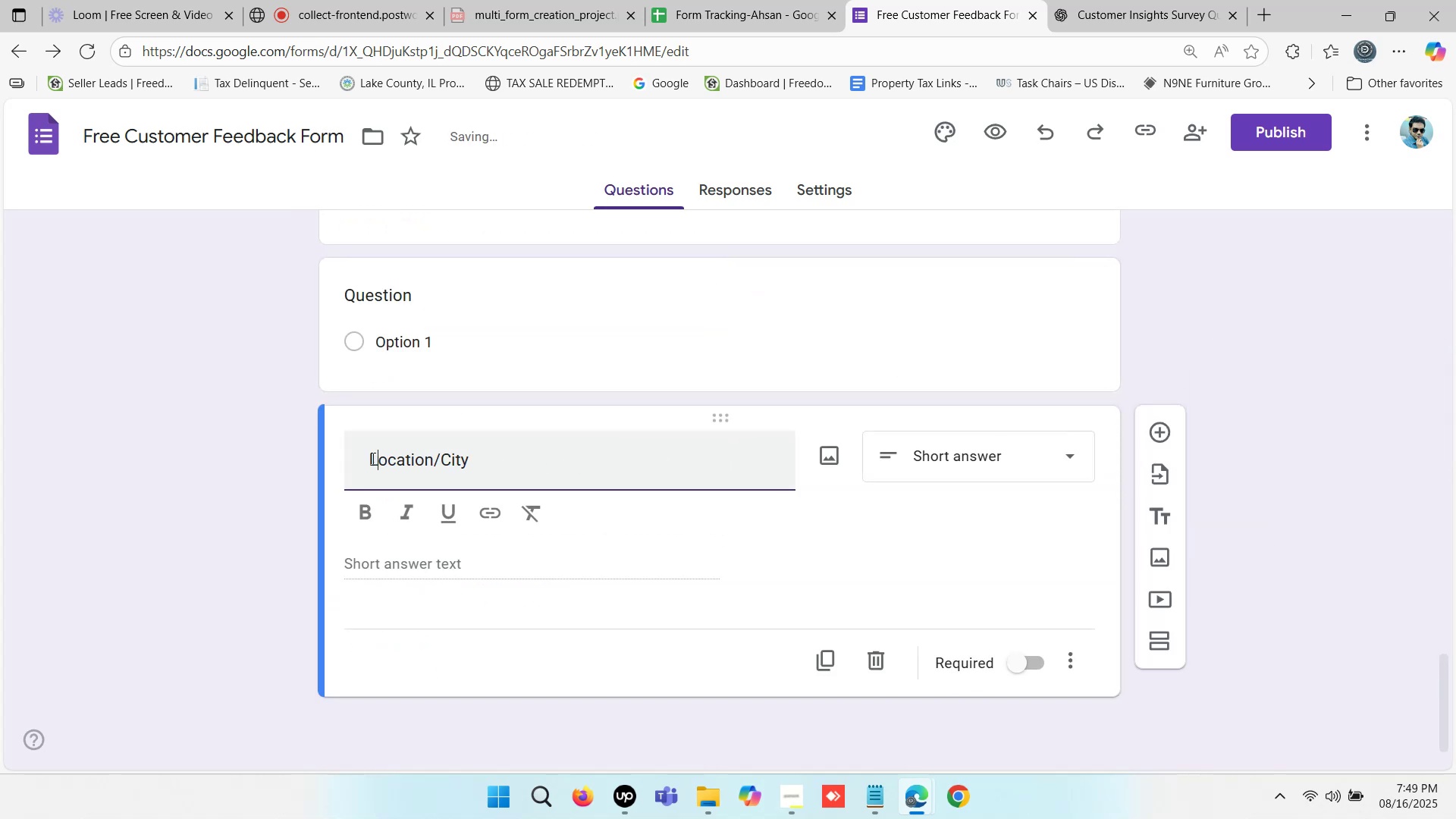 
left_click([372, 458])
 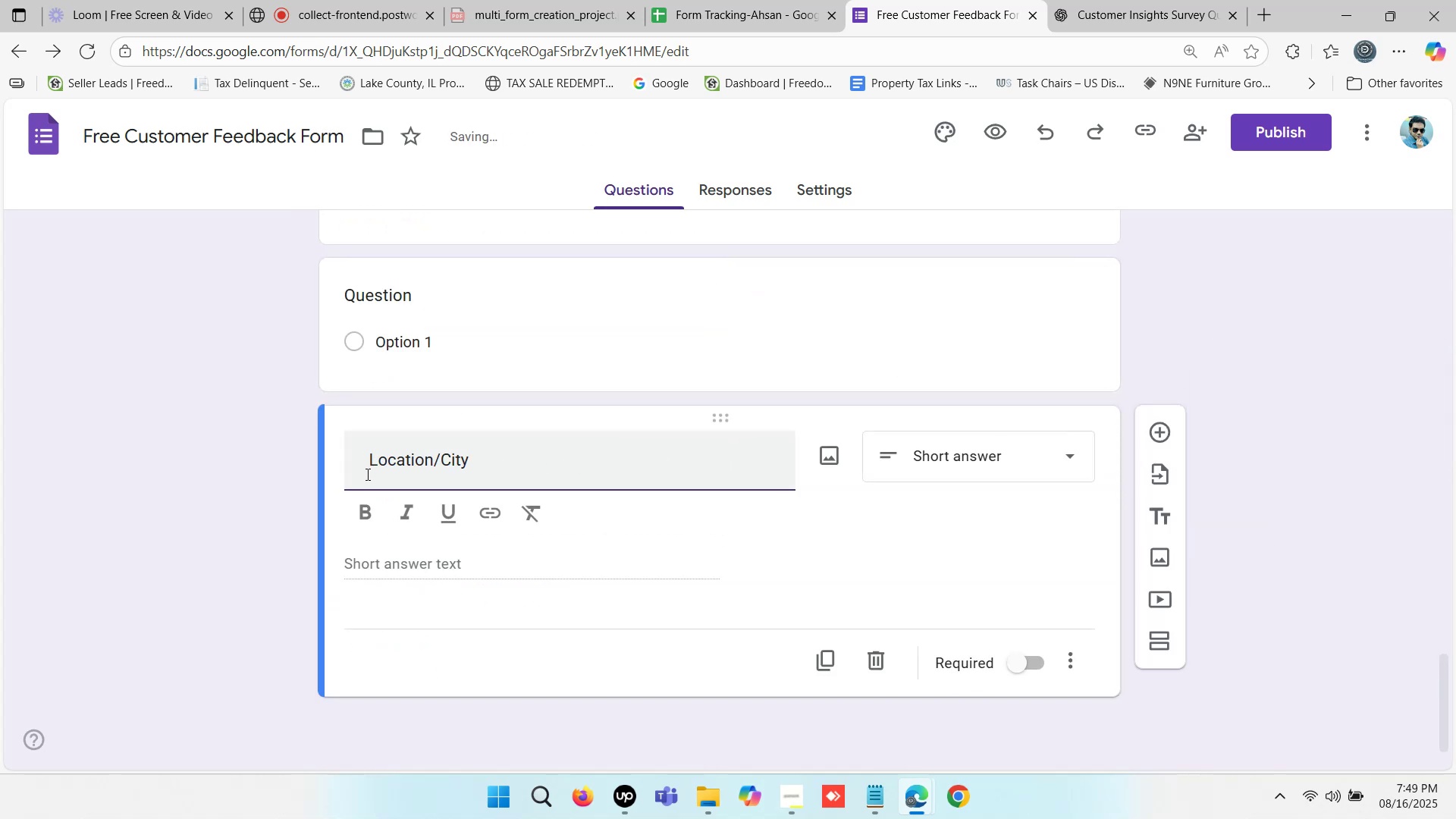 
key(Backspace)
 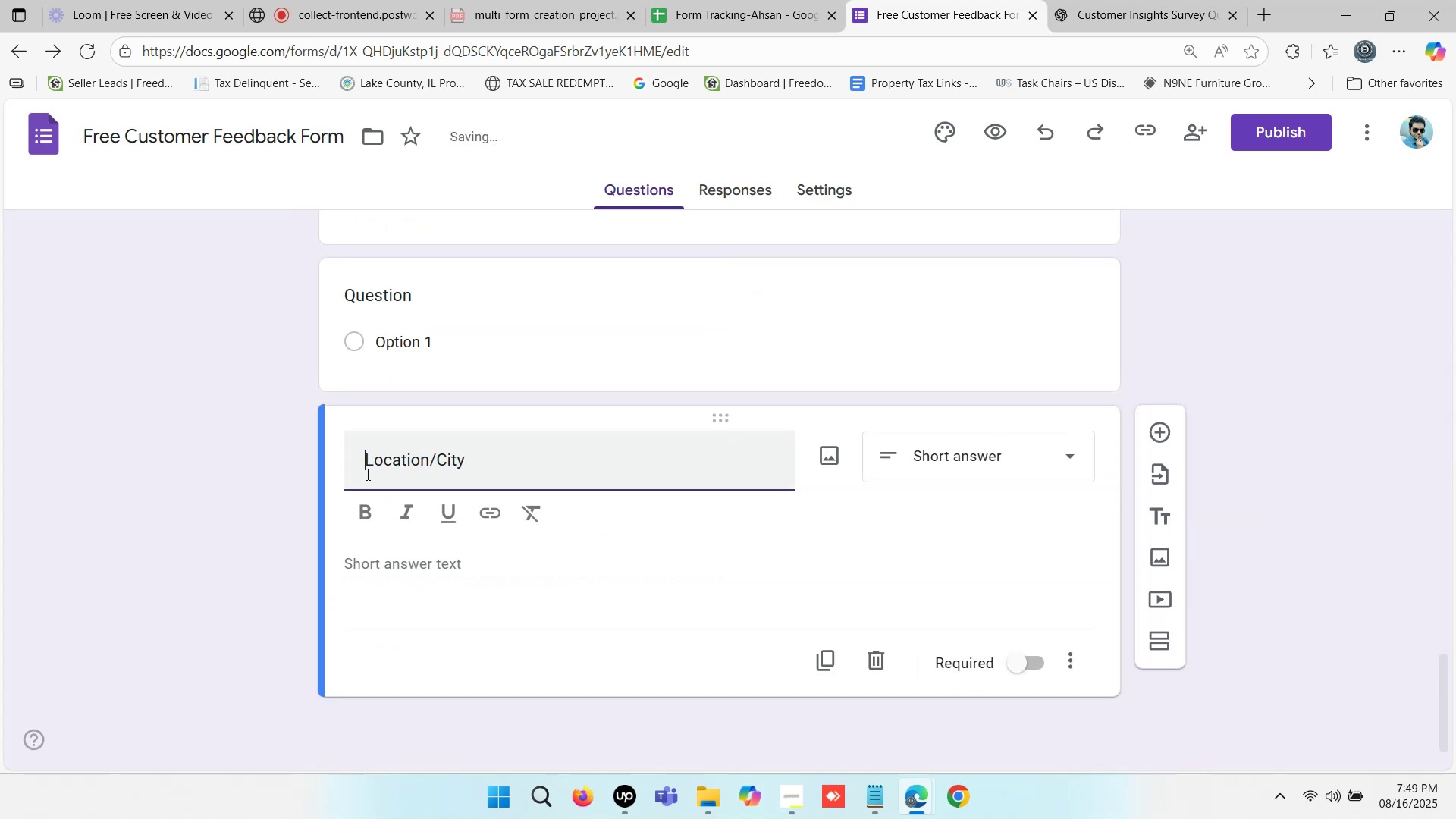 
key(Backspace)
 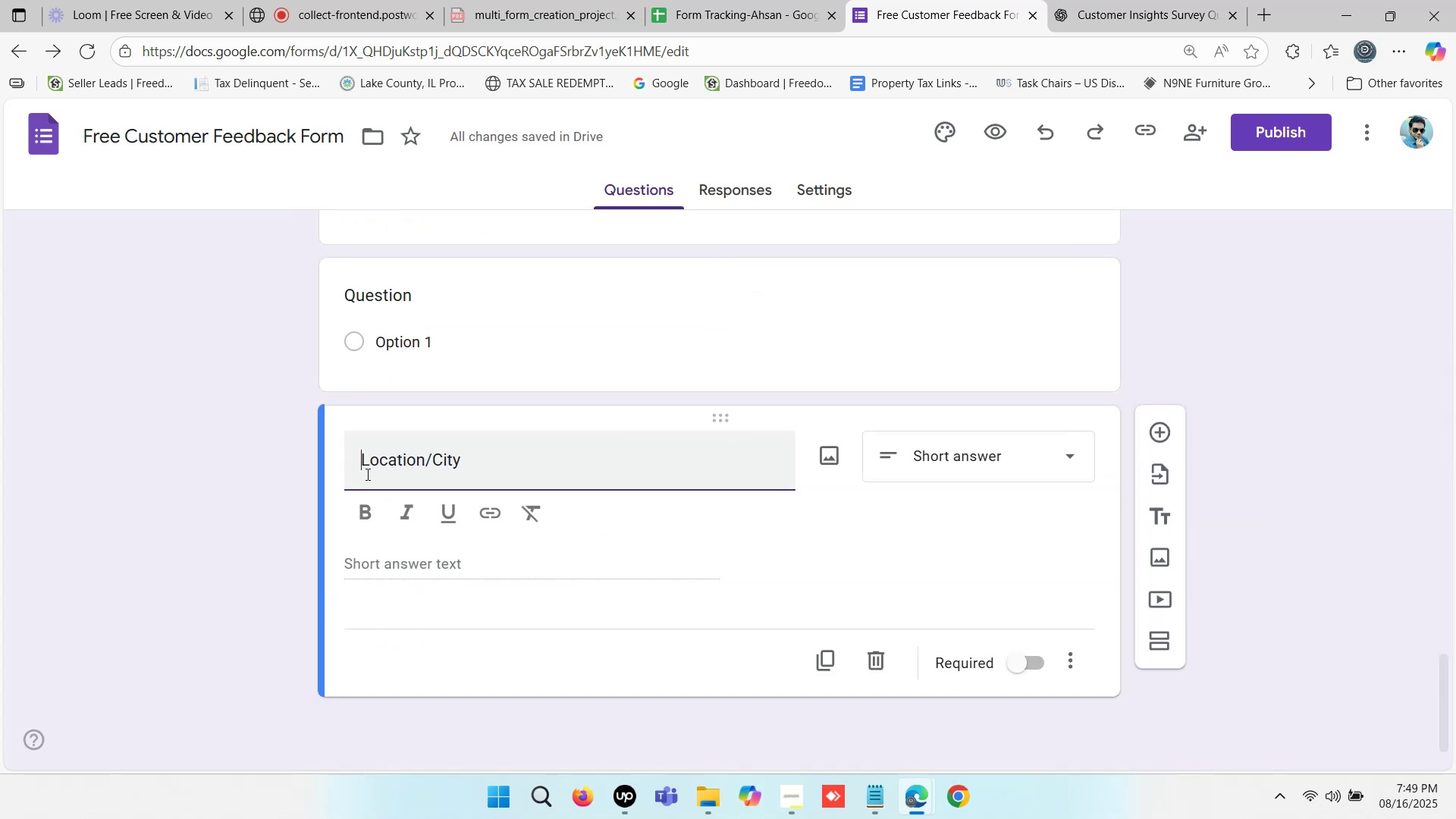 
key(Backspace)
 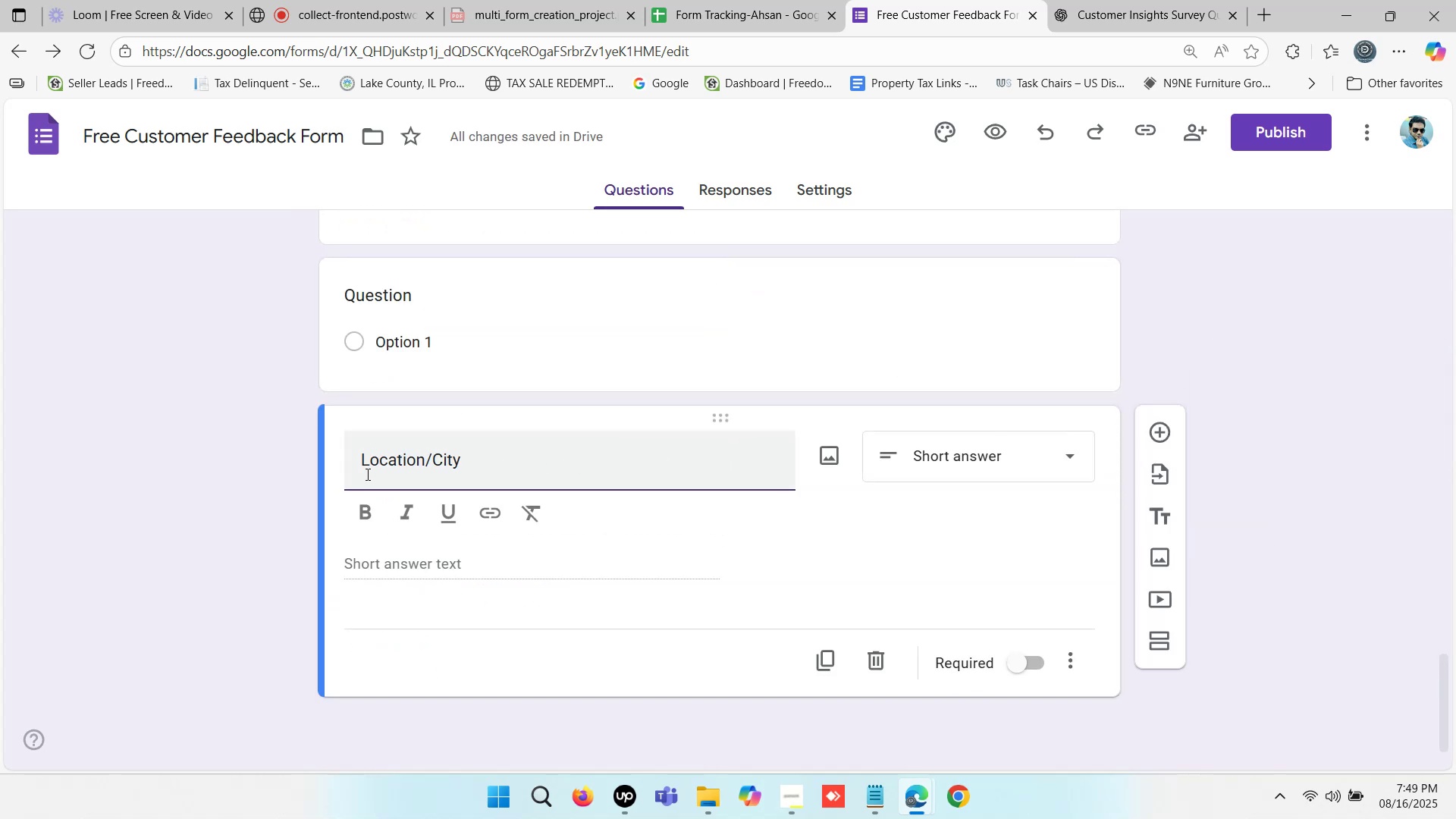 
key(Backspace)
 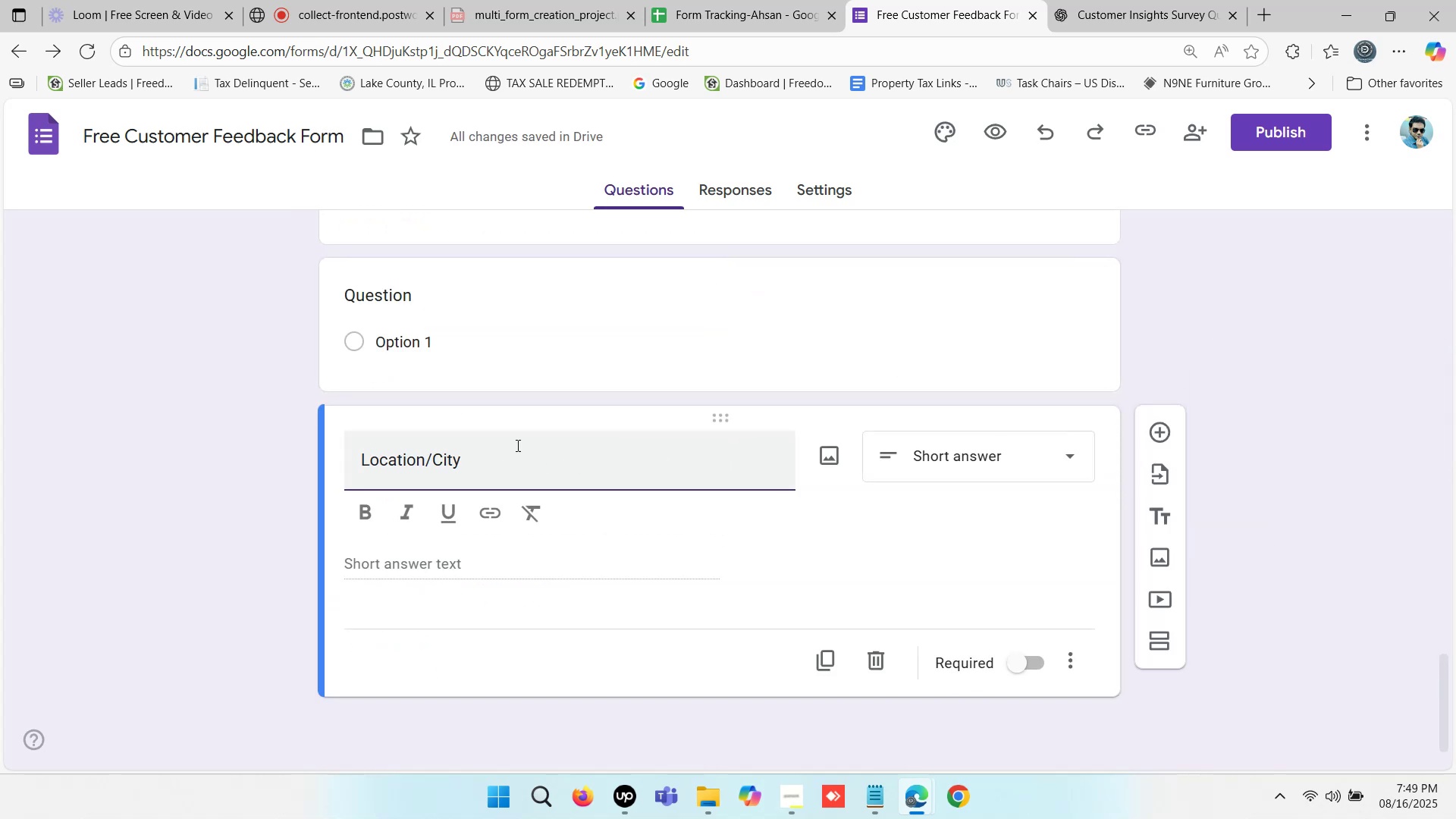 
scroll: coordinate [544, 438], scroll_direction: up, amount: 2.0
 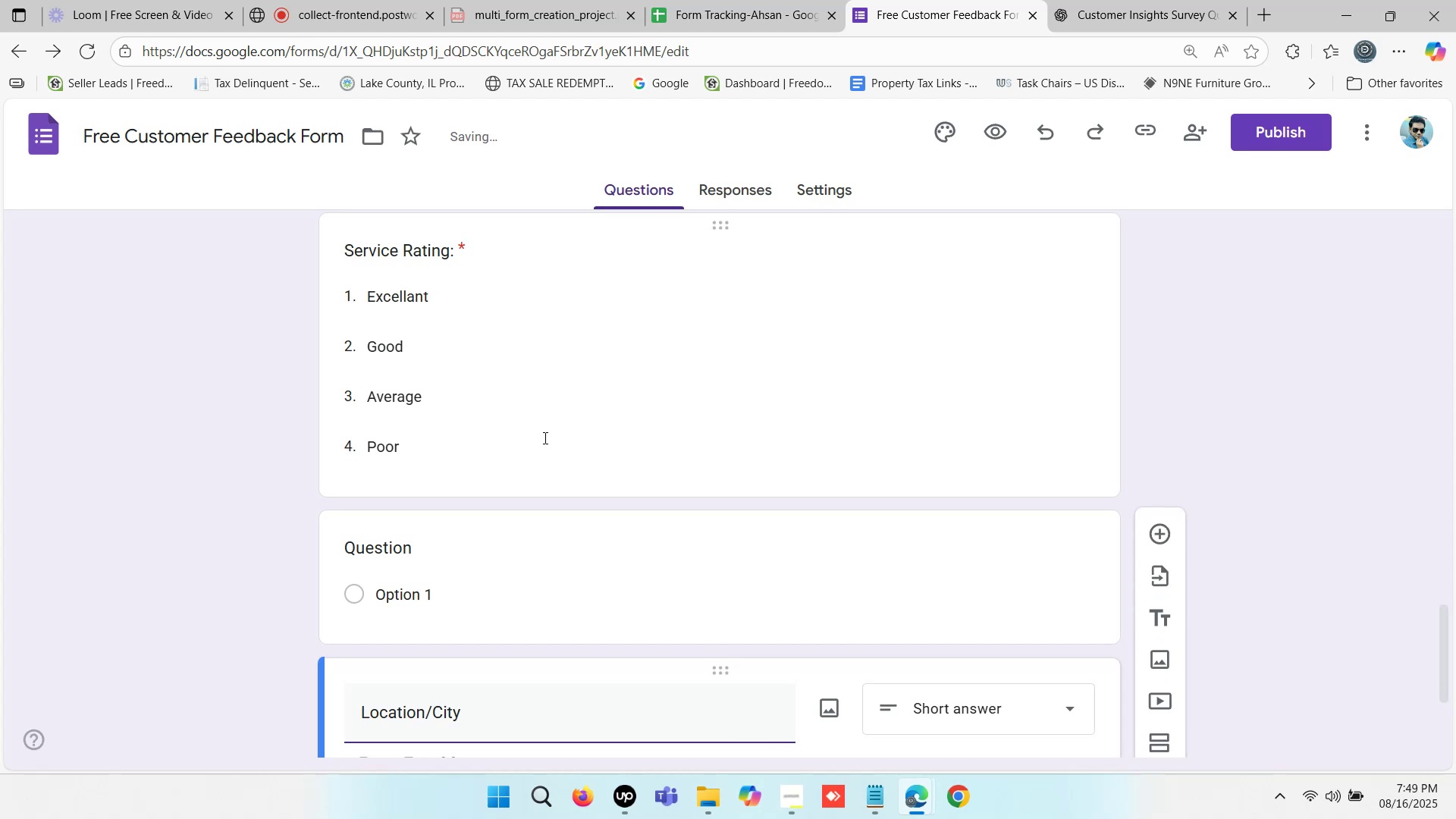 
scroll: coordinate [544, 438], scroll_direction: down, amount: 2.0
 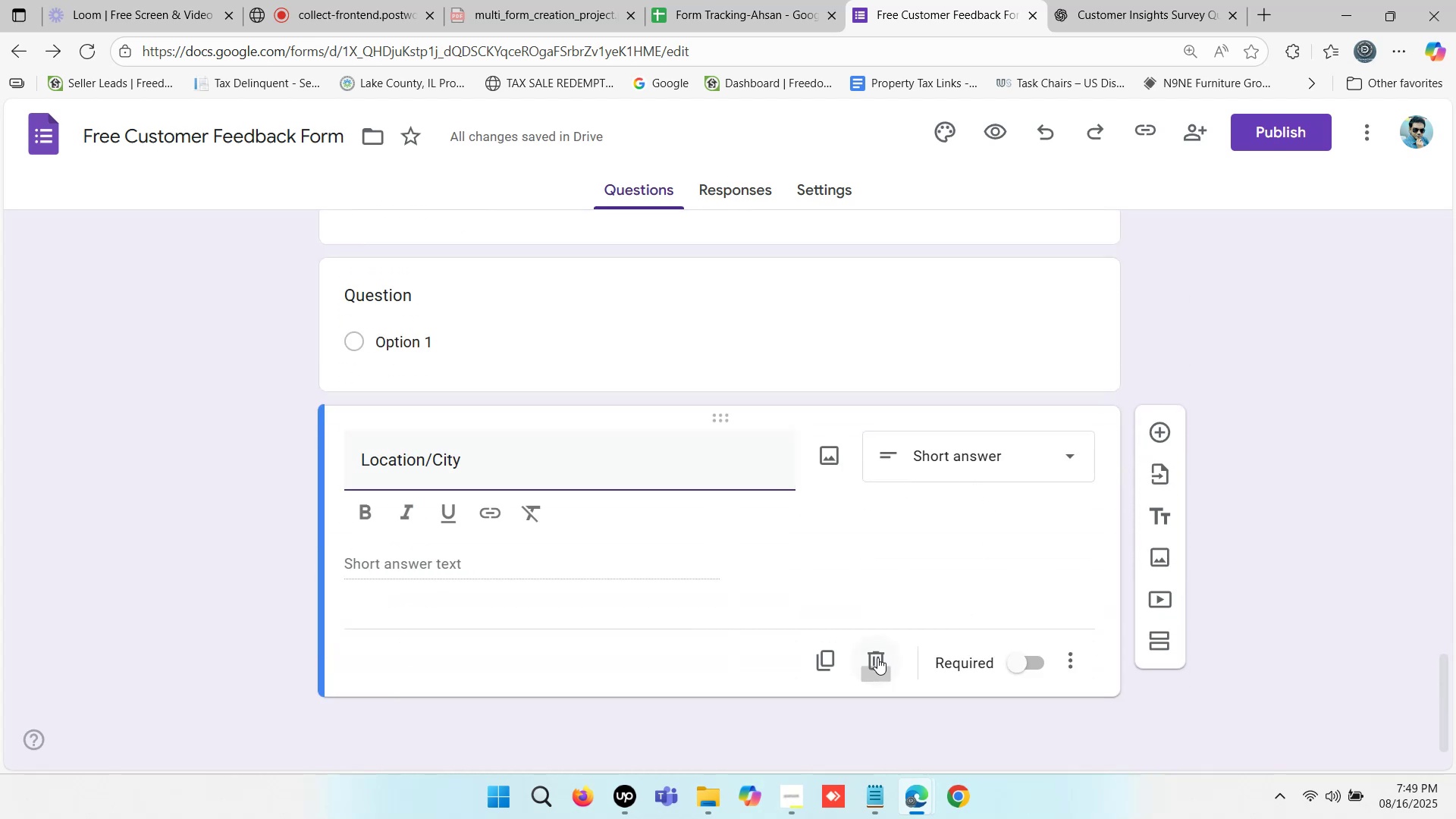 
left_click([877, 657])
 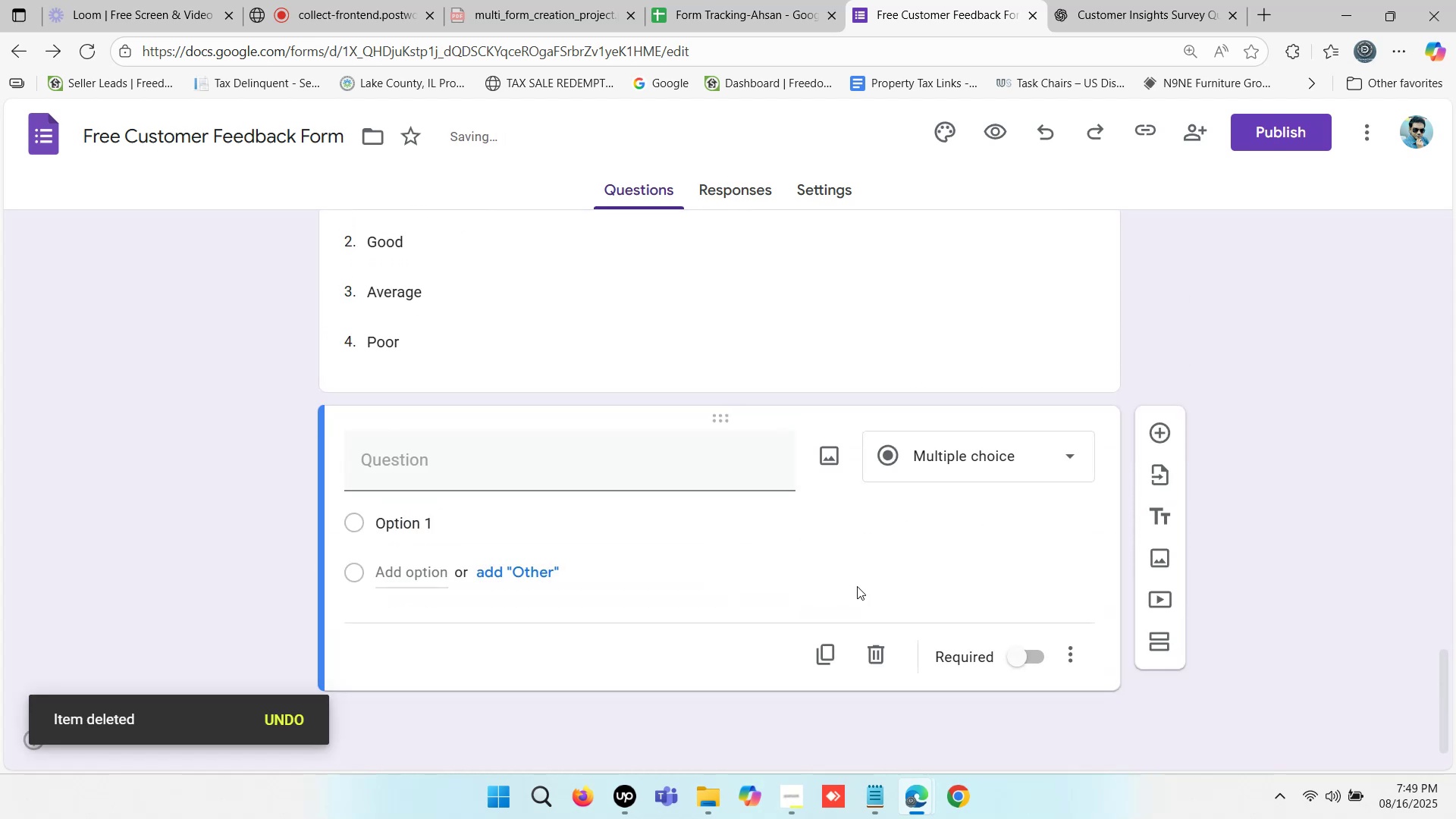 
scroll: coordinate [807, 473], scroll_direction: up, amount: 7.0
 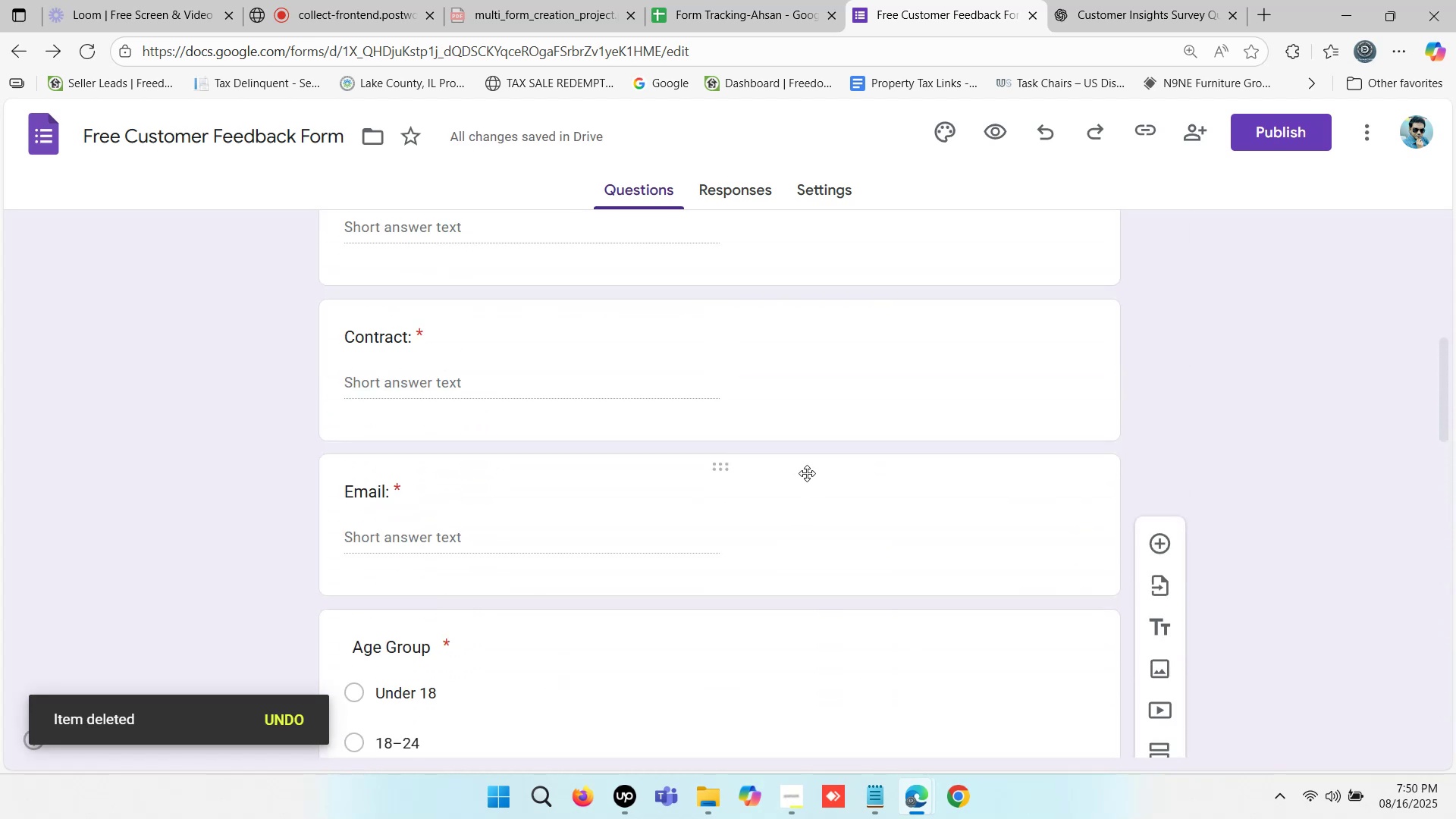 
scroll: coordinate [807, 473], scroll_direction: down, amount: 1.0
 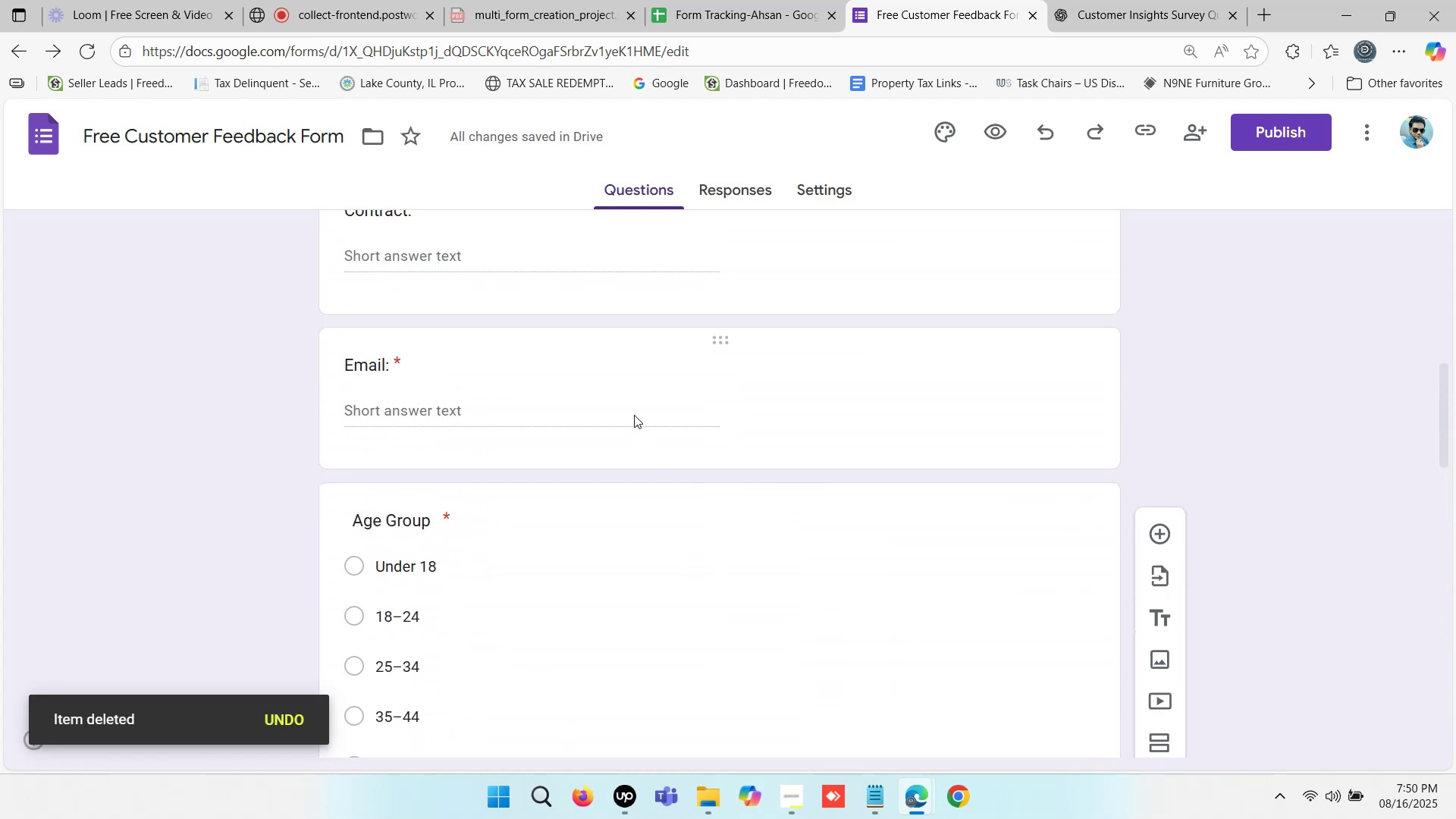 
left_click([634, 410])
 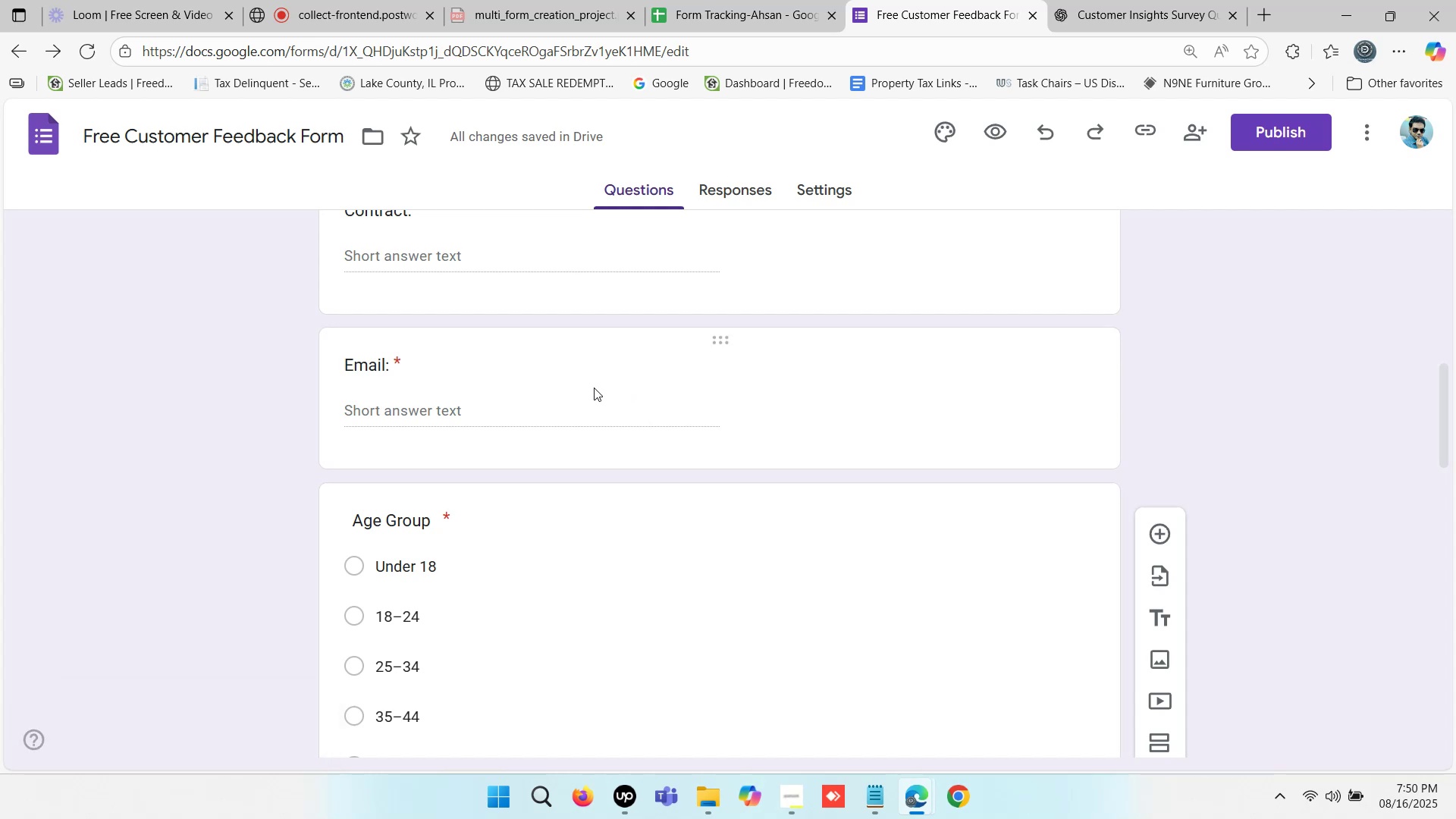 
left_click([466, 394])
 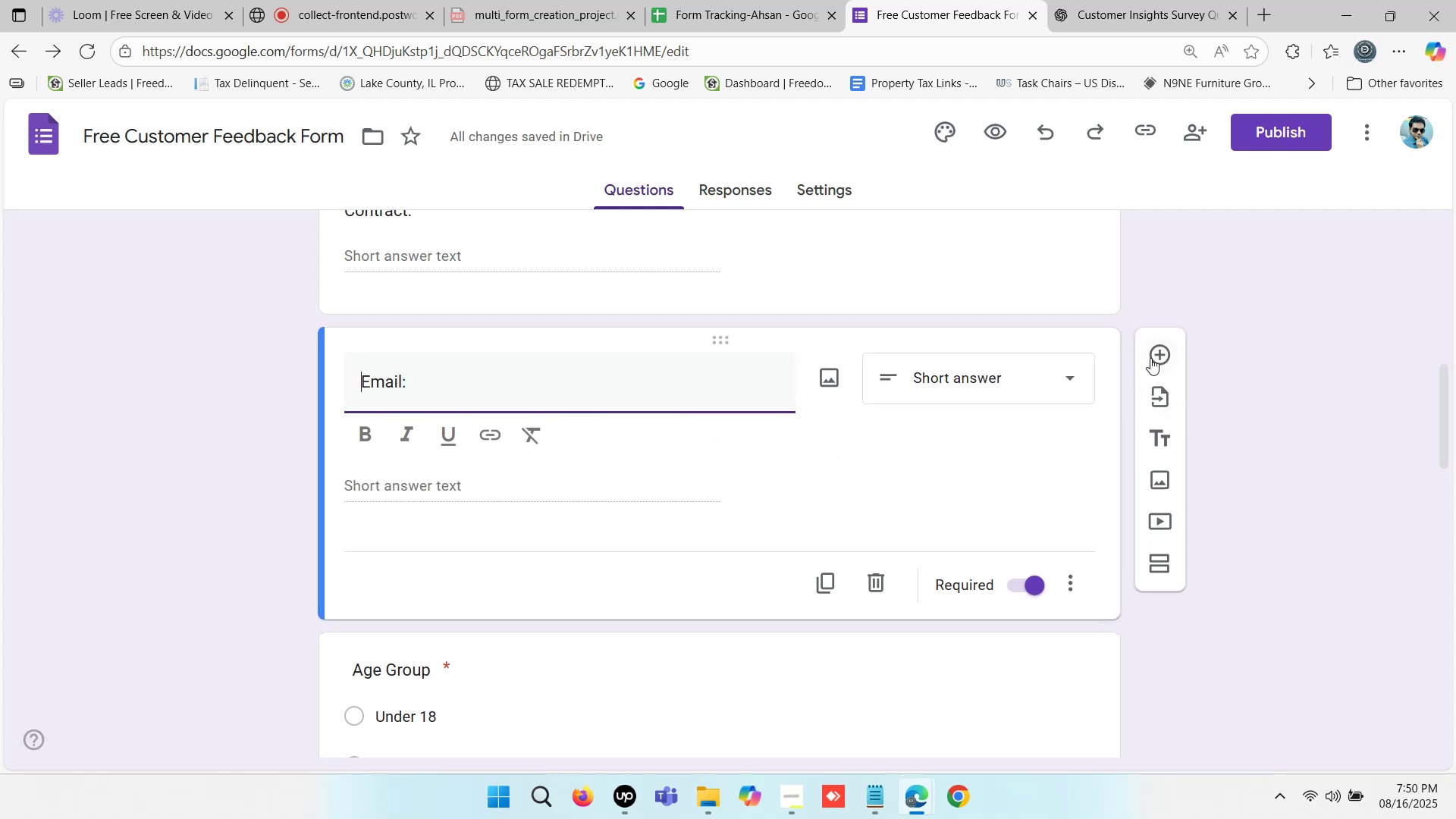 
left_click([1156, 350])
 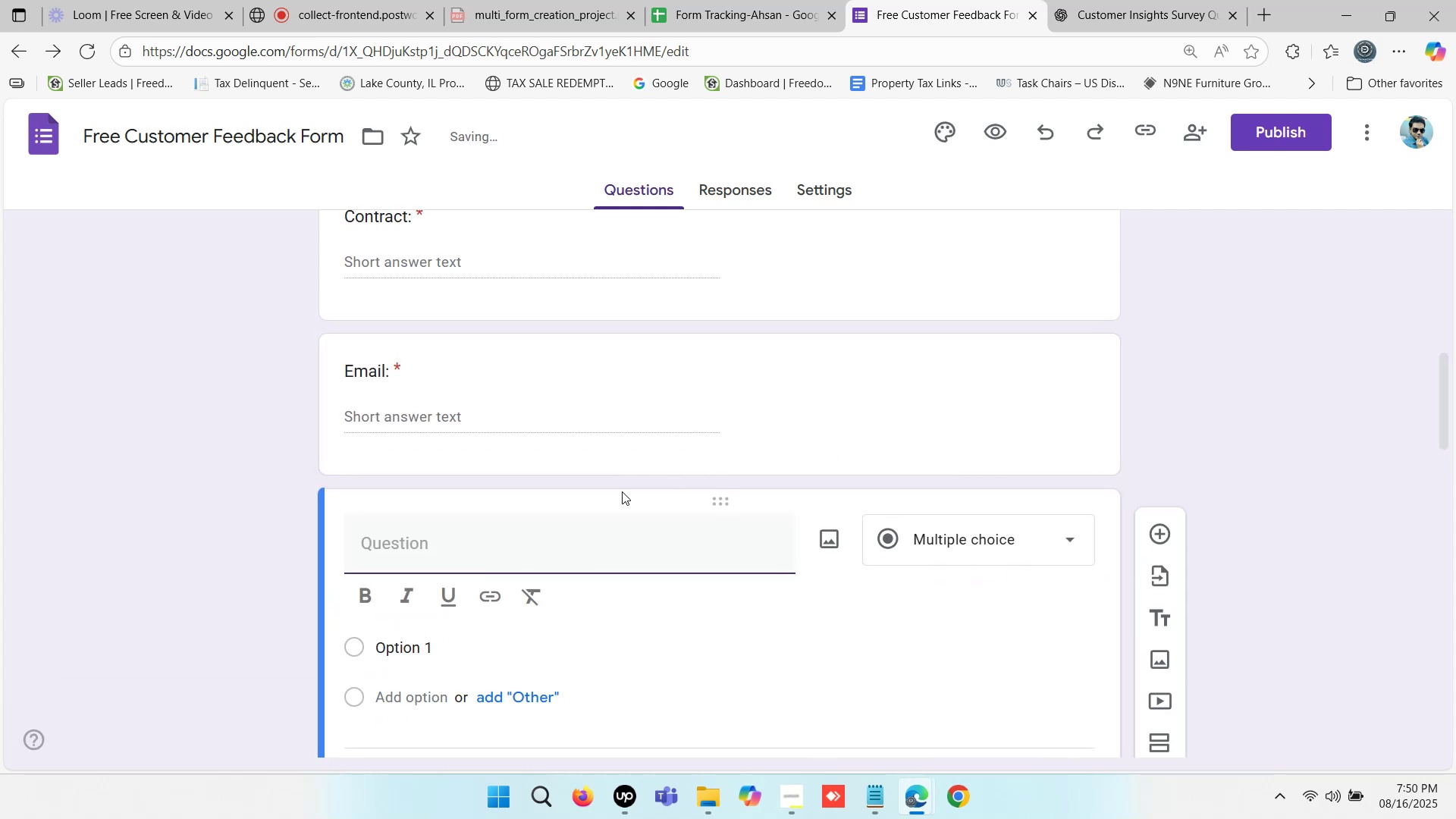 
key(Control+ControlLeft)
 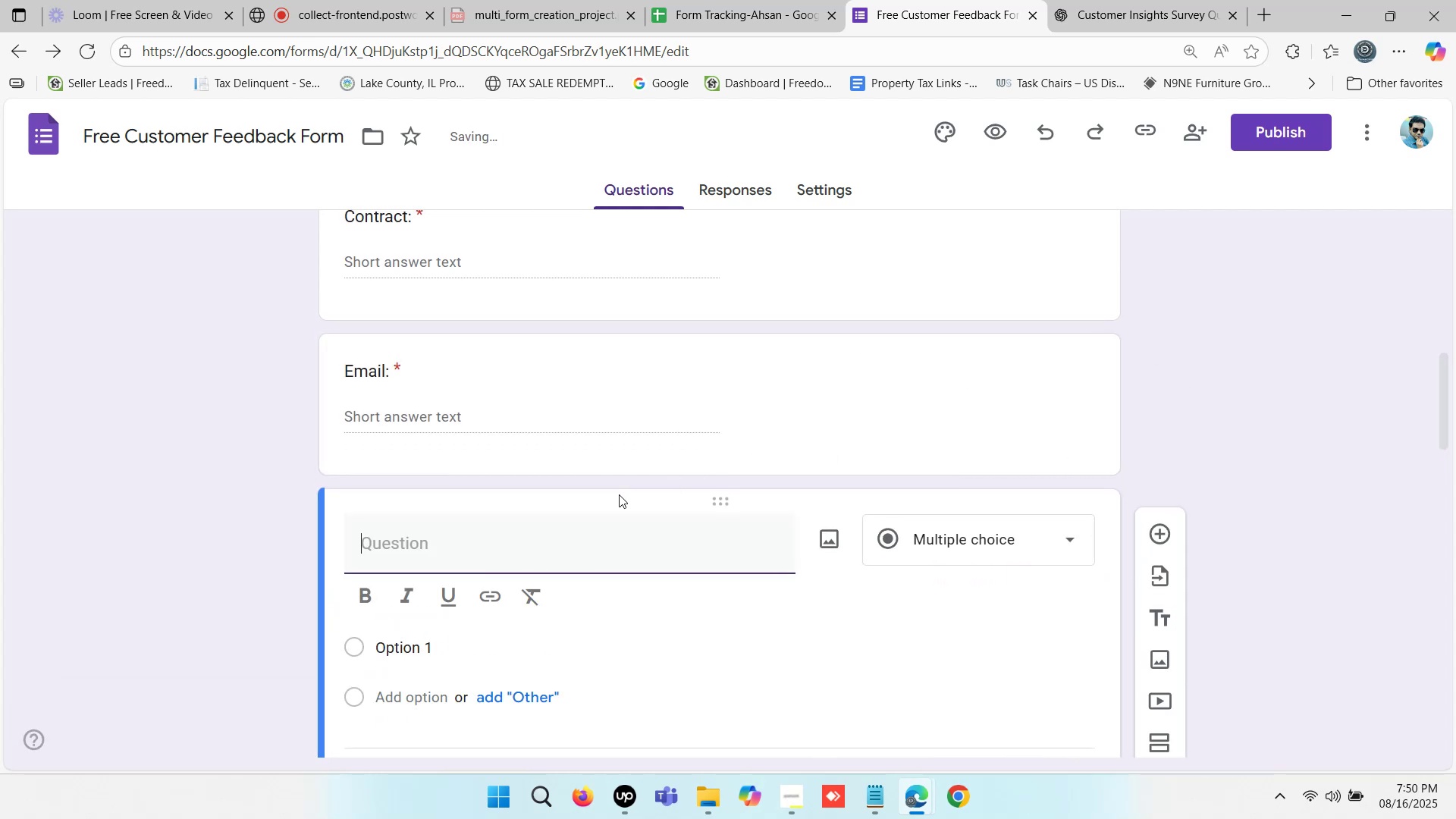 
key(Control+V)
 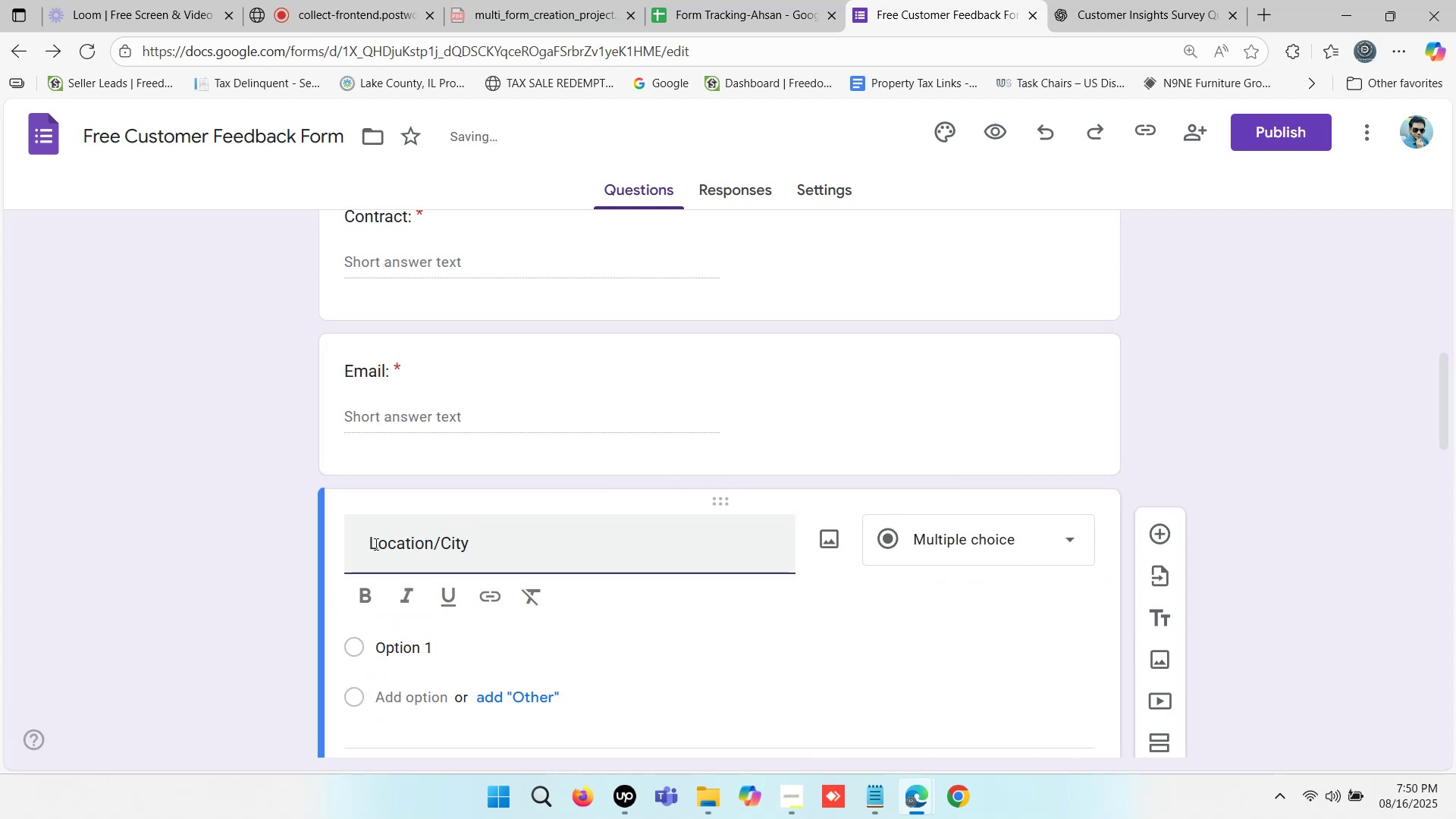 
left_click([372, 543])
 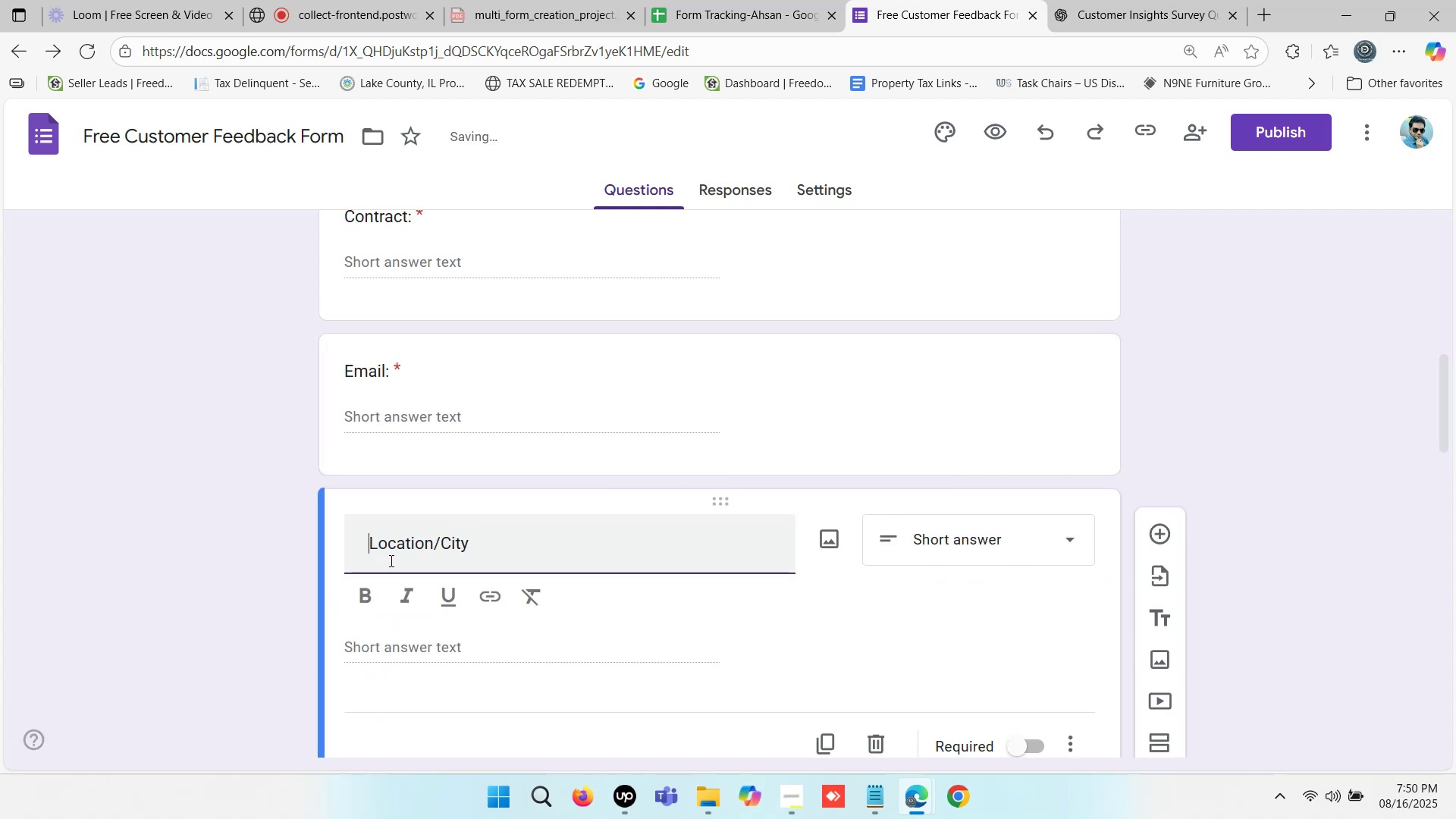 
key(Backspace)
 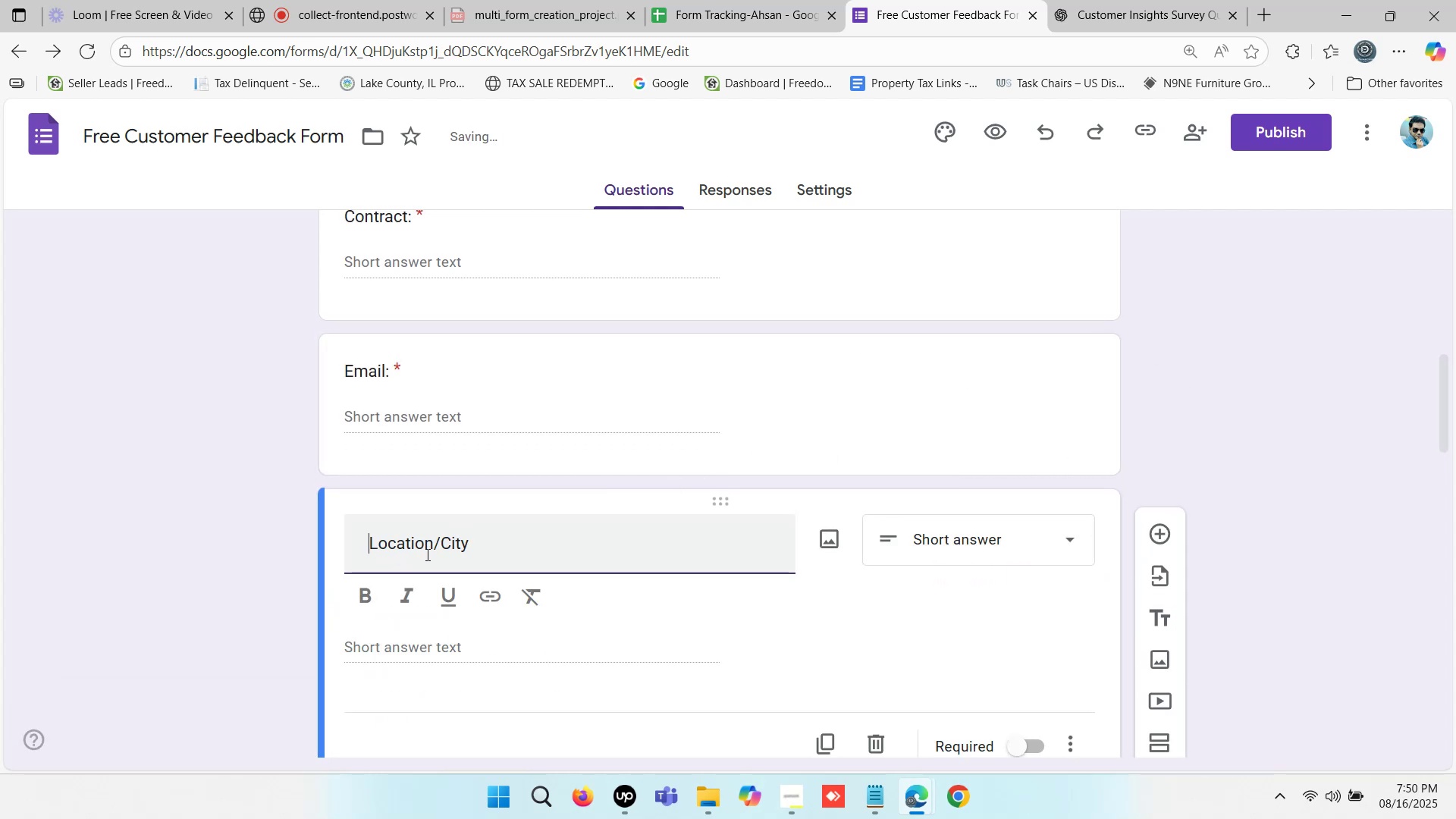 
key(Backspace)
 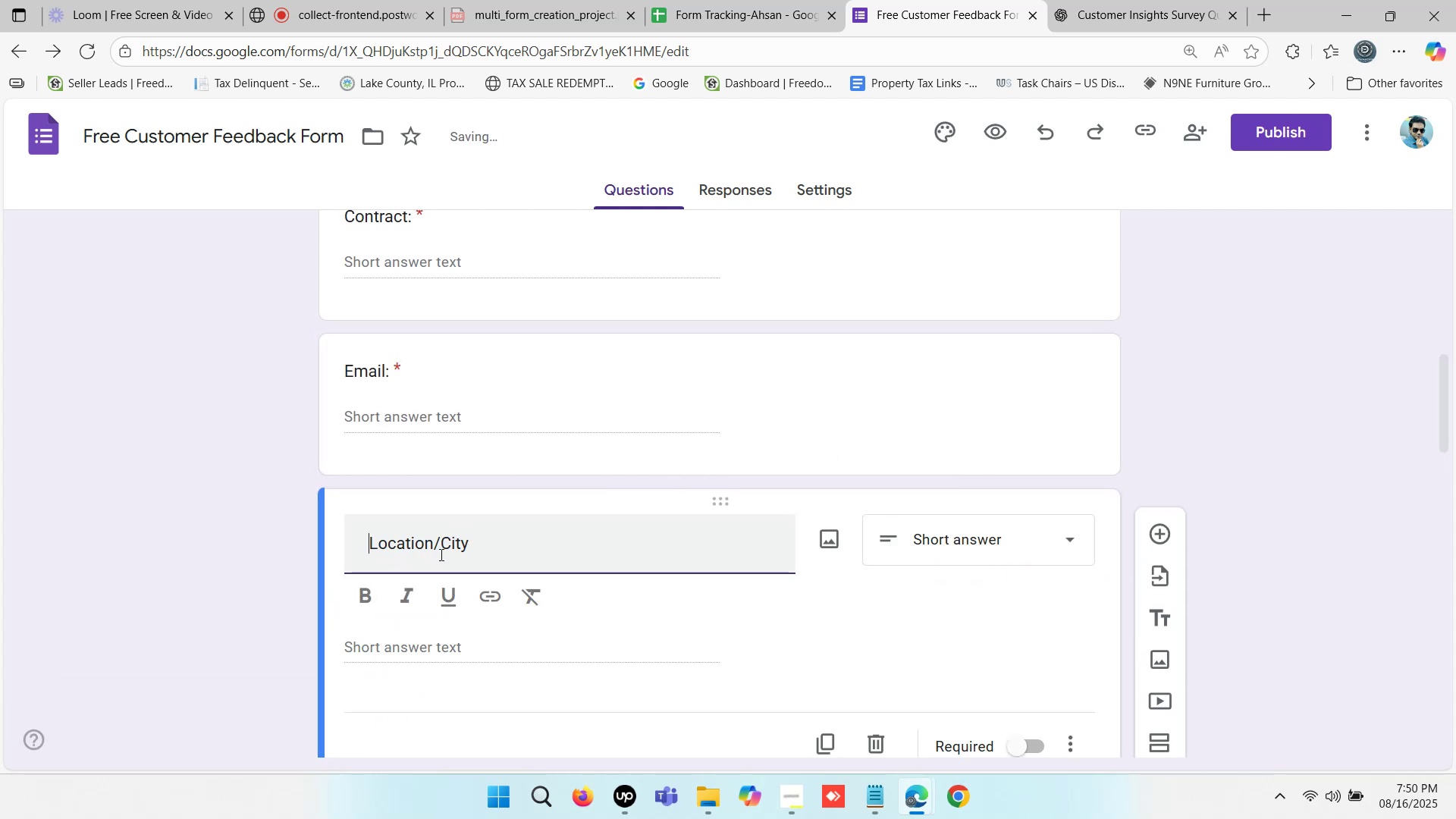 
key(Backspace)
 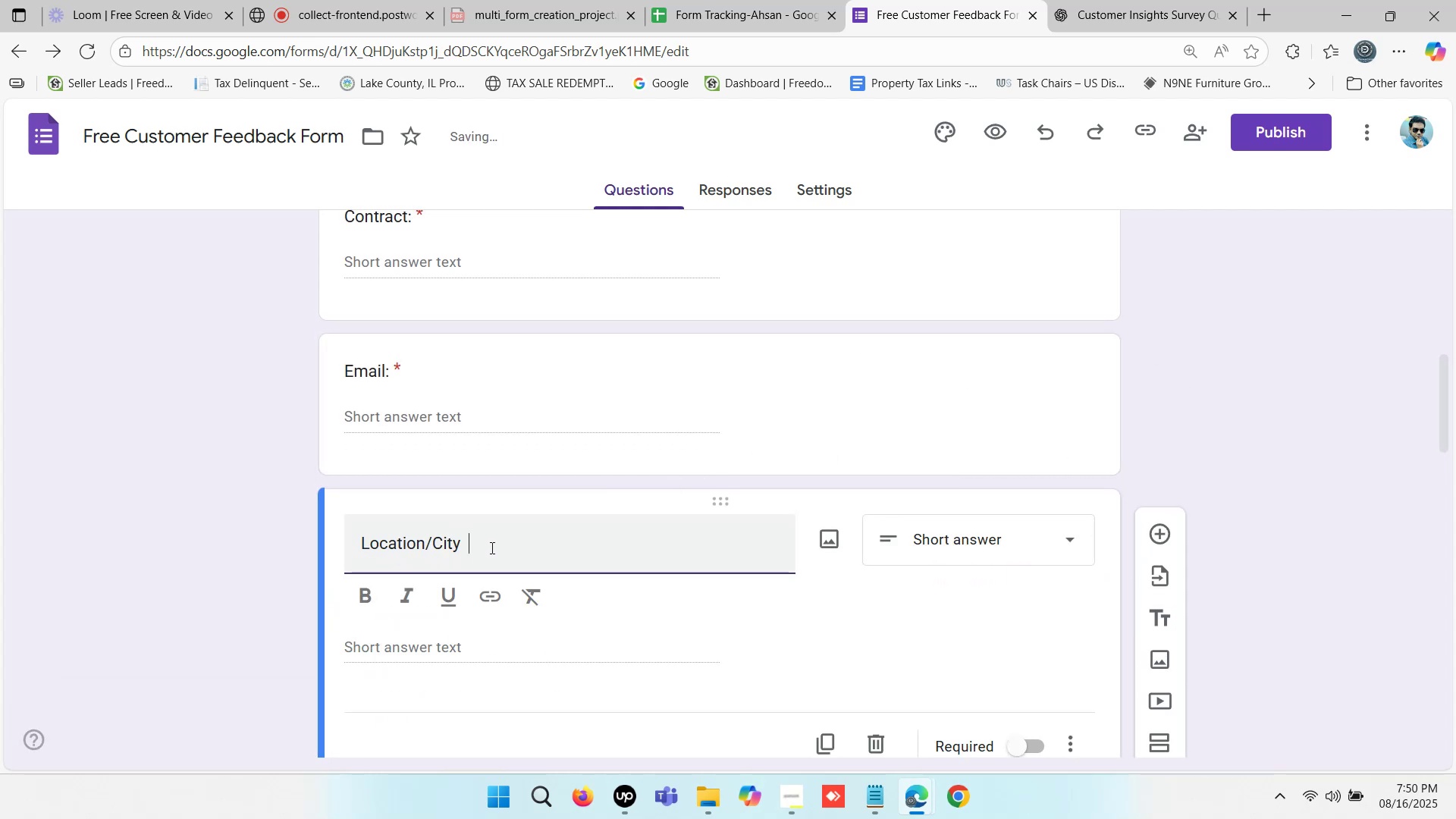 
left_click([491, 548])
 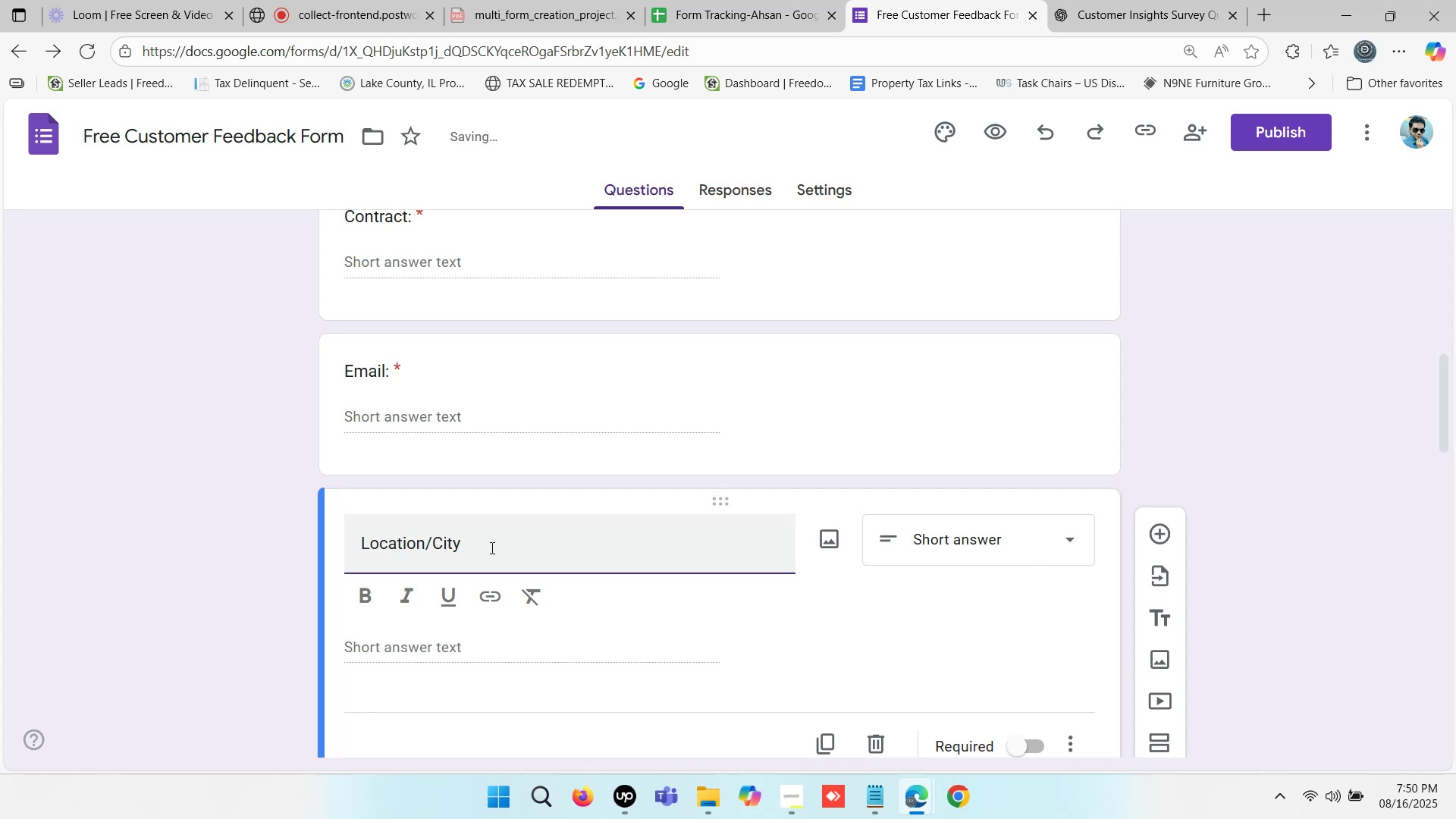 
key(Backspace)
 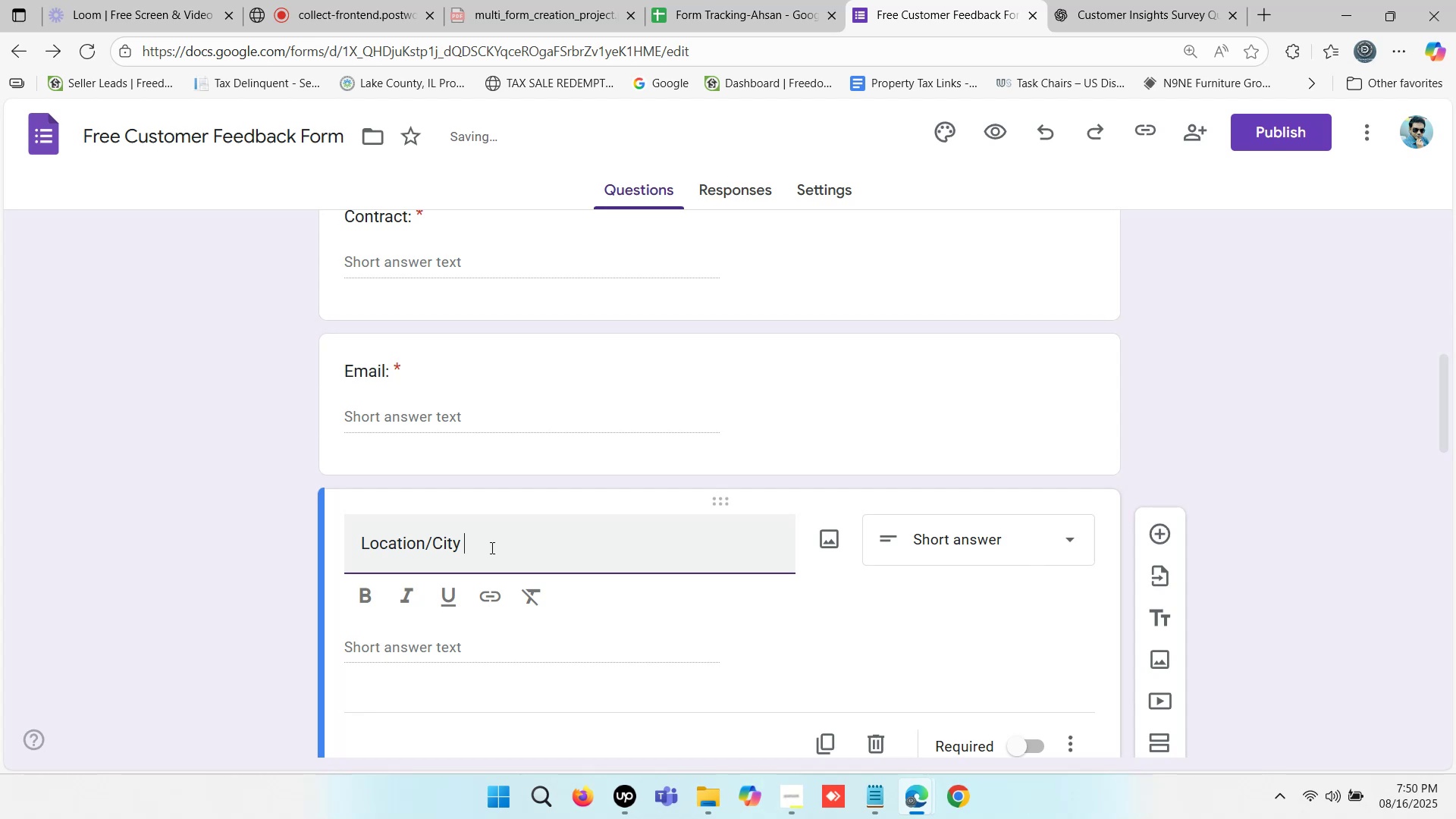 
key(Backspace)
 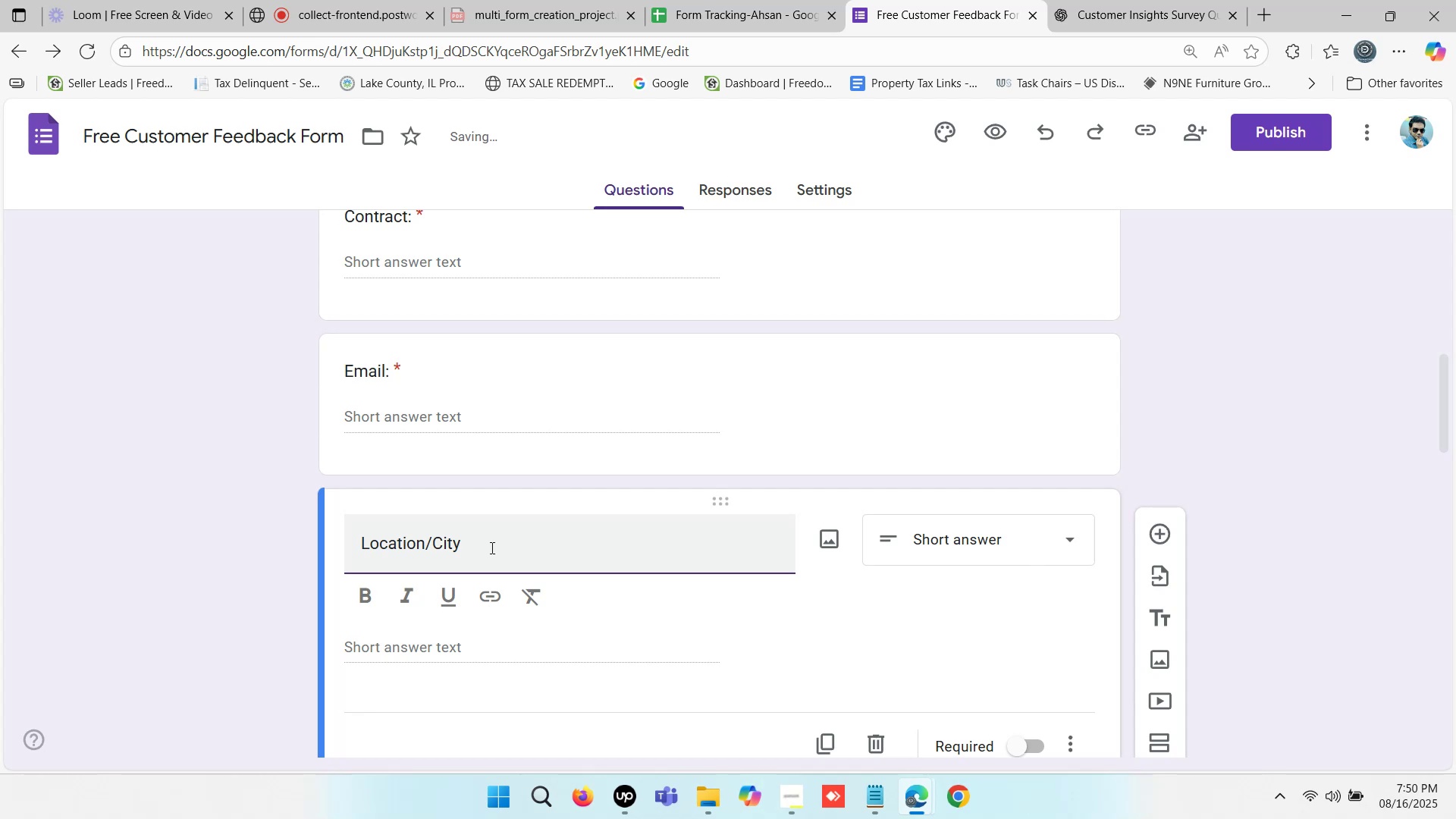 
key(Shift+Semicolon)
 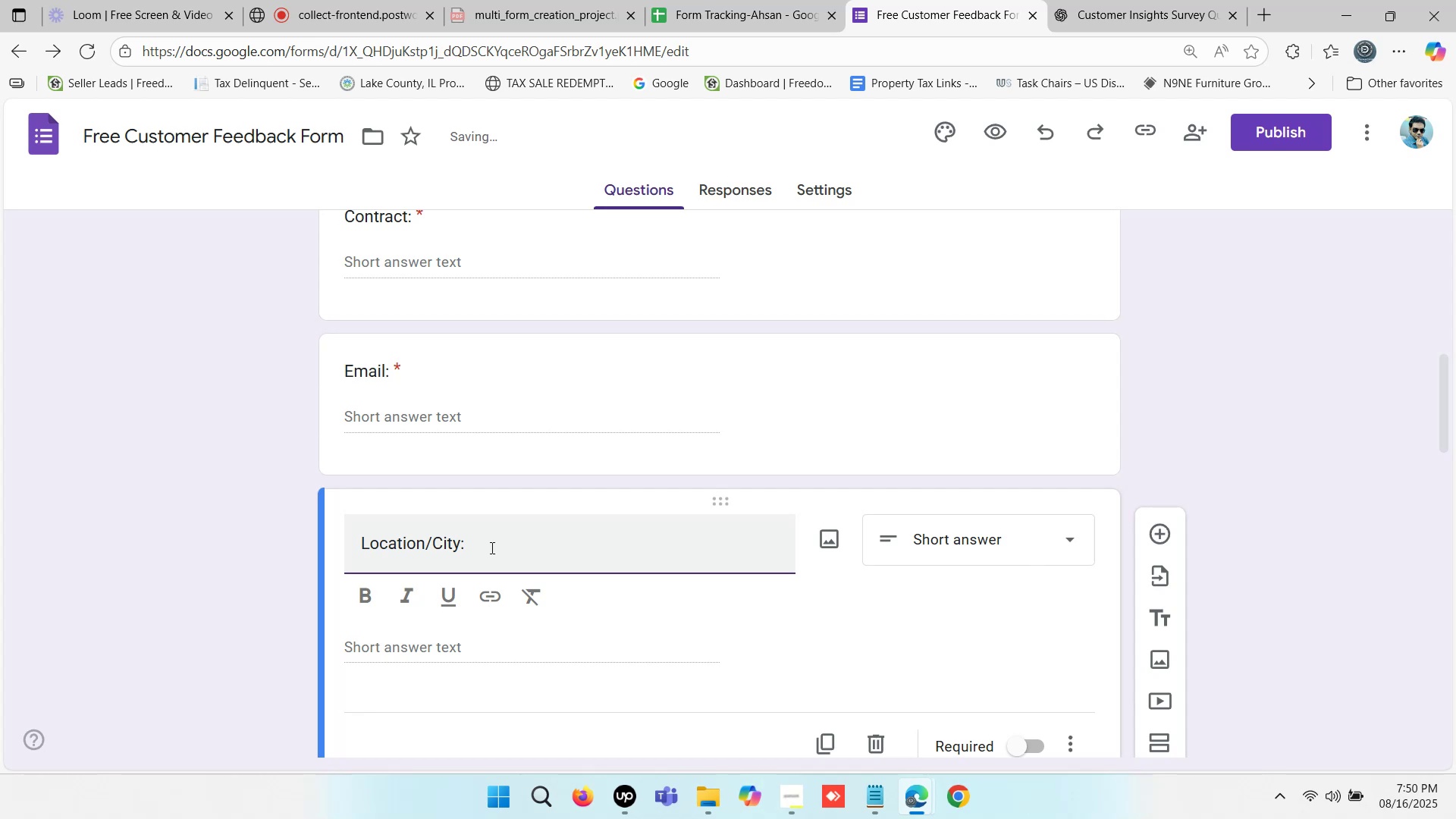 
scroll: coordinate [575, 532], scroll_direction: down, amount: 1.0
 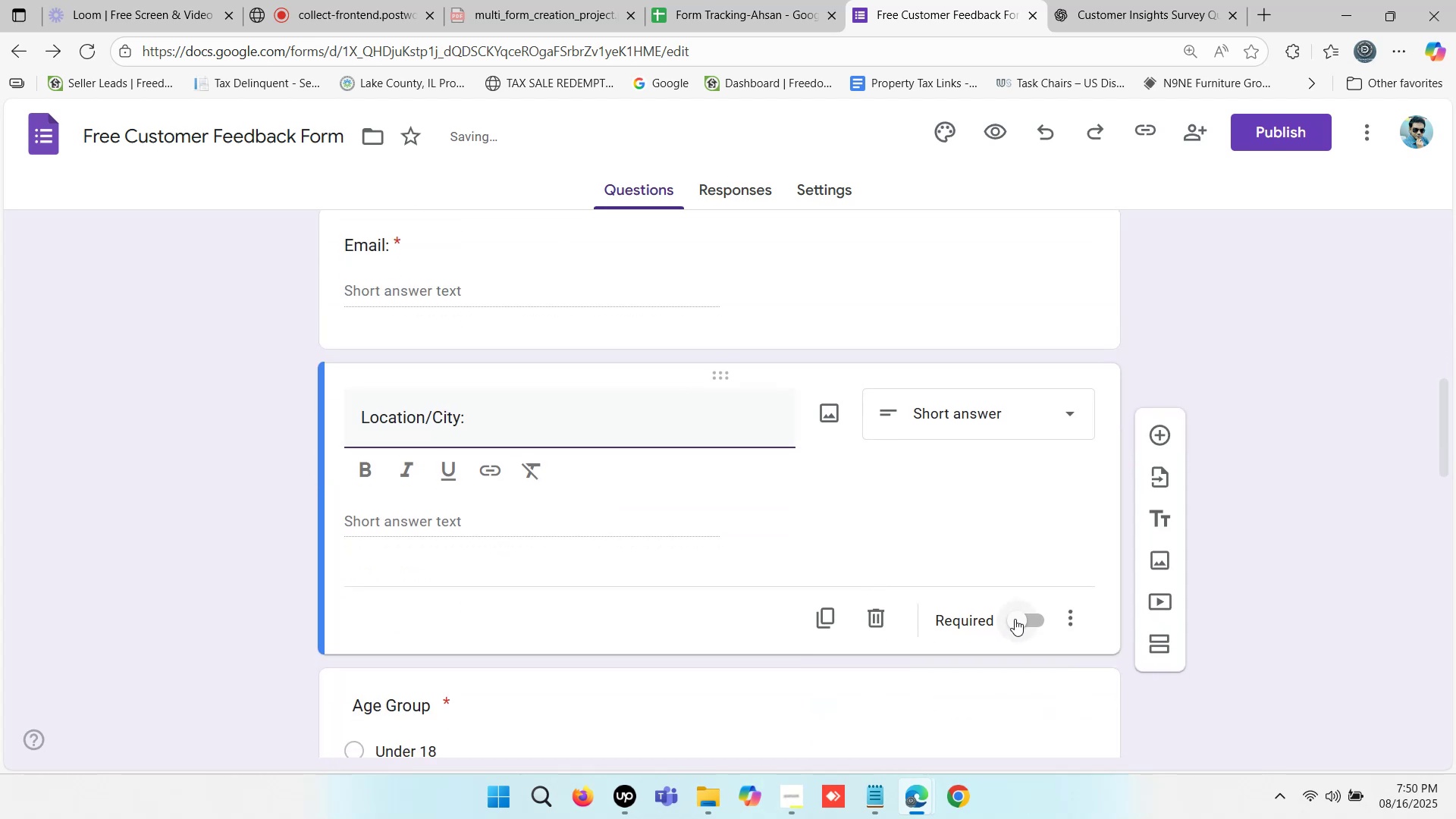 
left_click([1017, 617])
 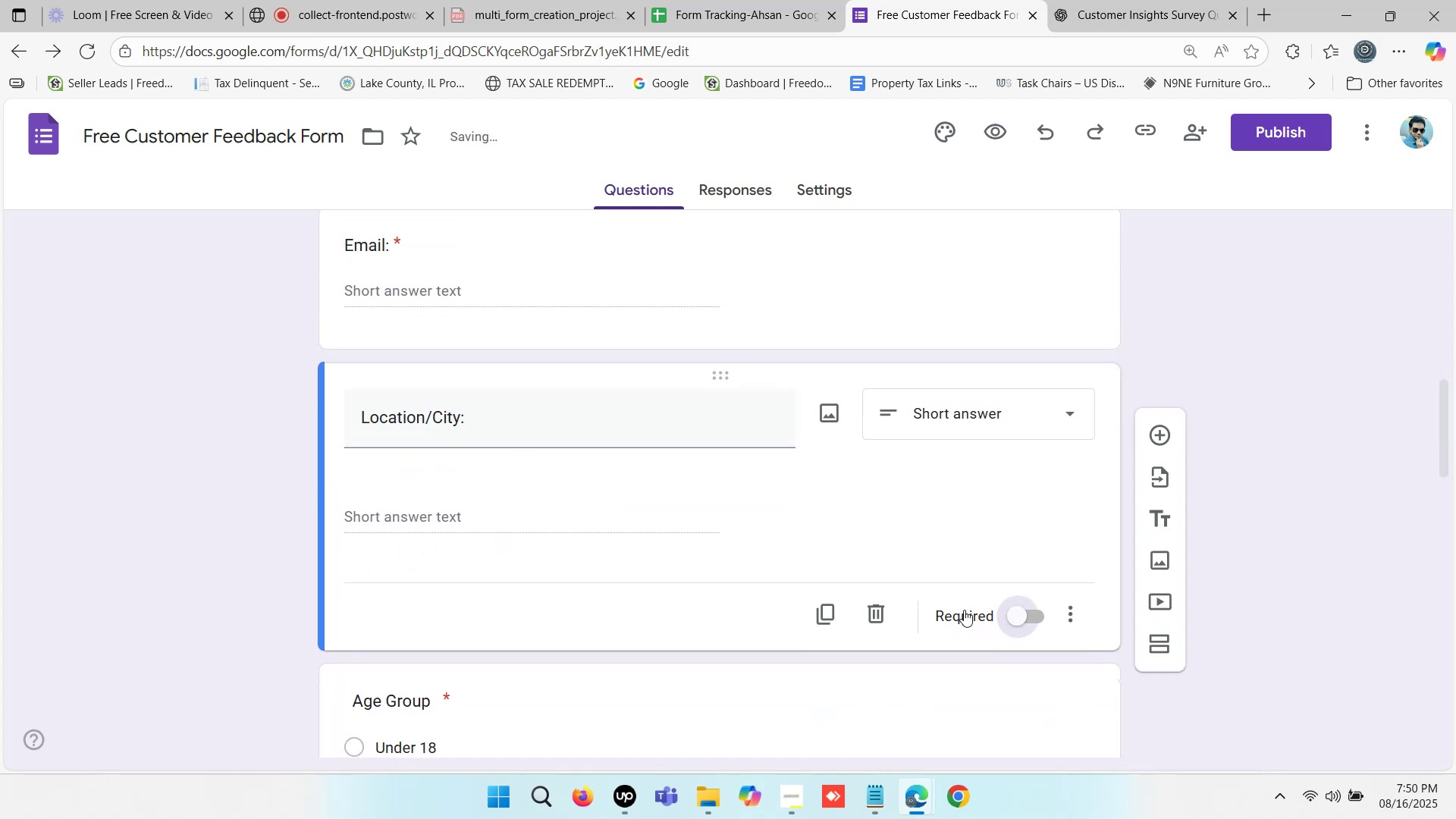 
left_click([193, 410])
 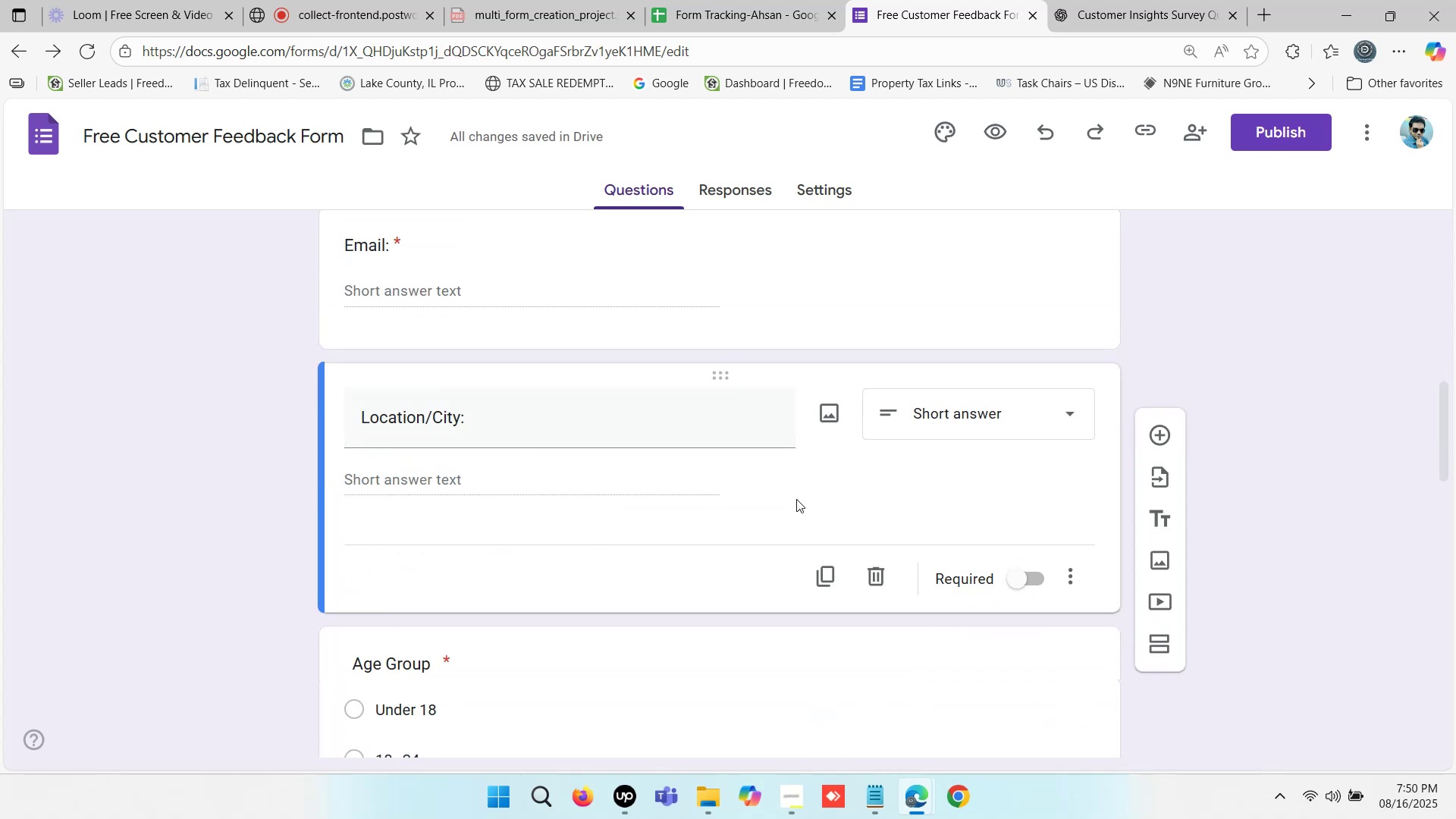 
left_click([1014, 574])
 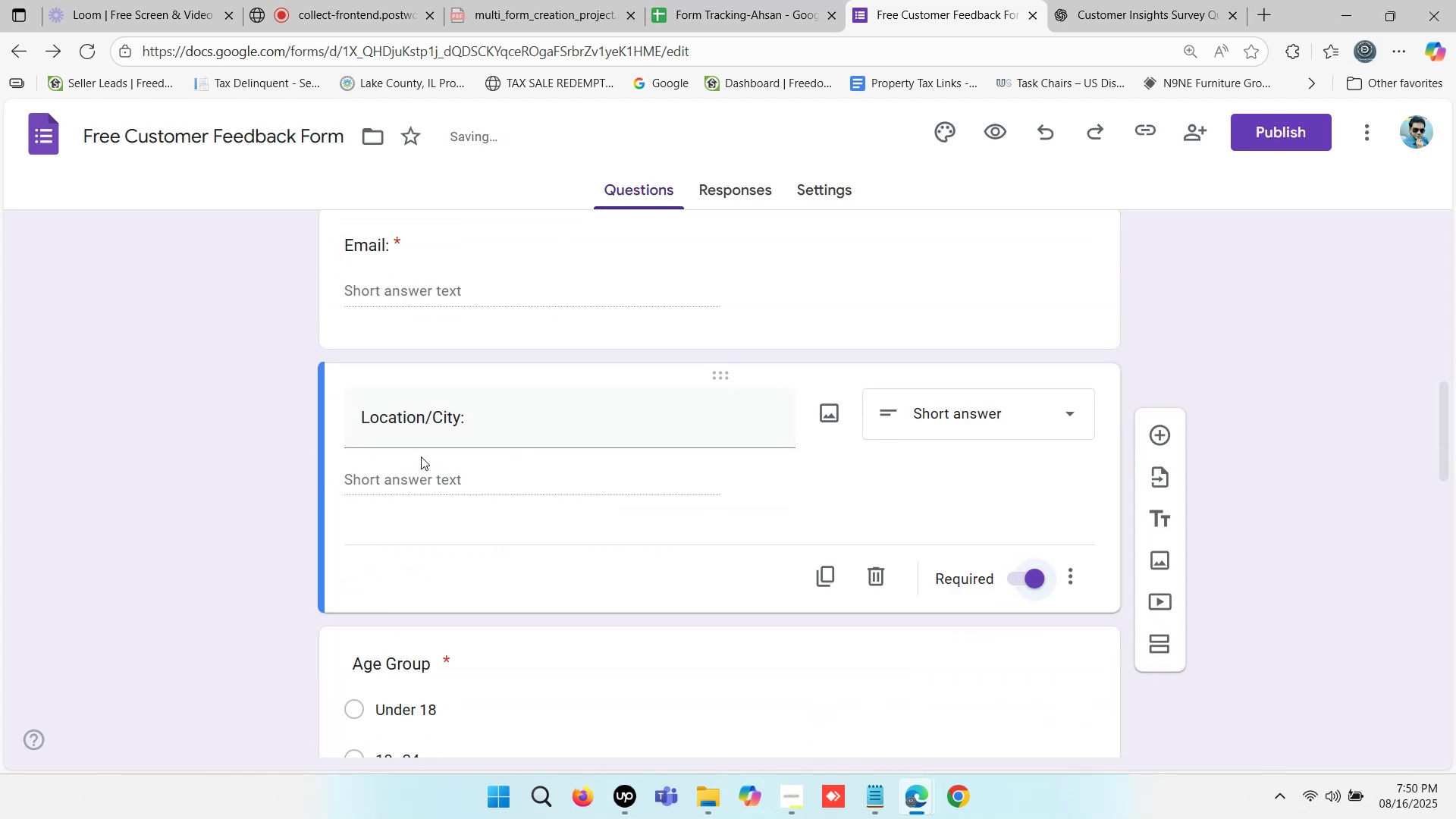 
left_click([196, 410])
 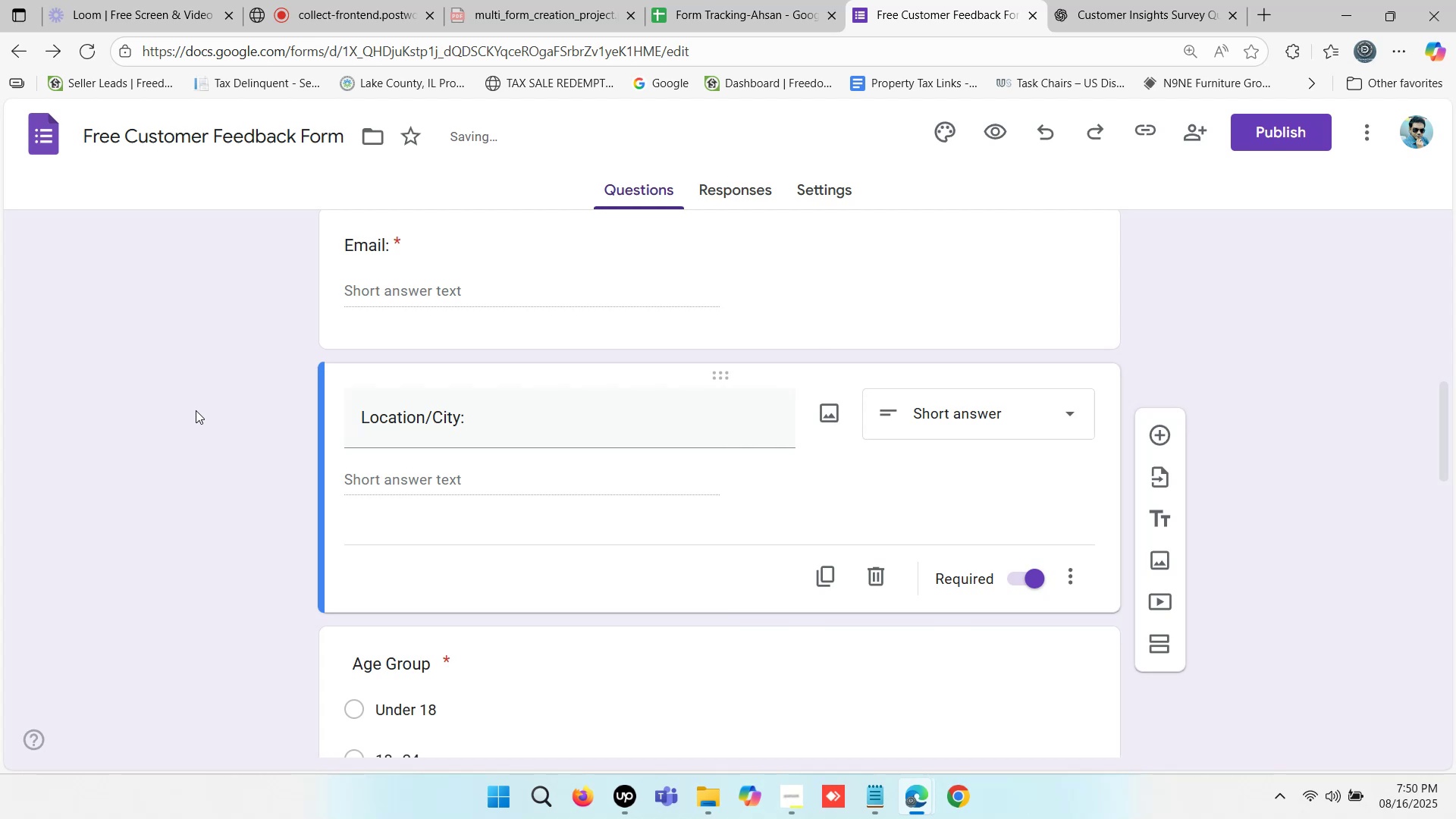 
scroll: coordinate [196, 410], scroll_direction: down, amount: 7.0
 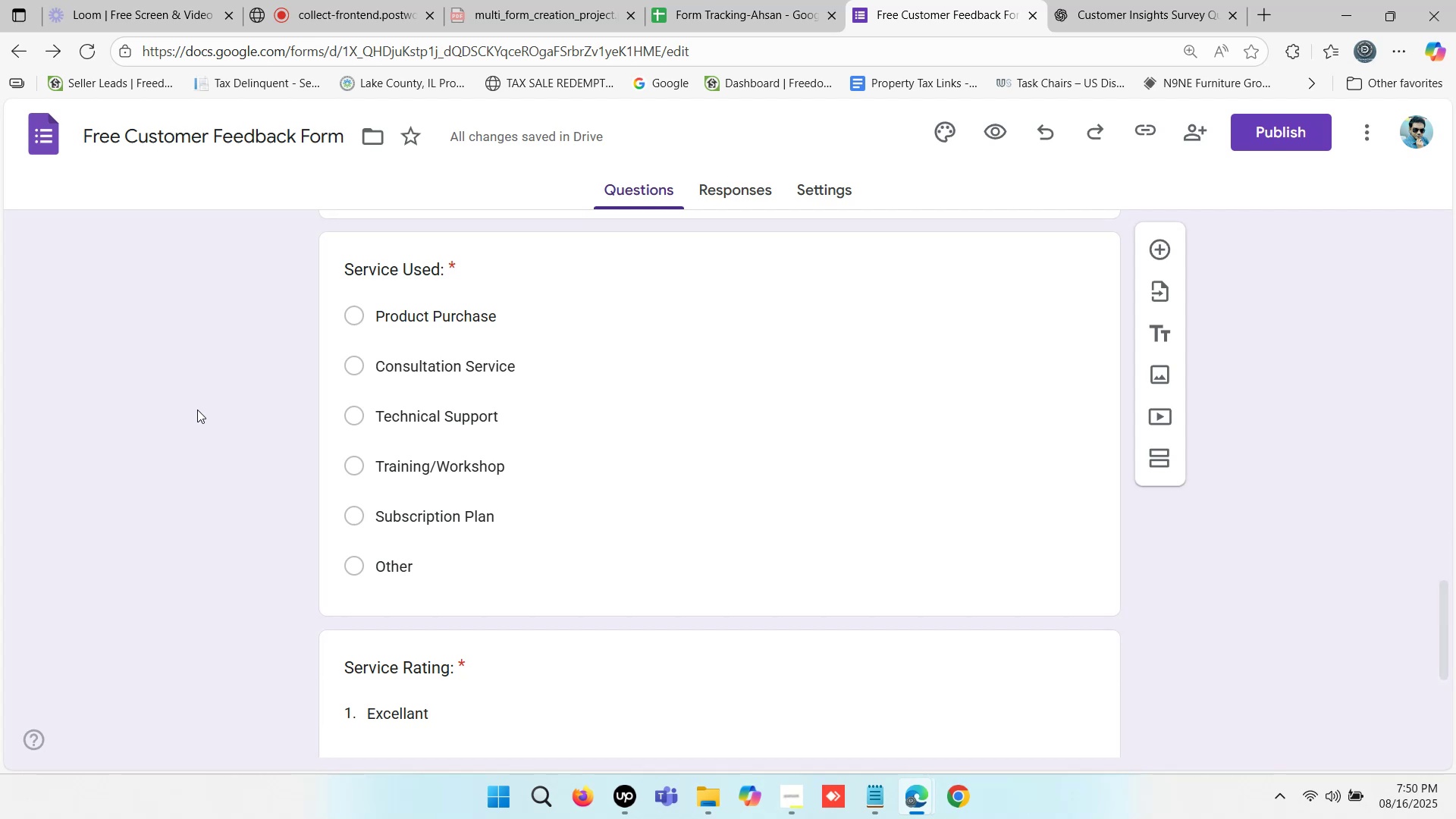 
wait(25.11)
 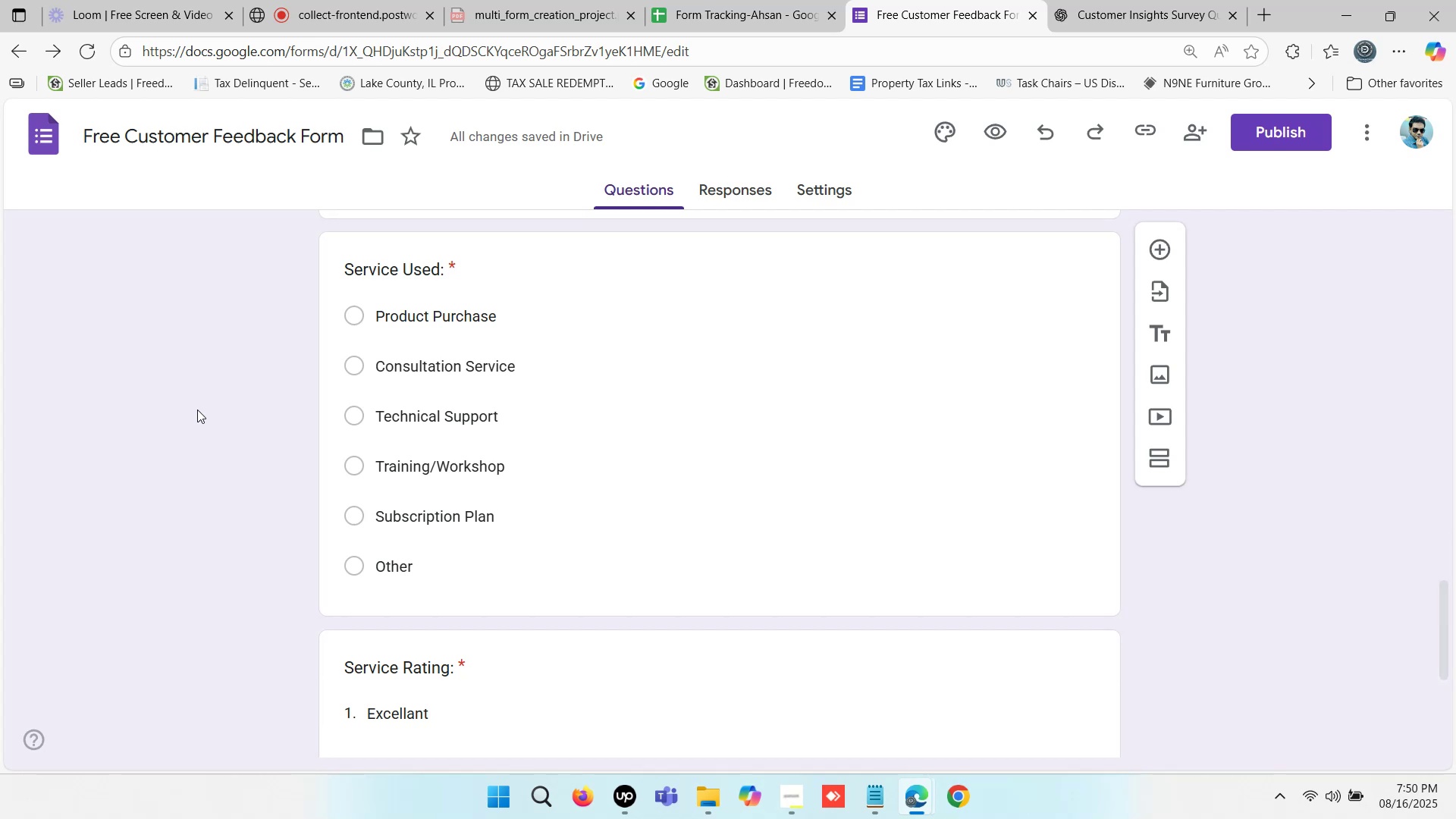 
scroll: coordinate [491, 462], scroll_direction: down, amount: 6.0
 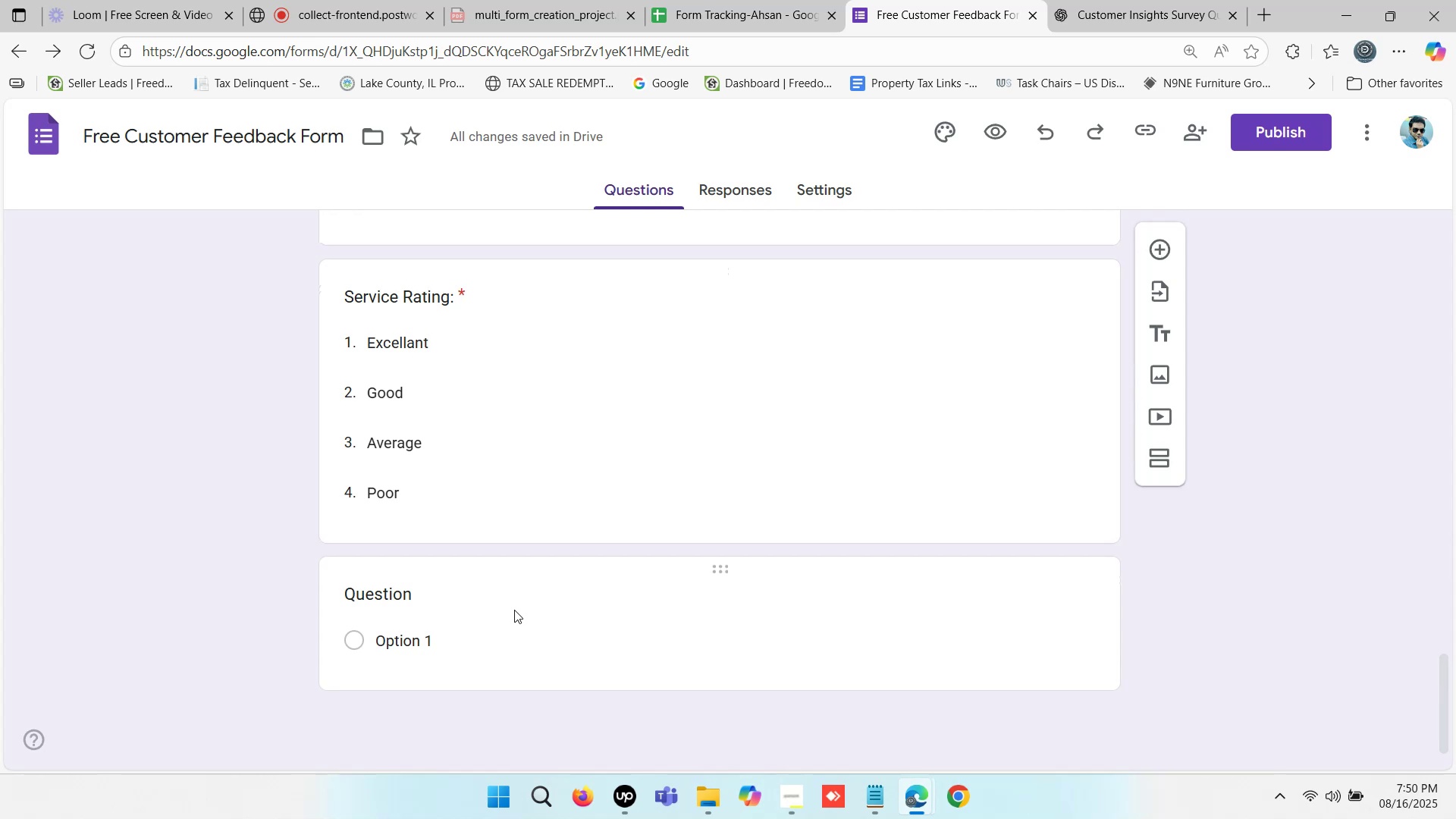 
left_click([512, 604])
 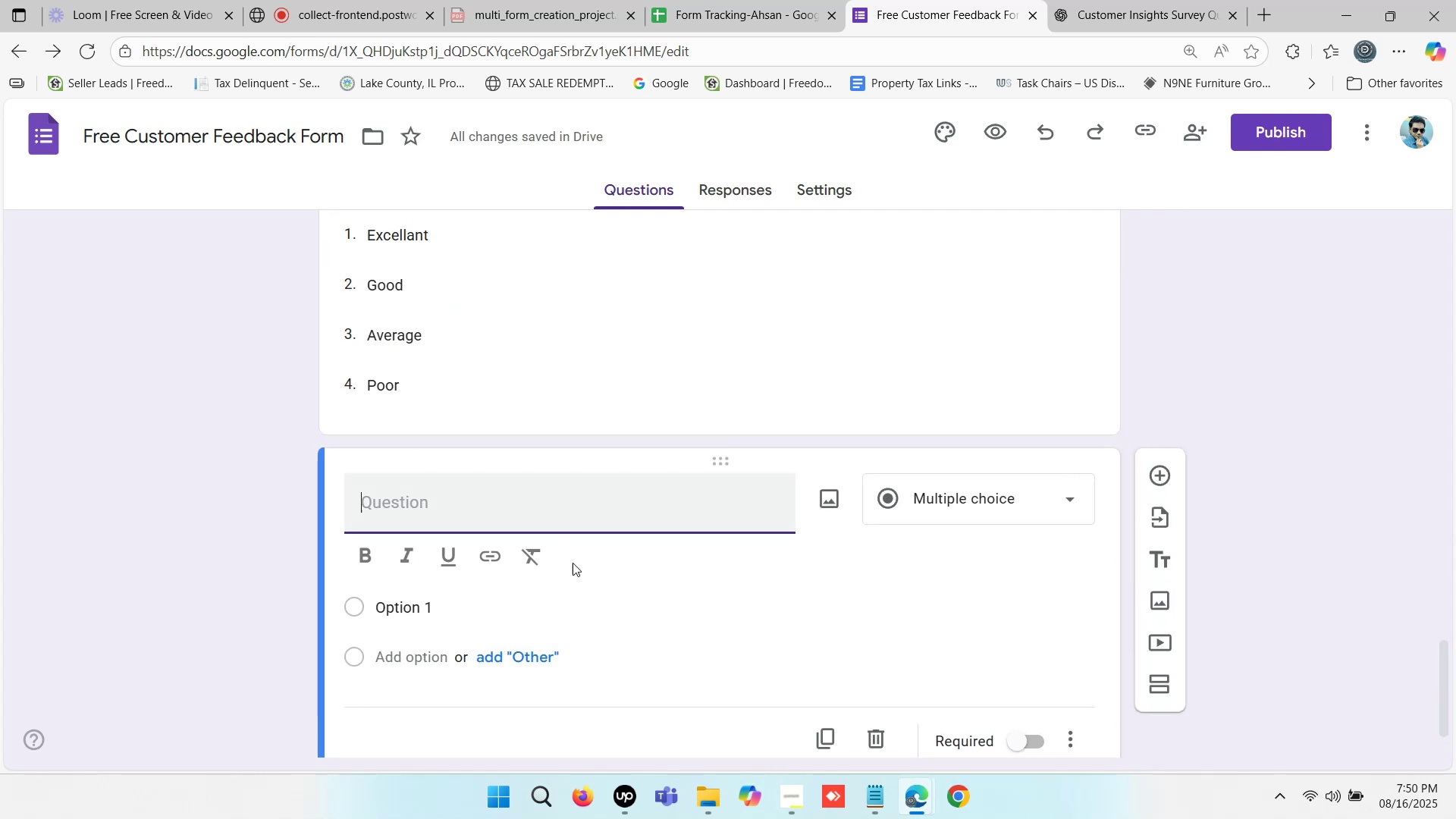 
scroll: coordinate [616, 544], scroll_direction: down, amount: 1.0
 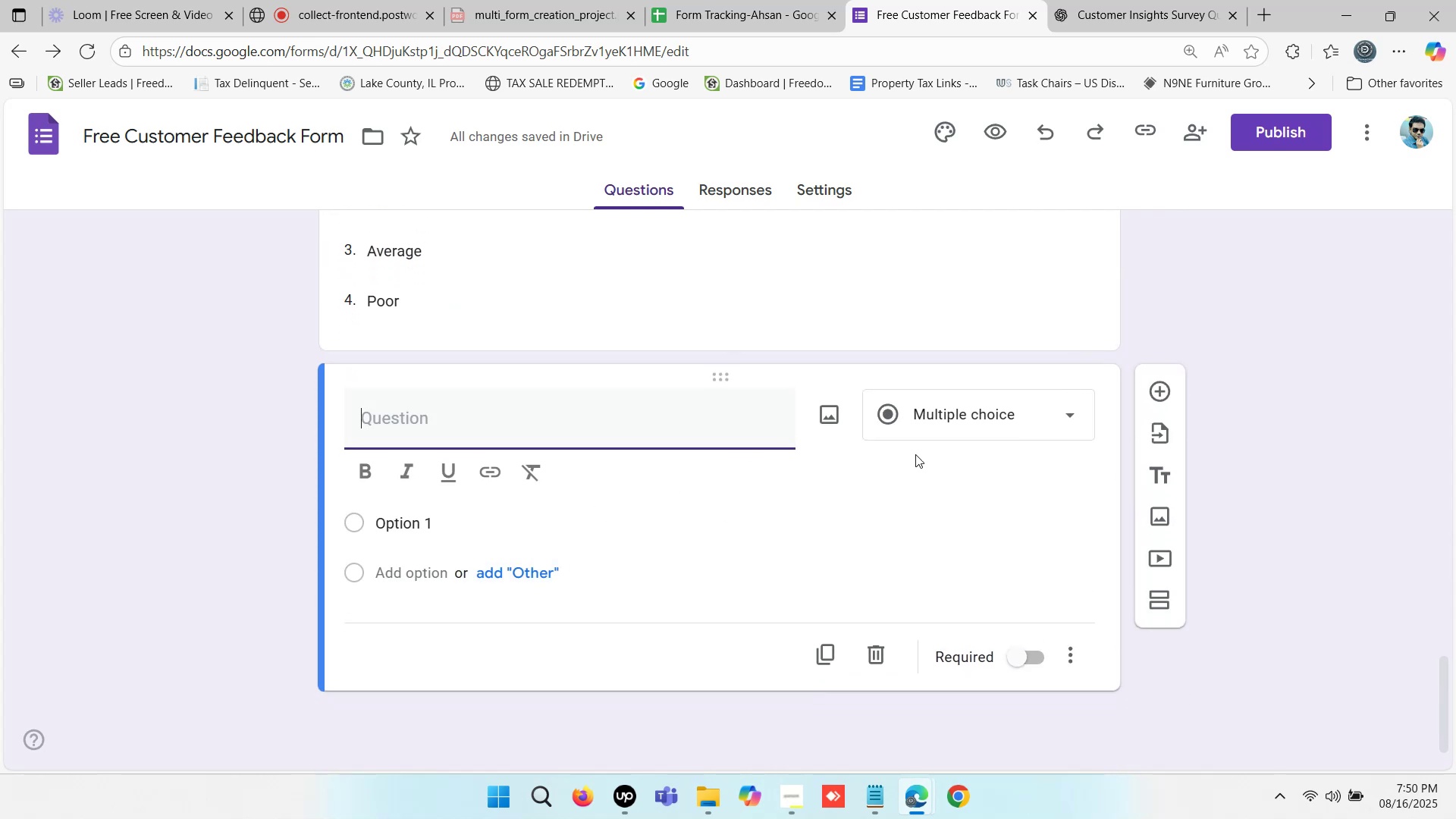 
left_click([905, 418])
 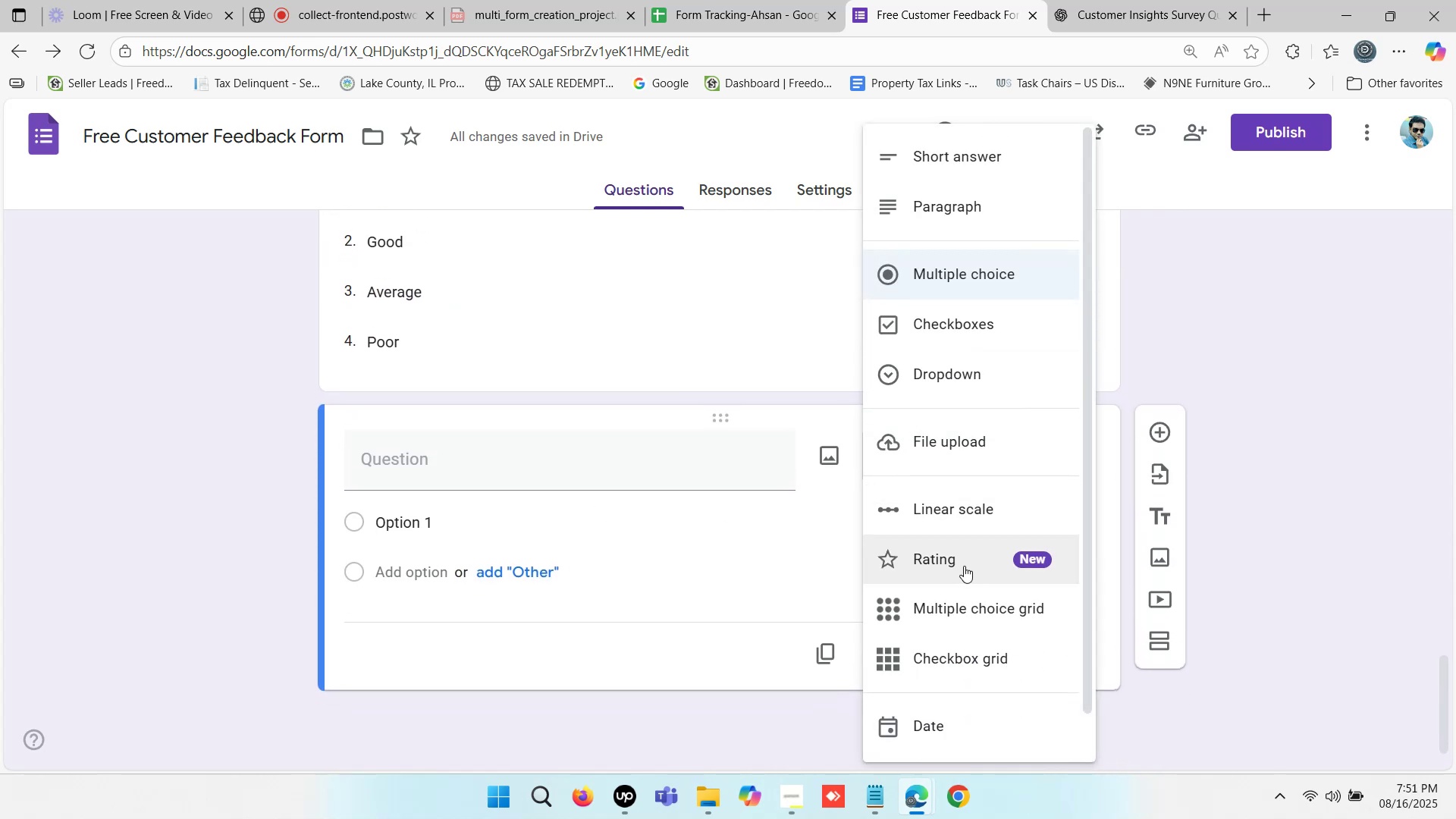 
scroll: coordinate [965, 632], scroll_direction: down, amount: 2.0
 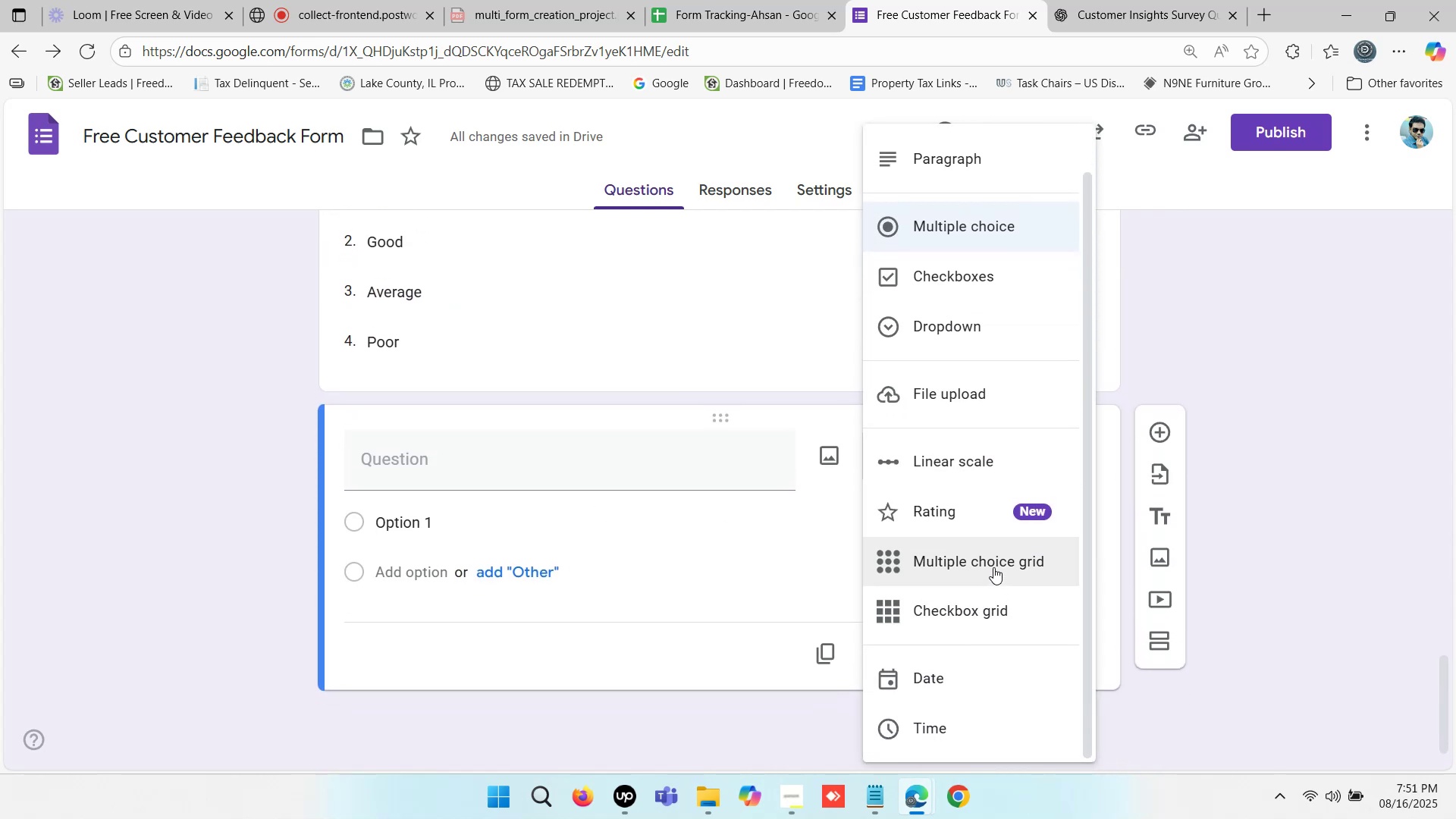 
scroll: coordinate [962, 473], scroll_direction: up, amount: 2.0
 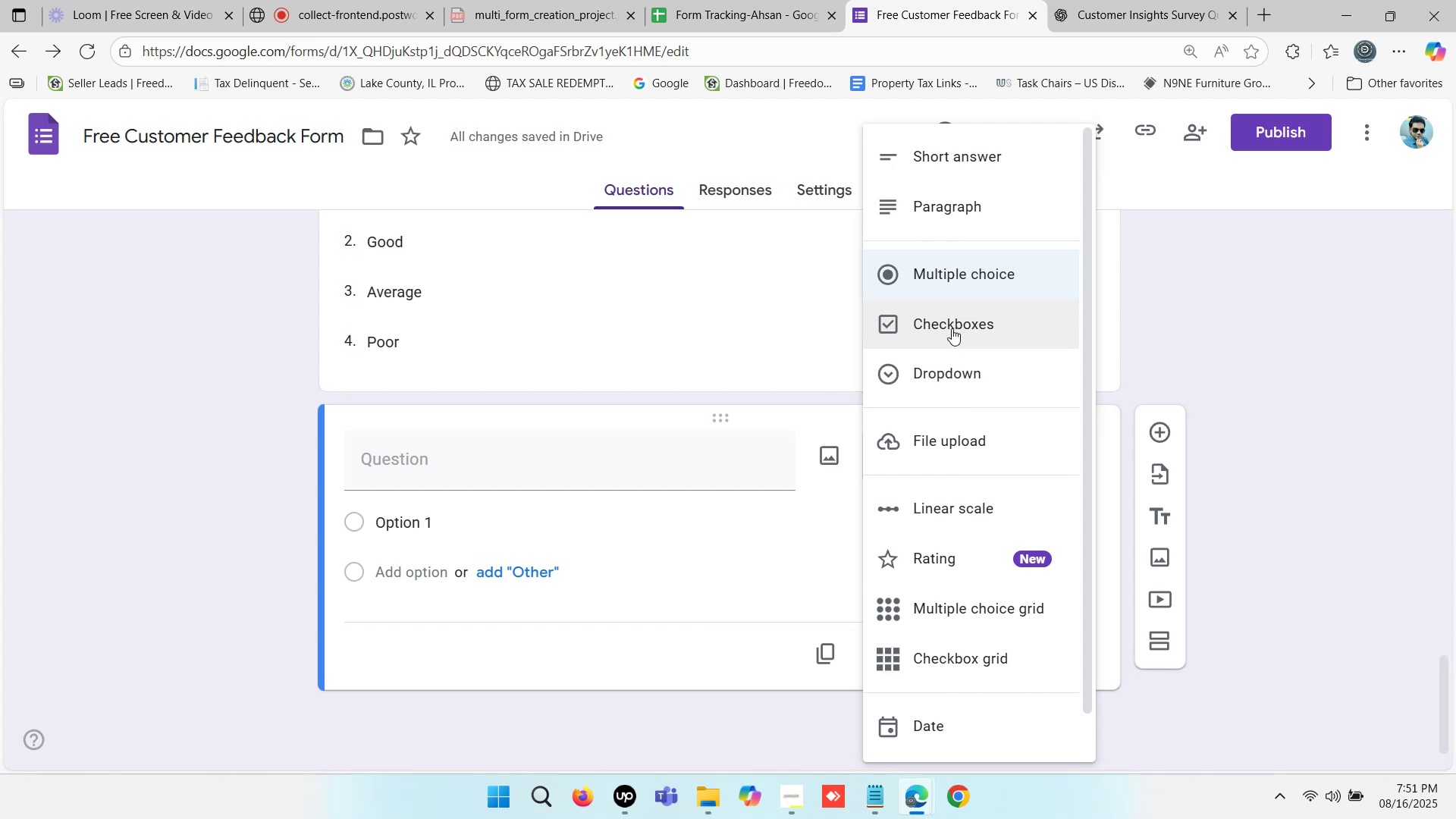 
left_click([952, 324])
 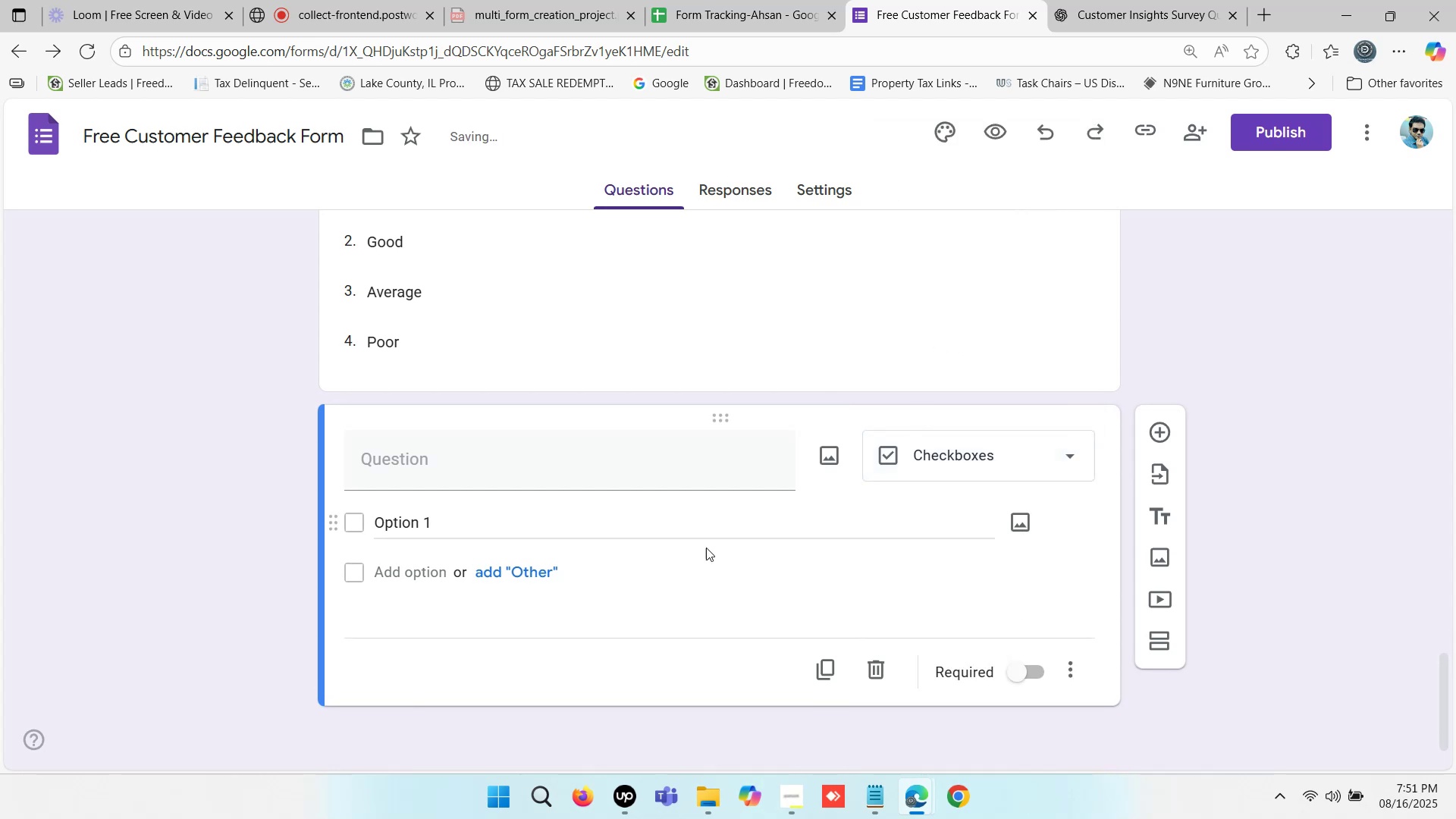 
left_click([512, 526])
 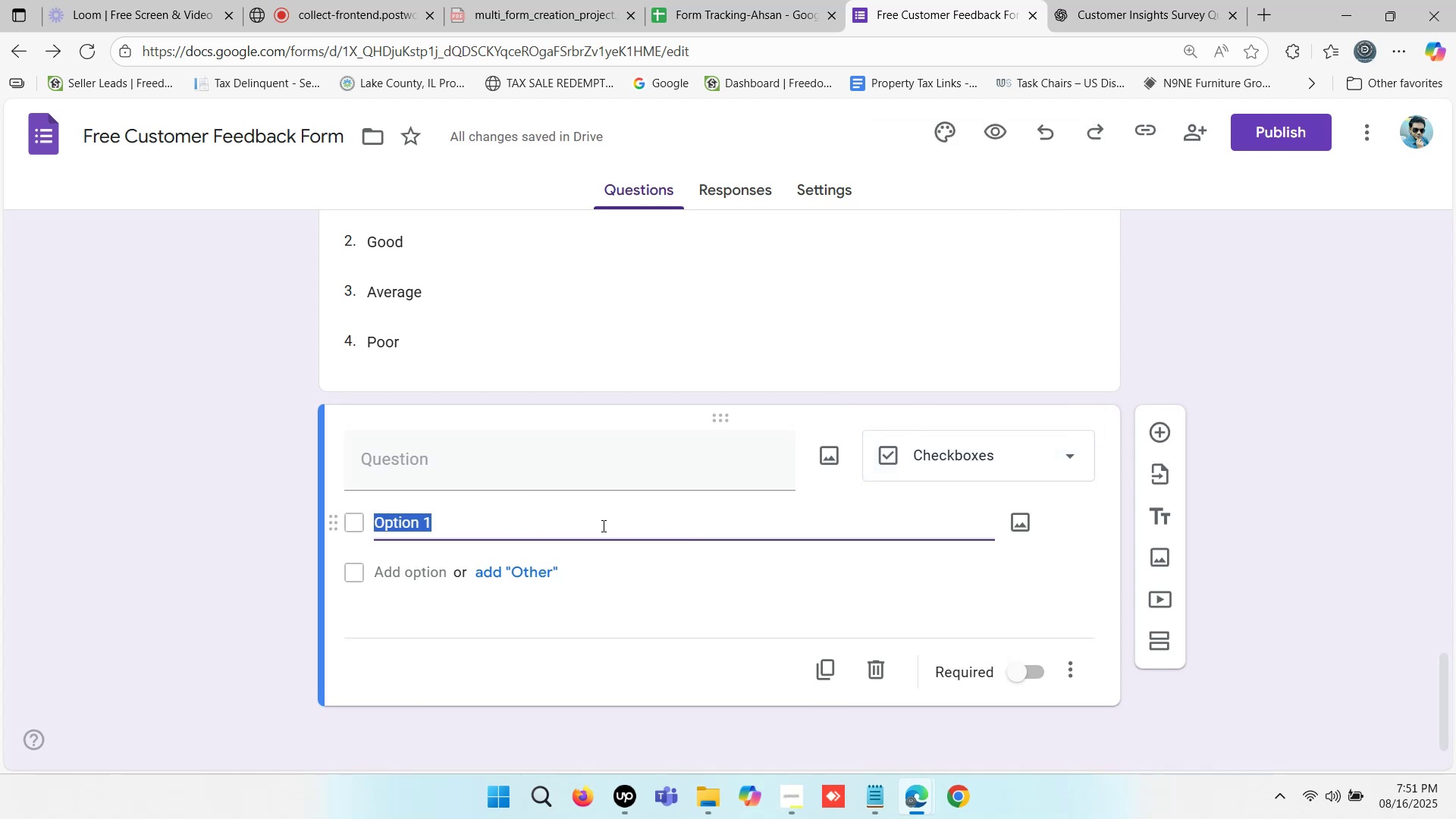 
left_click([602, 526])
 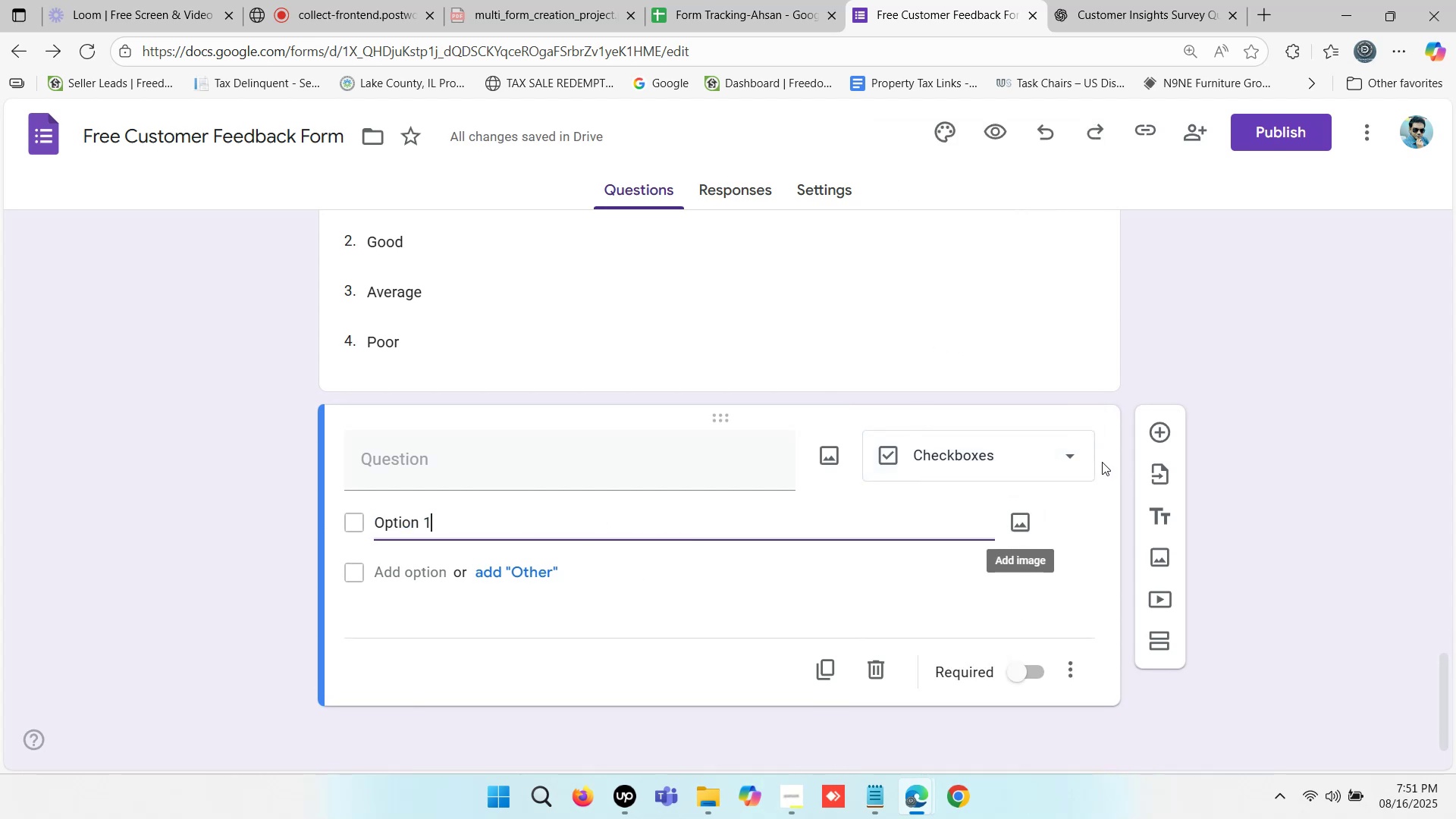 
left_click([962, 453])
 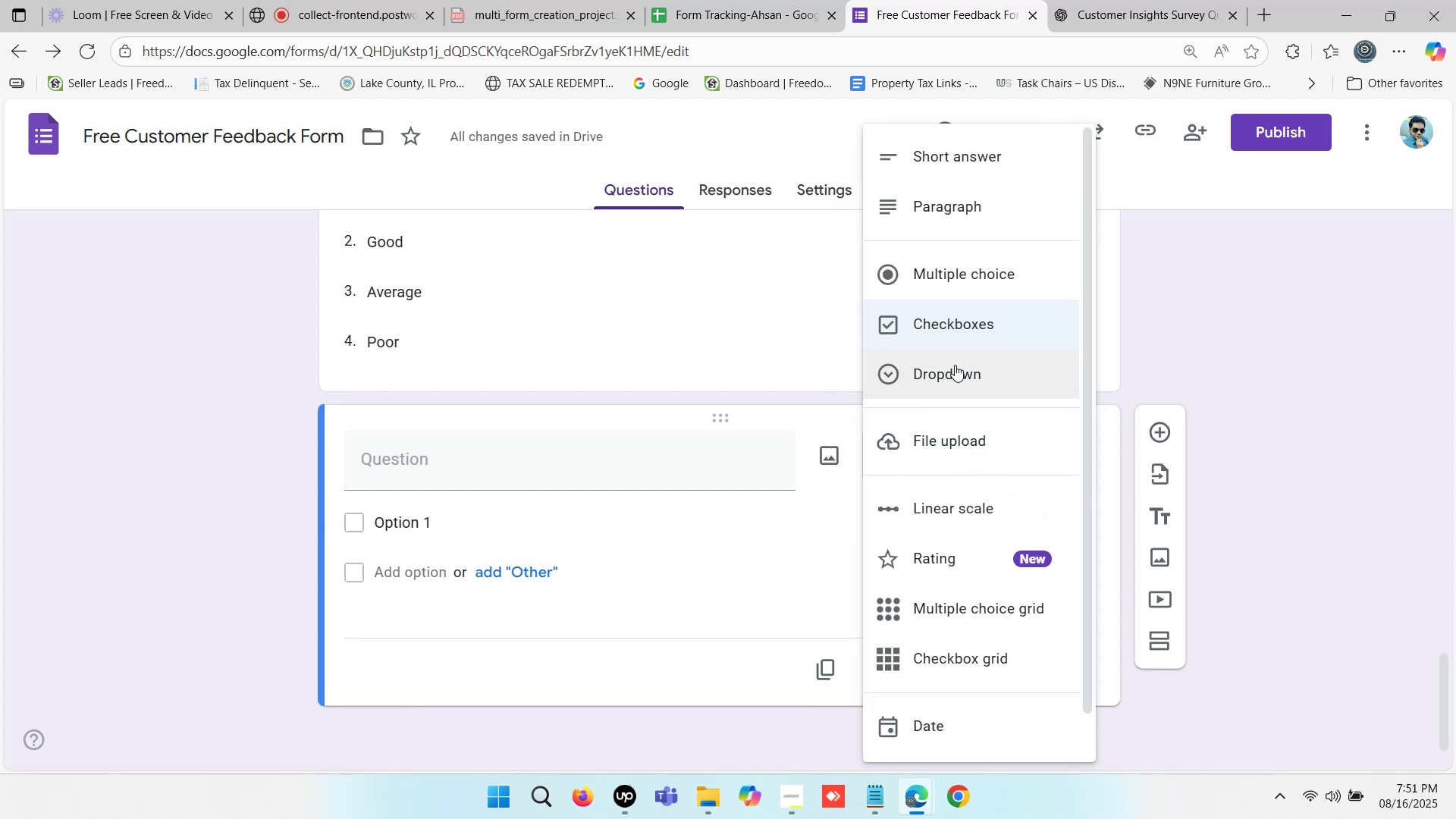 
scroll: coordinate [952, 312], scroll_direction: up, amount: 2.0
 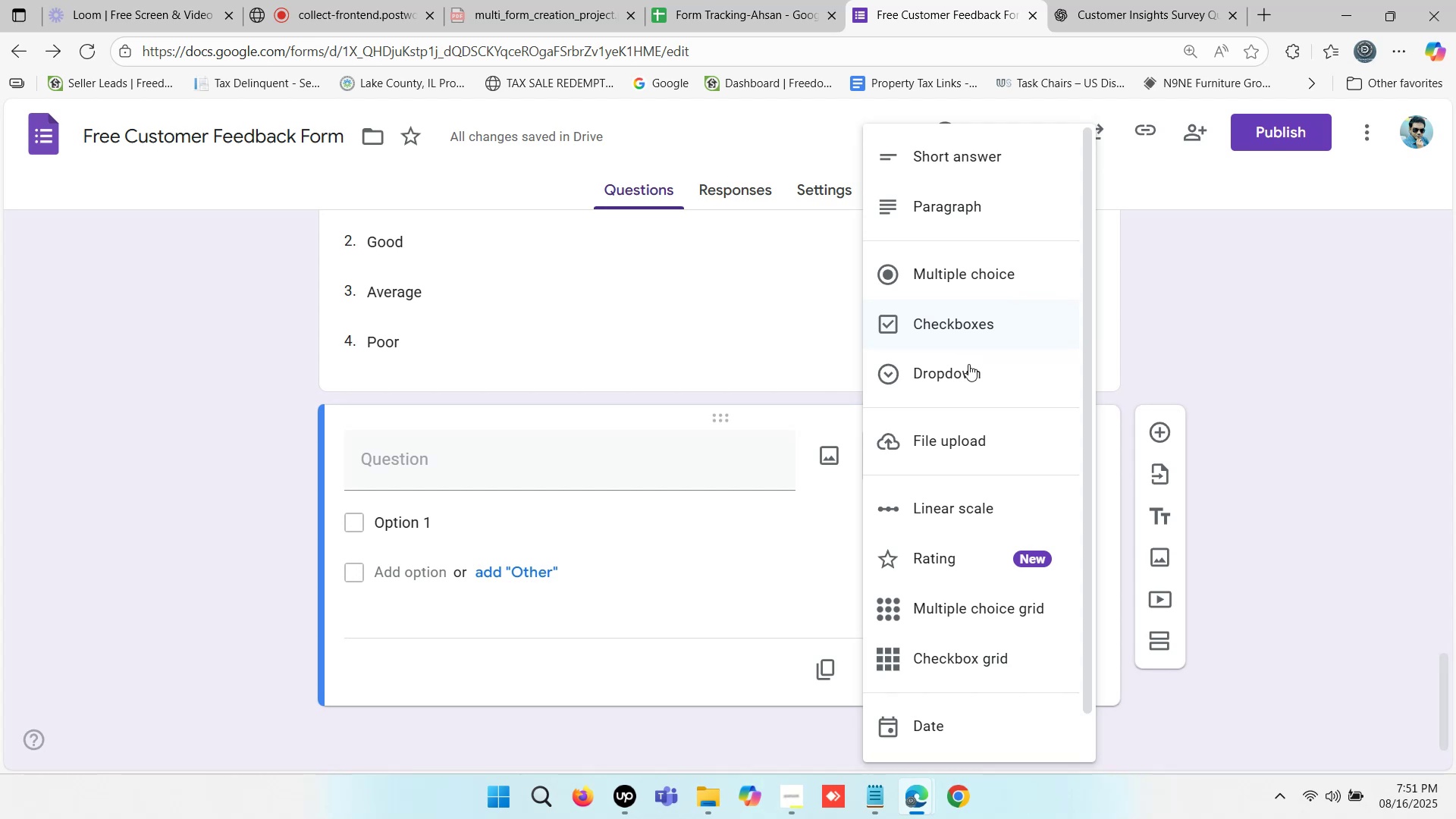 
scroll: coordinate [957, 447], scroll_direction: down, amount: 1.0
 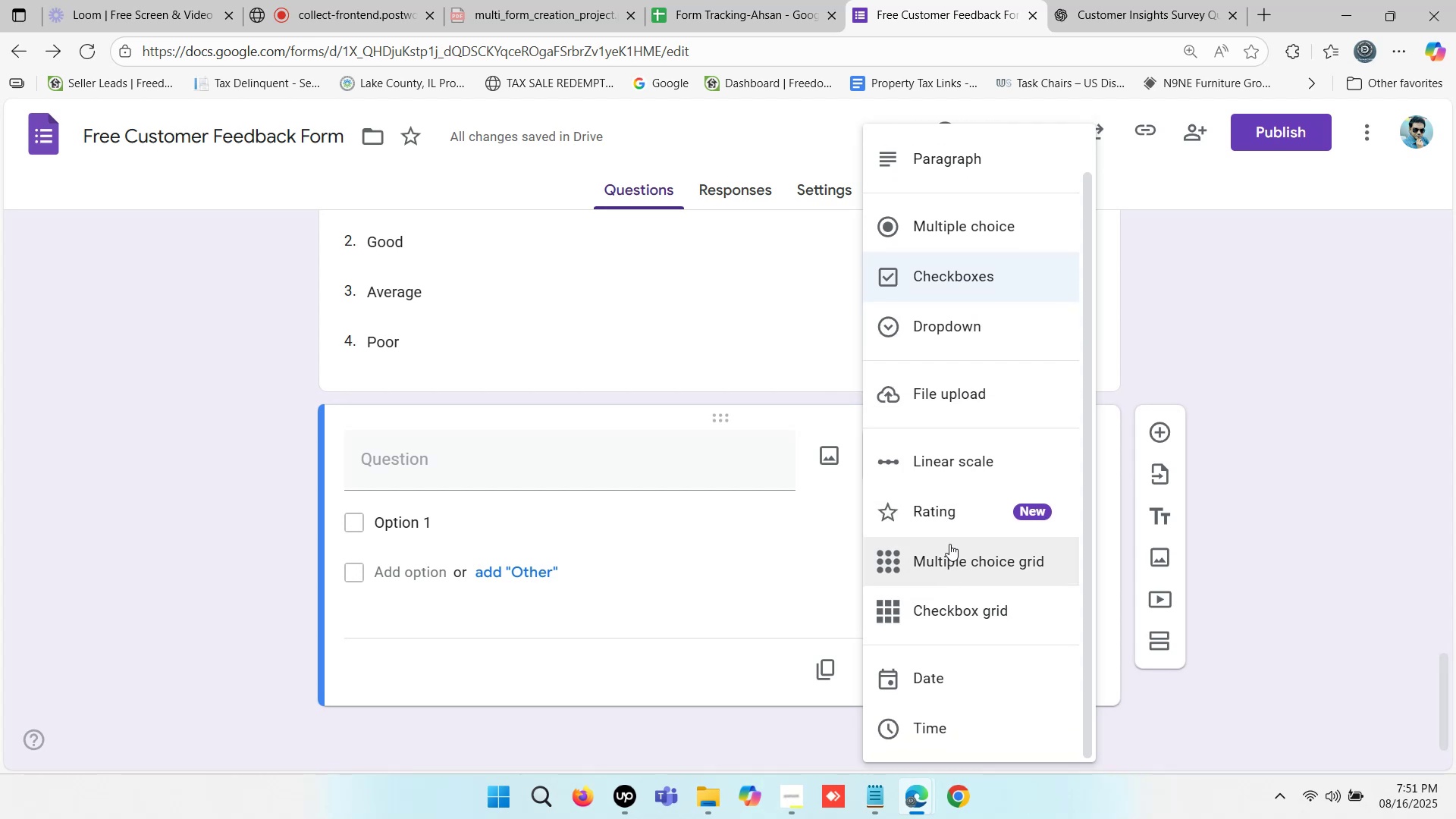 
left_click([953, 512])
 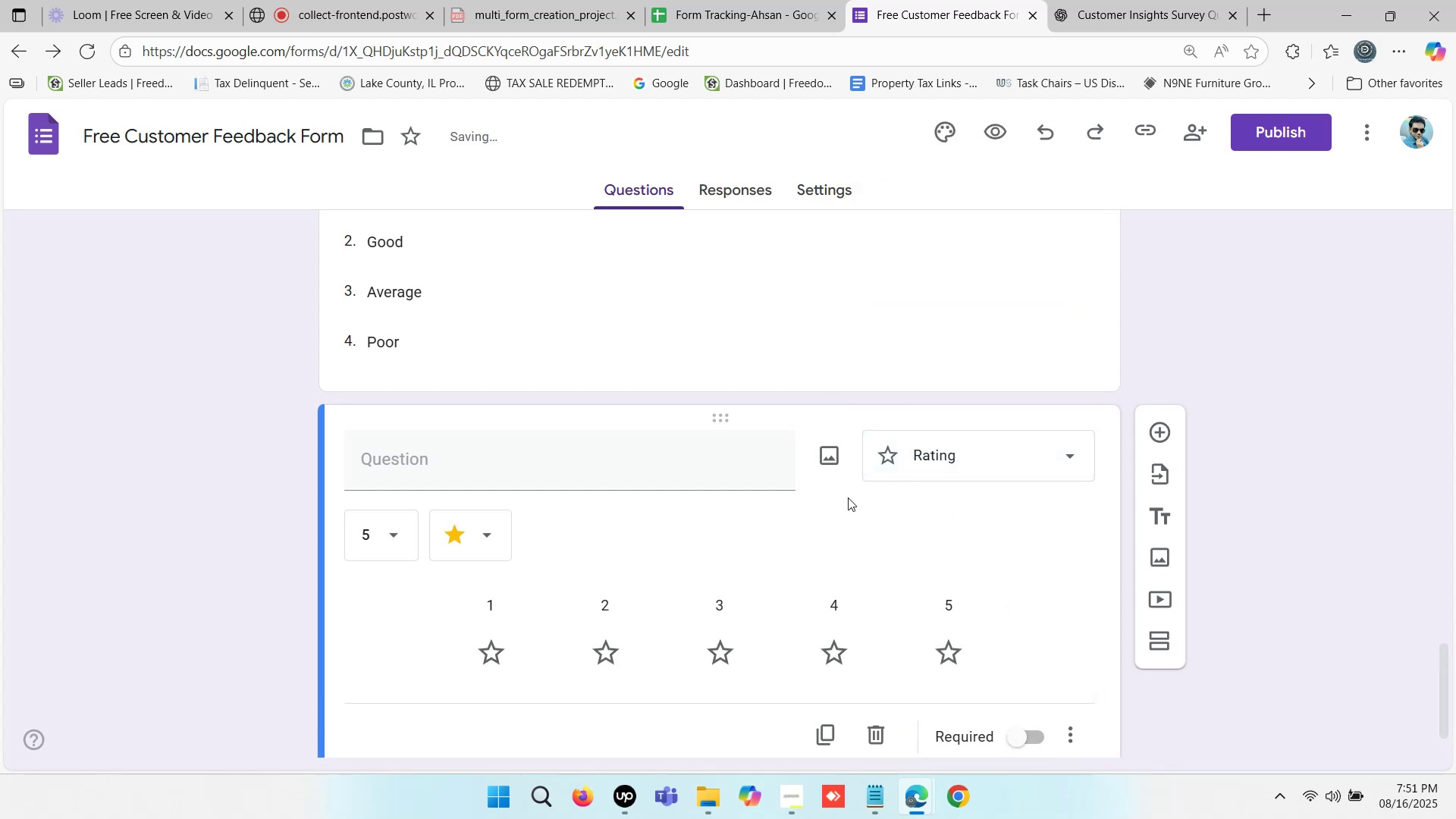 
scroll: coordinate [614, 448], scroll_direction: down, amount: 1.0
 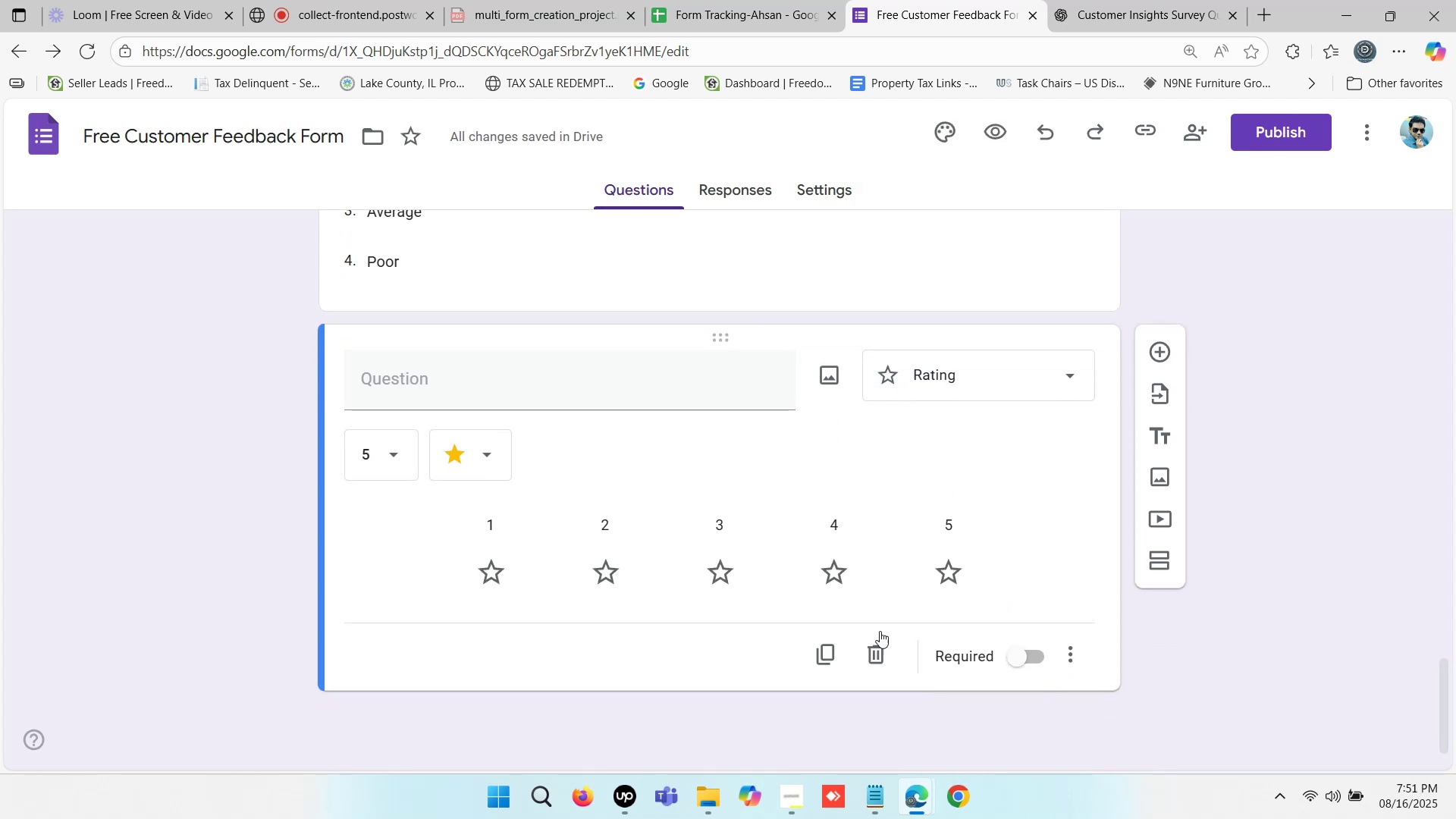 
left_click([874, 650])
 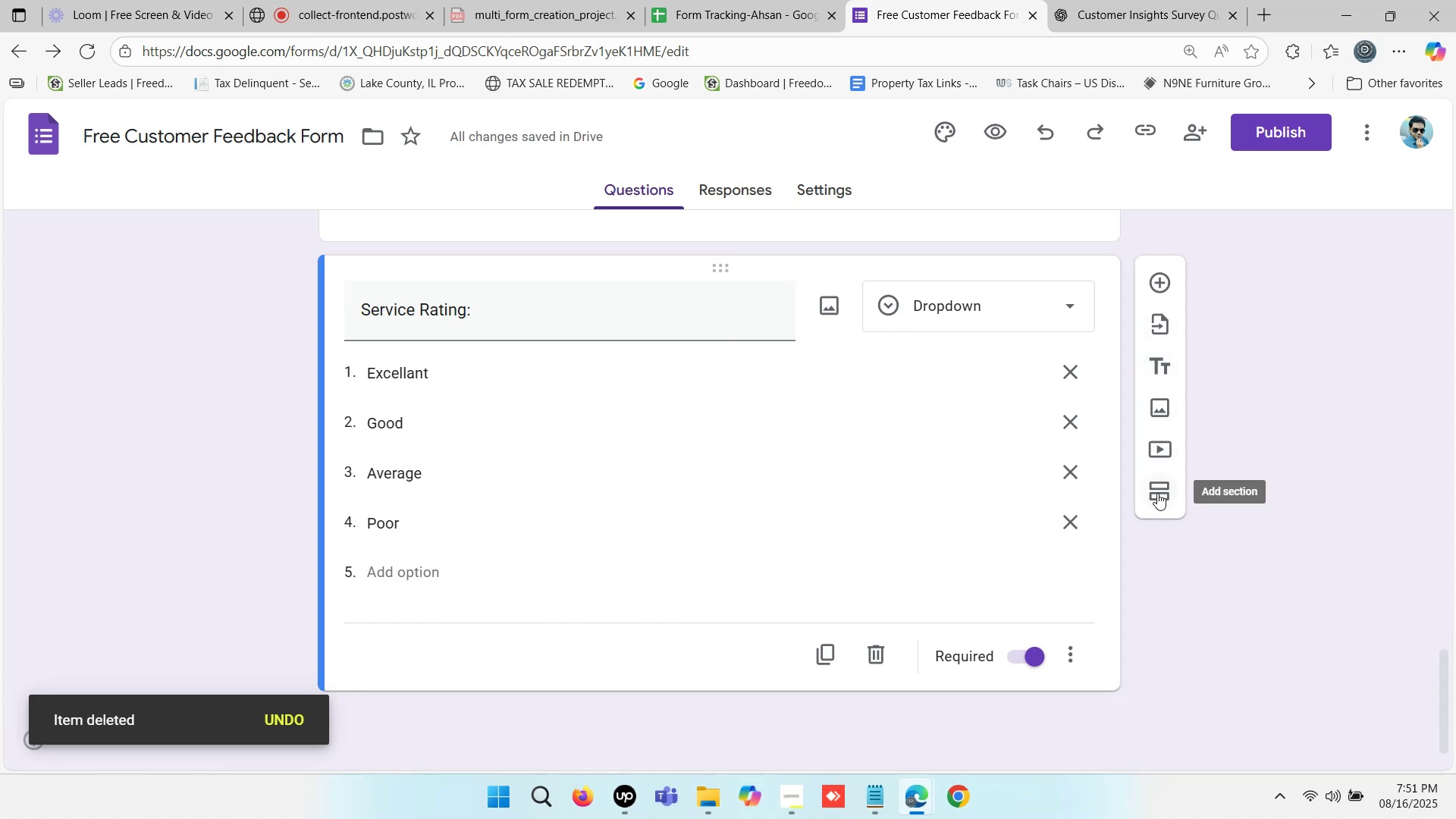 
wait(10.76)
 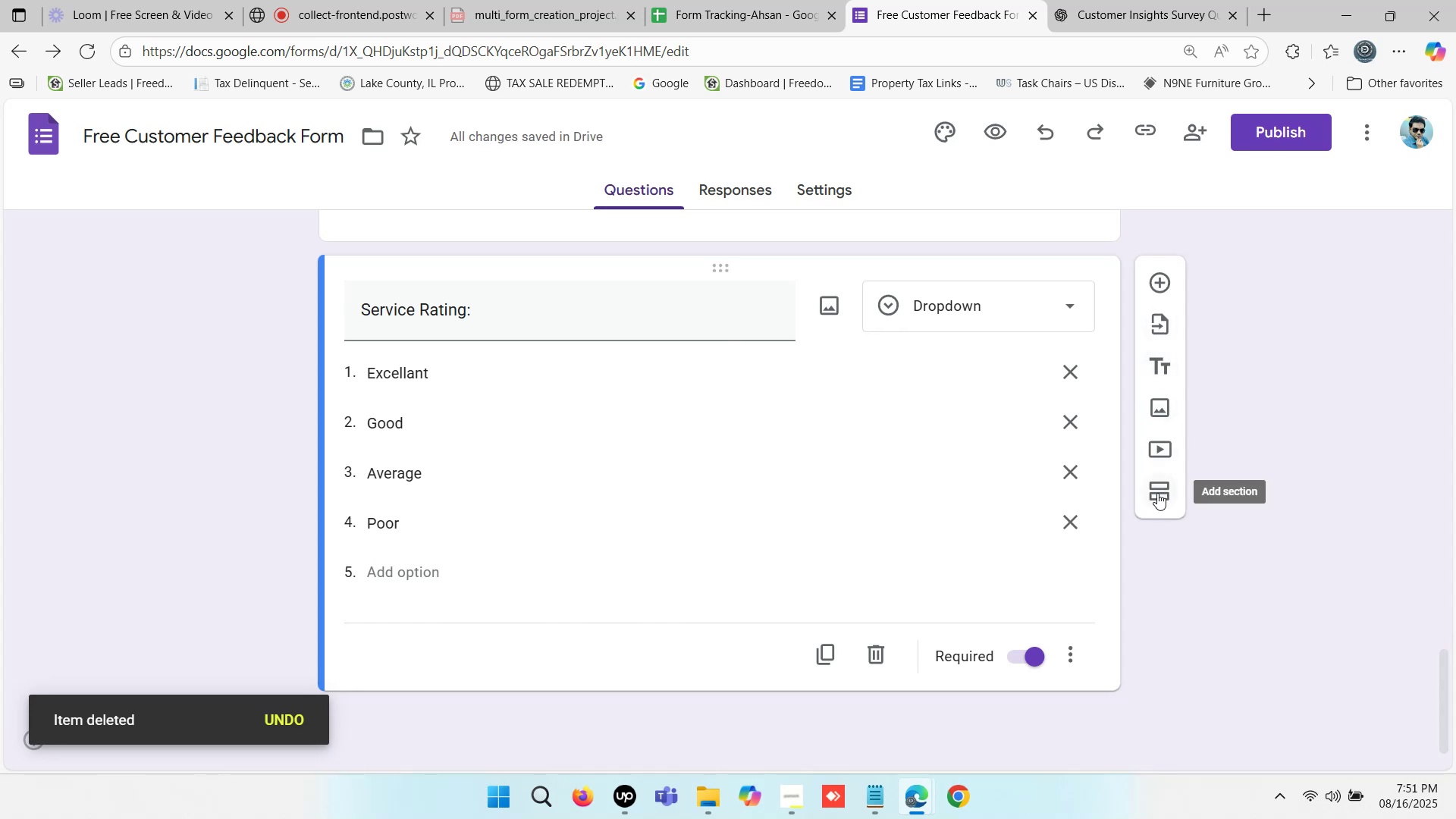 
left_click([1163, 329])
 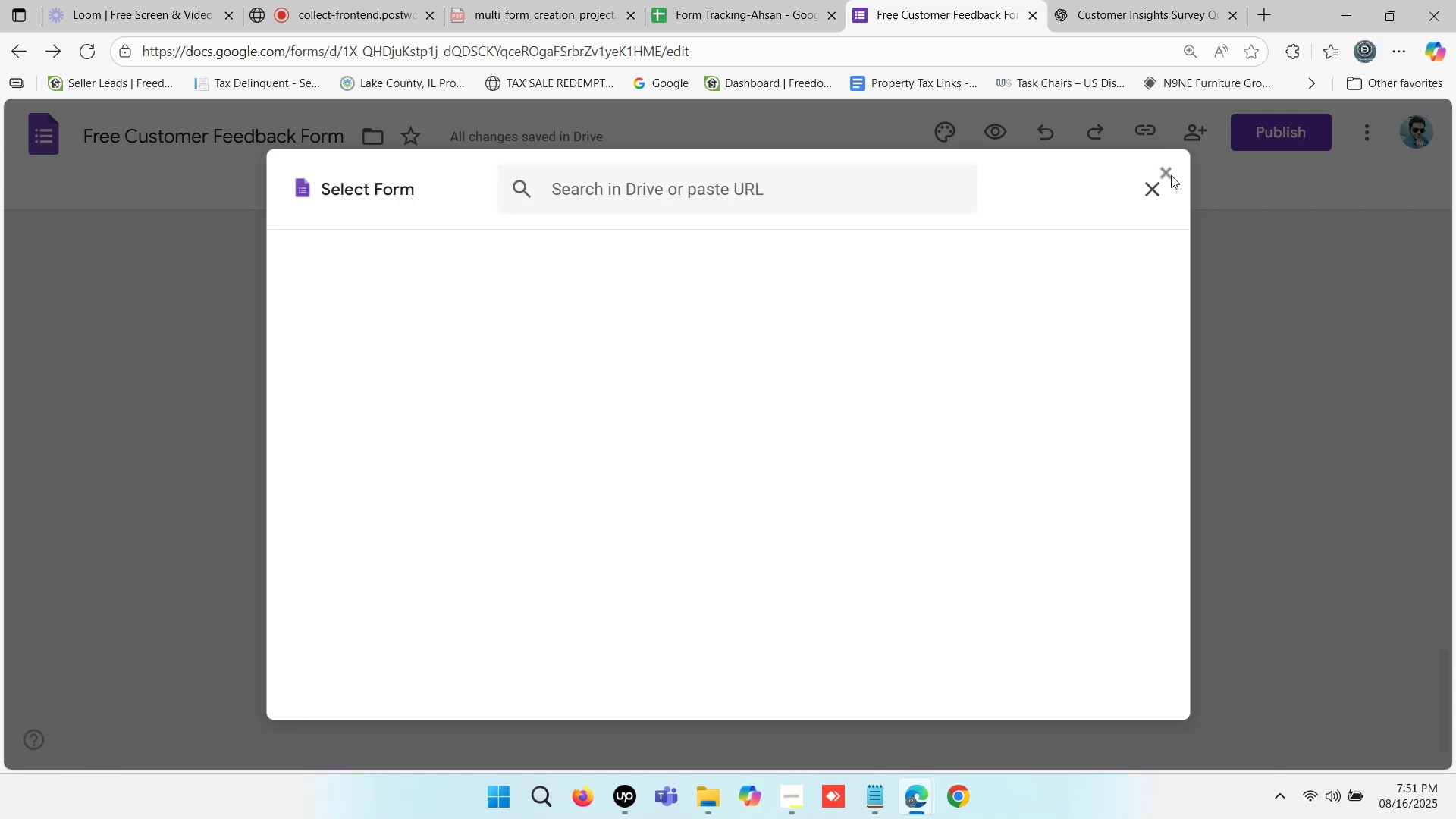 
left_click([1172, 174])
 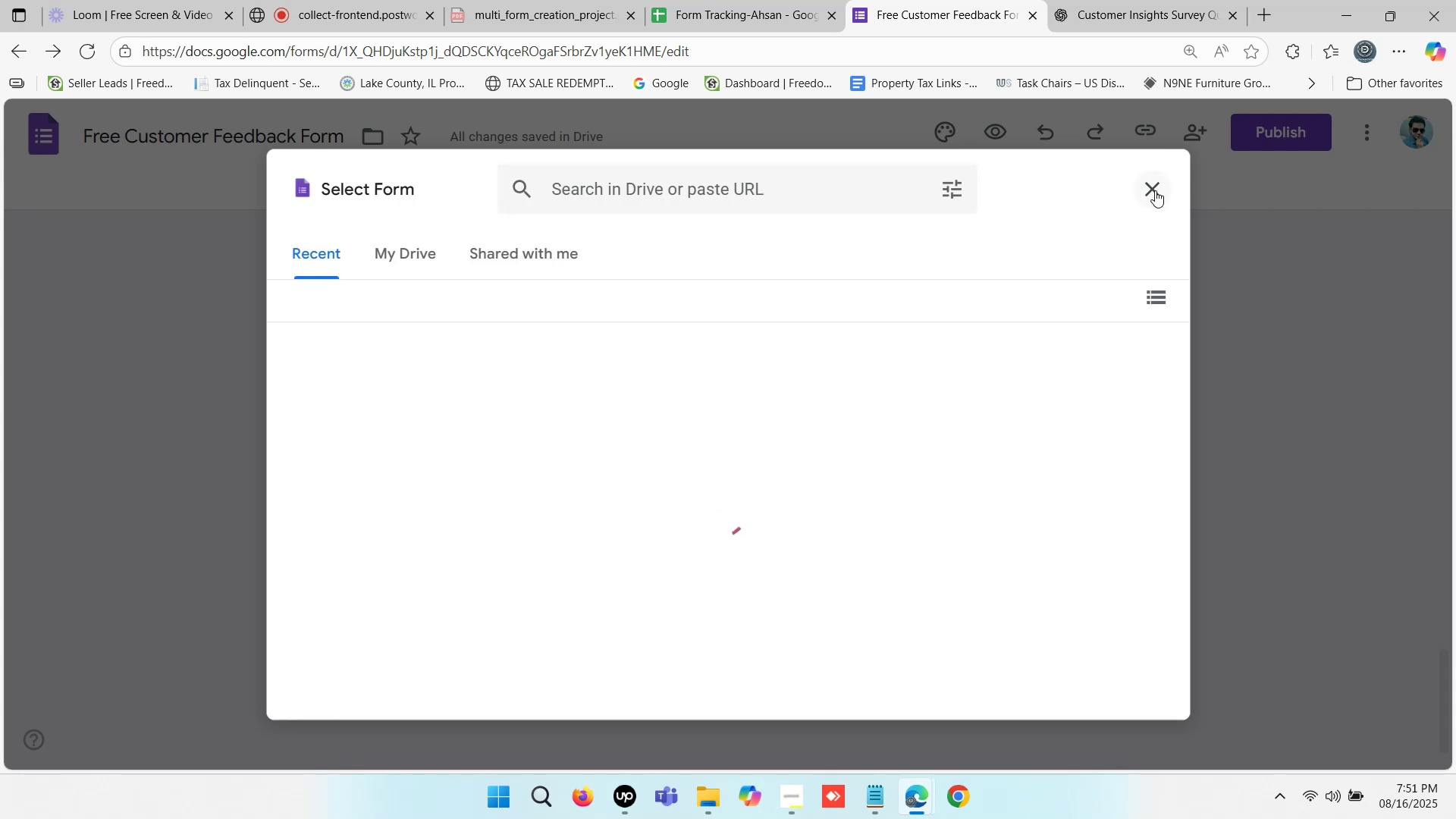 
left_click([1155, 190])
 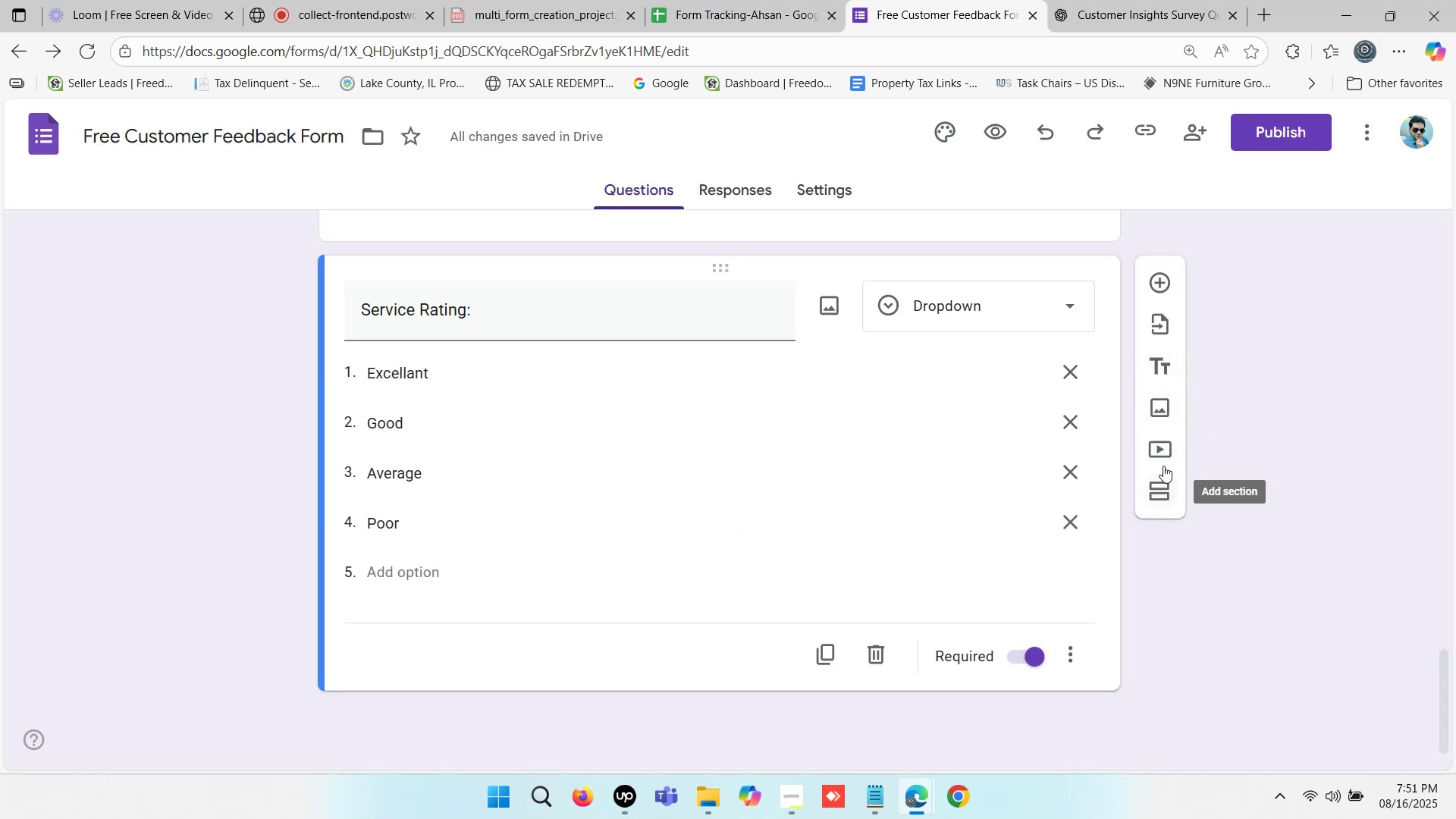 
wait(5.99)
 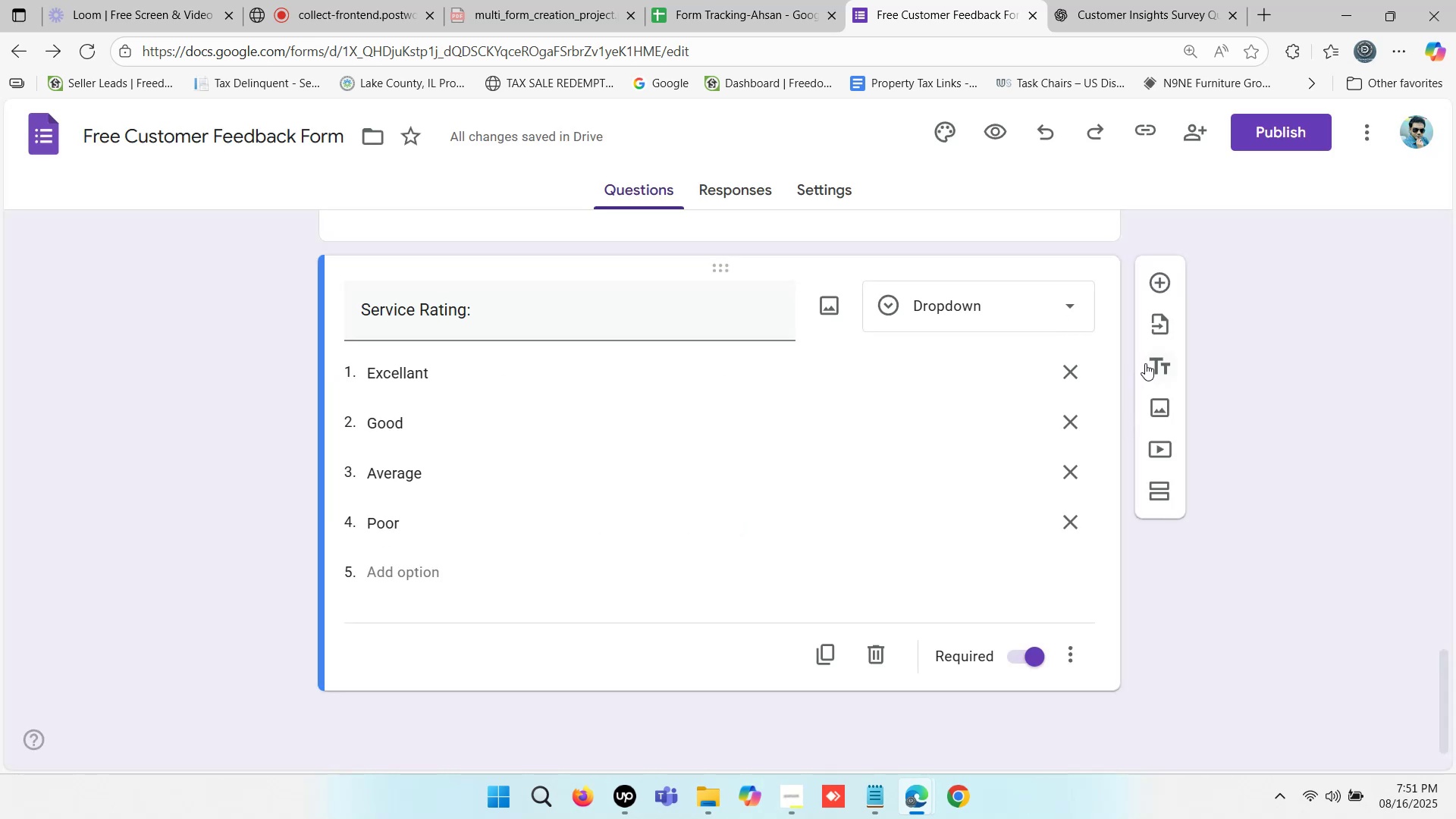 
left_click([237, 425])
 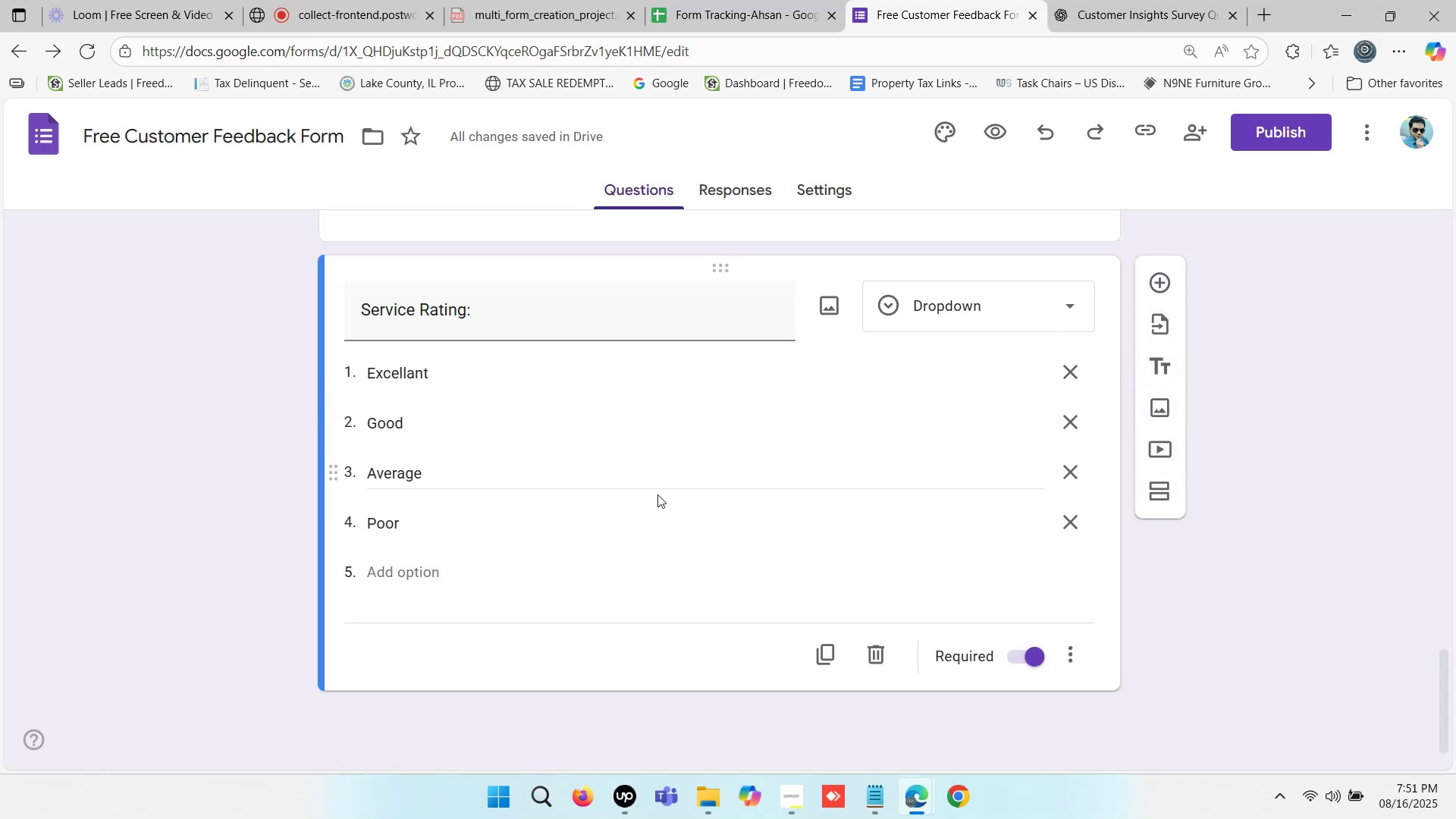 
scroll: coordinate [661, 494], scroll_direction: up, amount: 3.0
 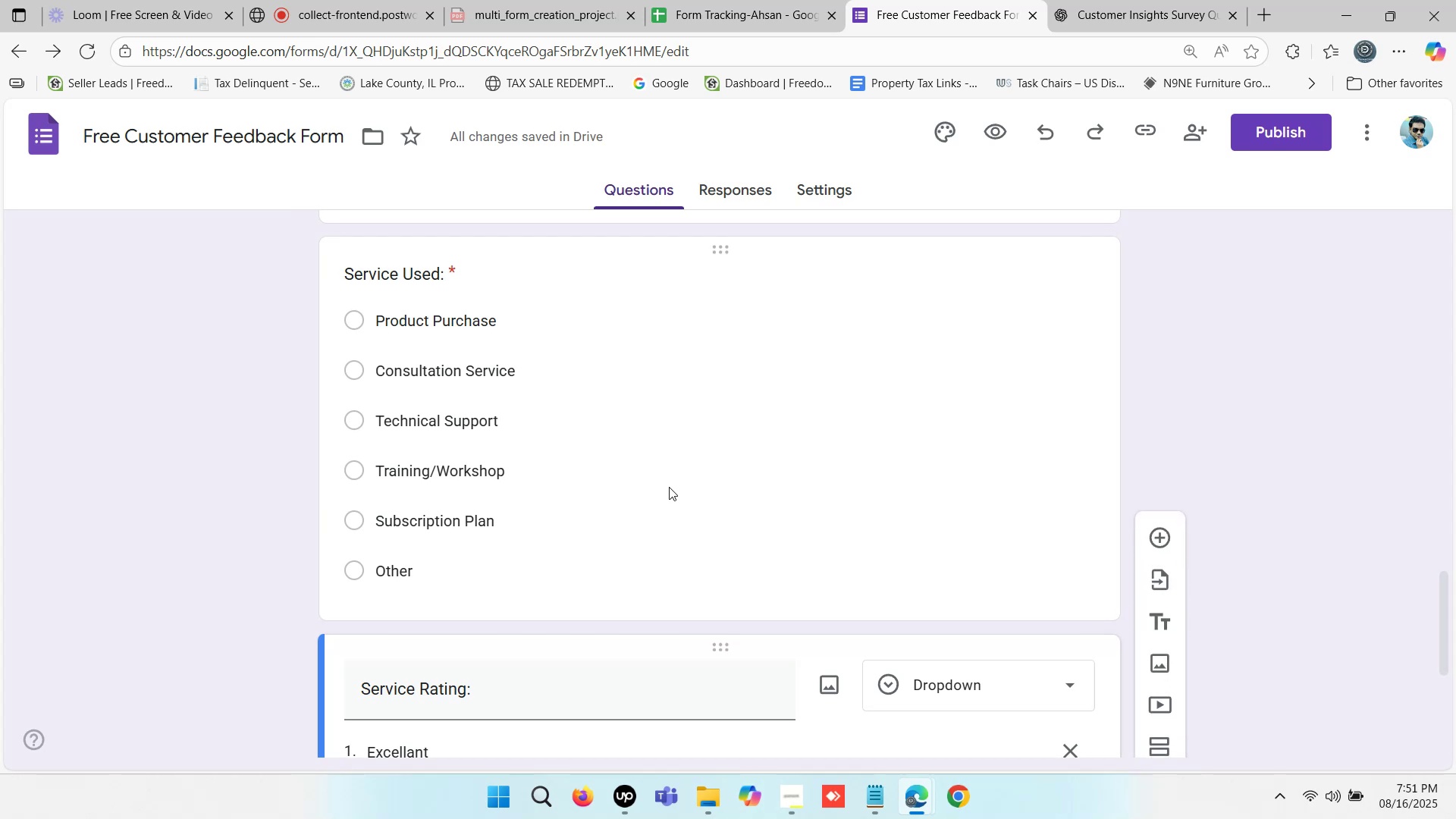 
scroll: coordinate [731, 387], scroll_direction: down, amount: 5.0
 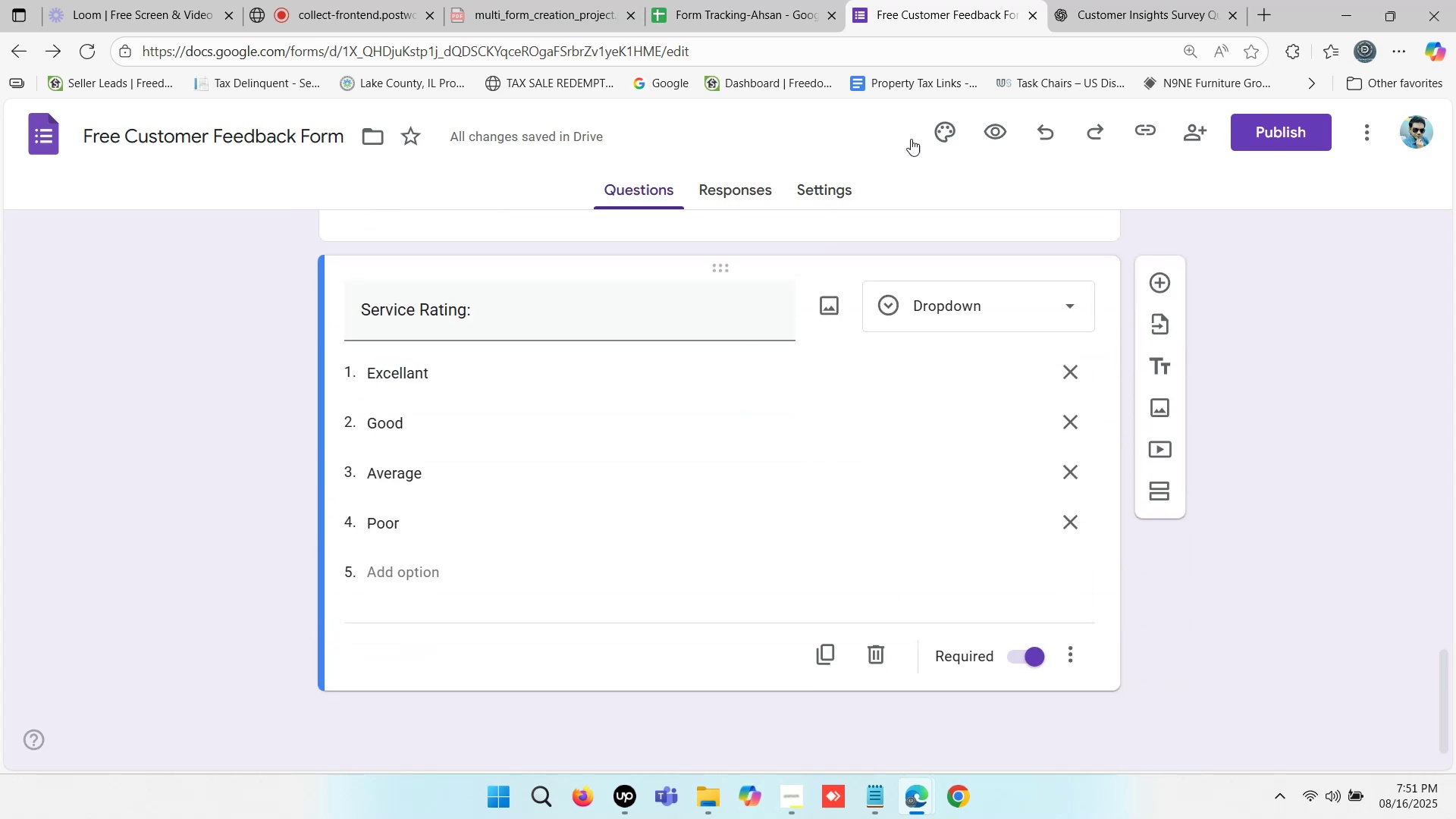 
left_click([1130, 0])
 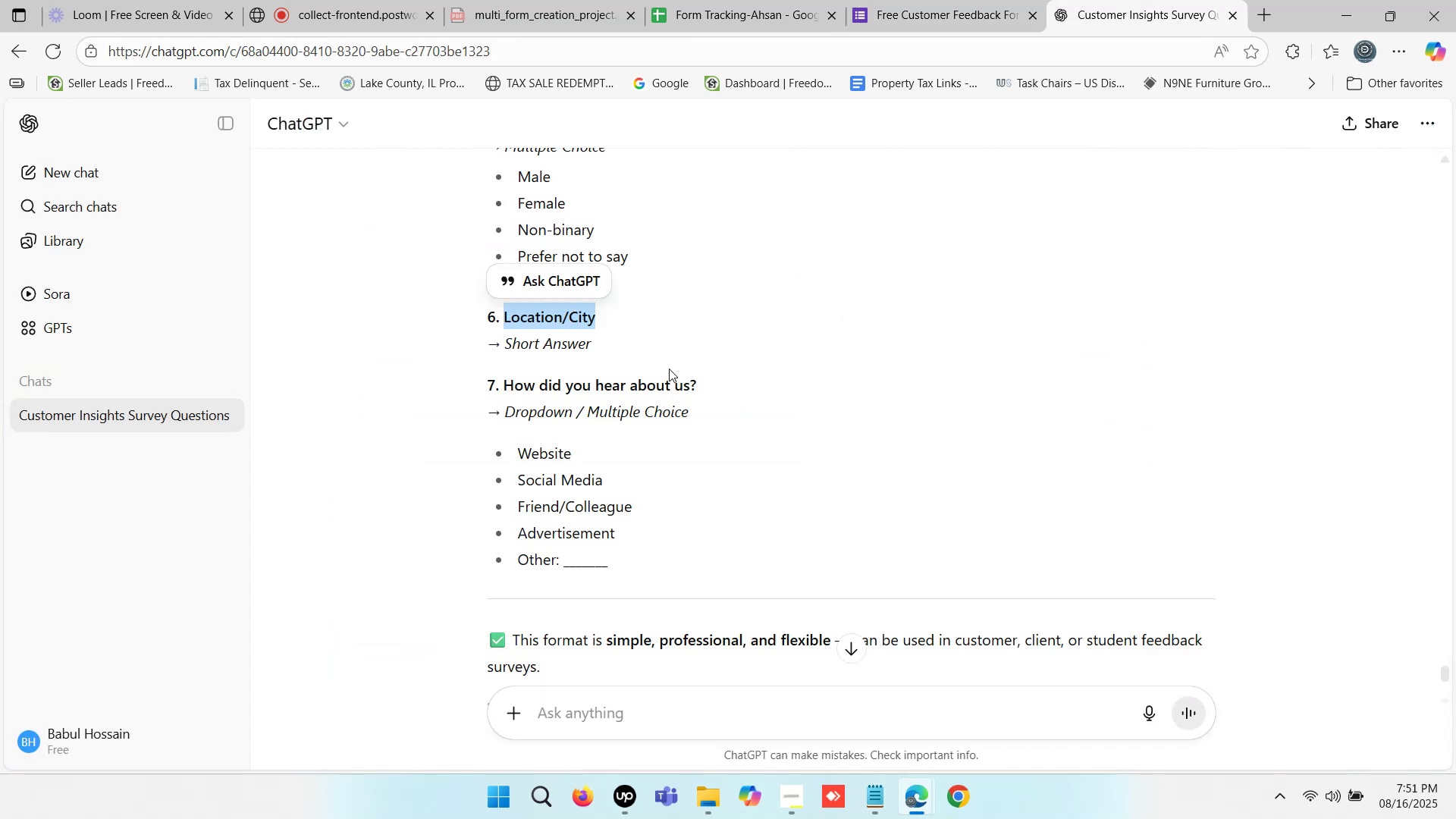 
scroll: coordinate [667, 369], scroll_direction: down, amount: 9.0
 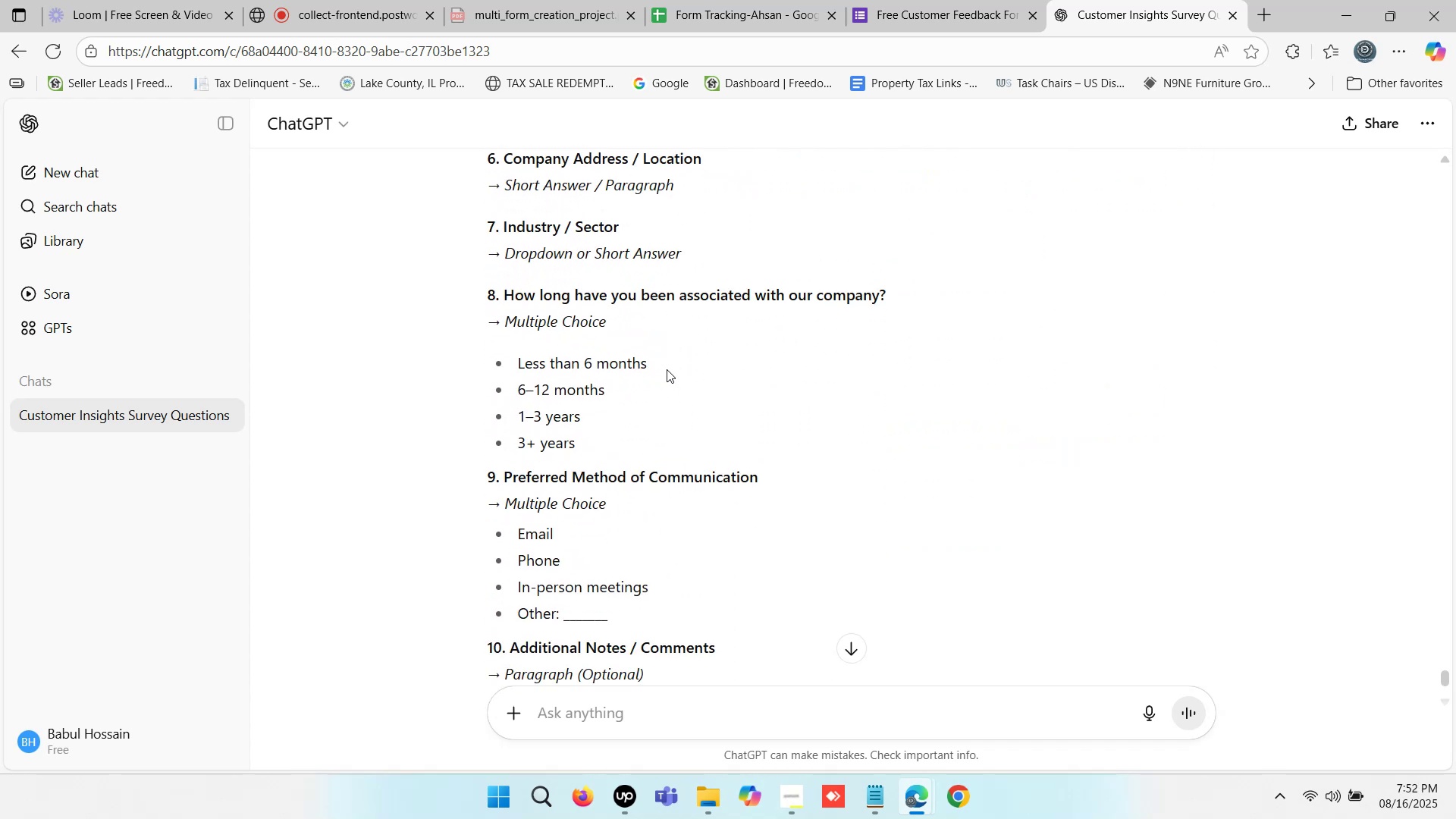 
scroll: coordinate [570, 362], scroll_direction: down, amount: 2.0
 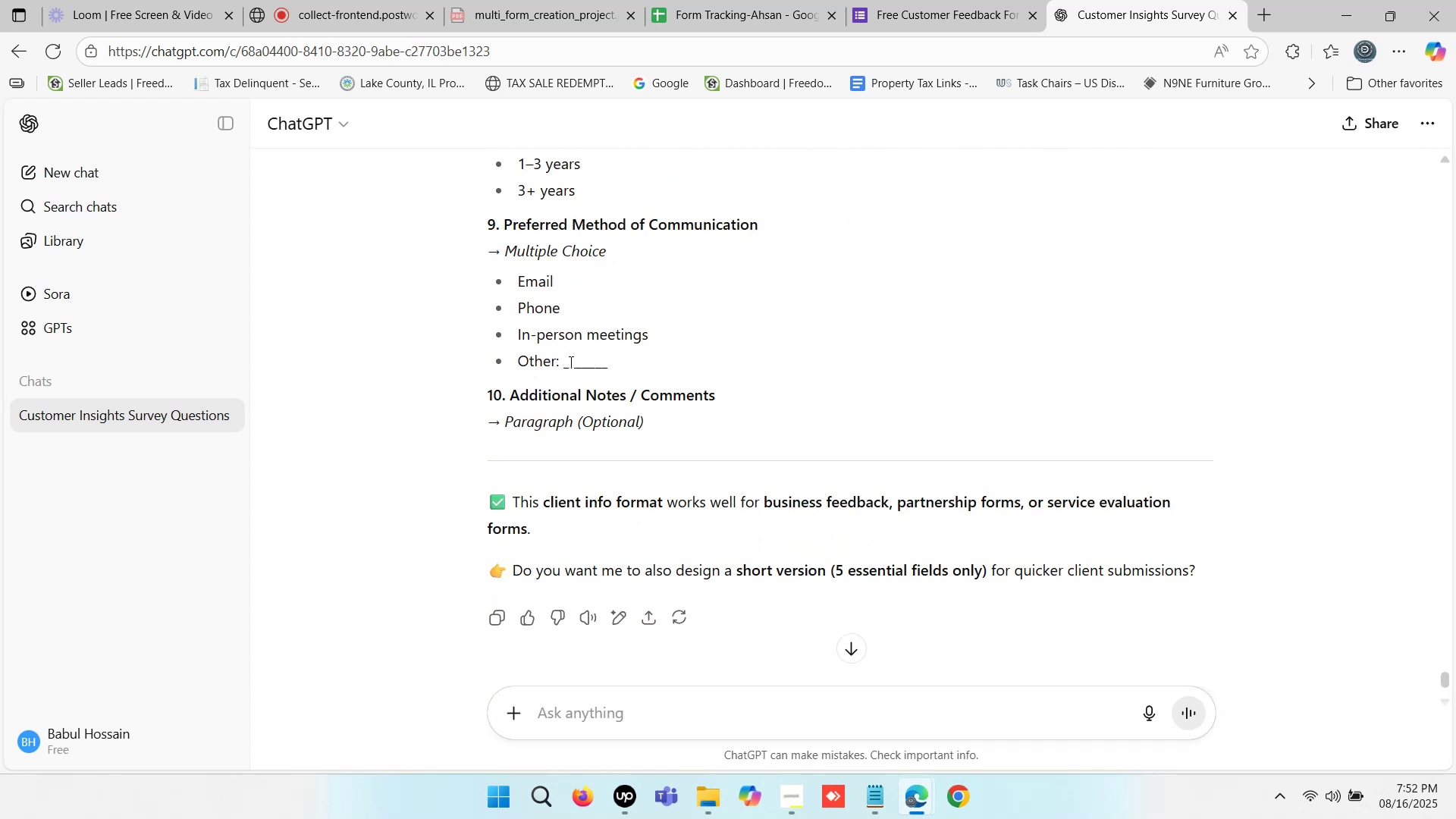 
scroll: coordinate [922, 388], scroll_direction: up, amount: 19.0
 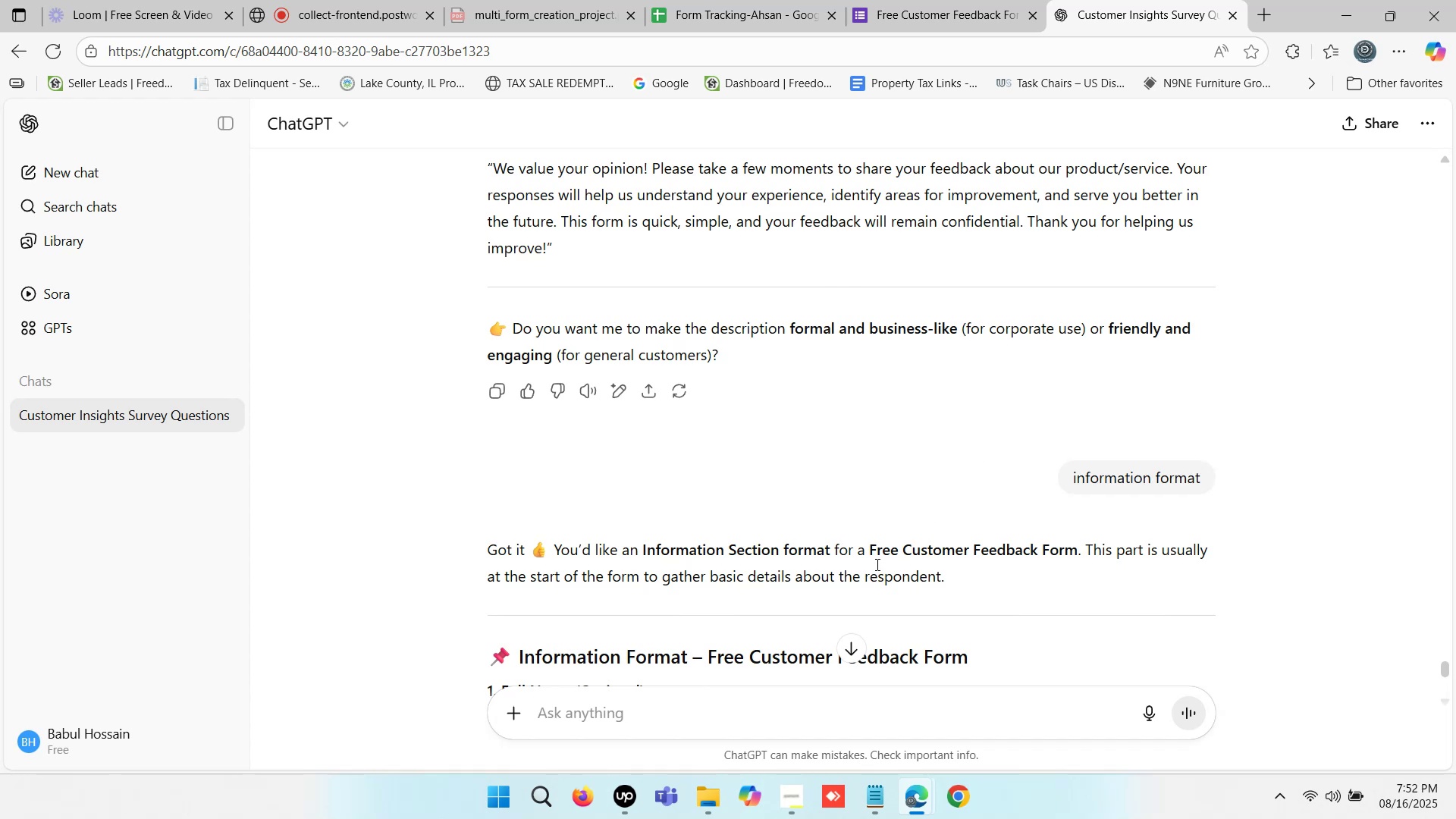 
left_click_drag(start_coordinate=[871, 544], to_coordinate=[1080, 542])
 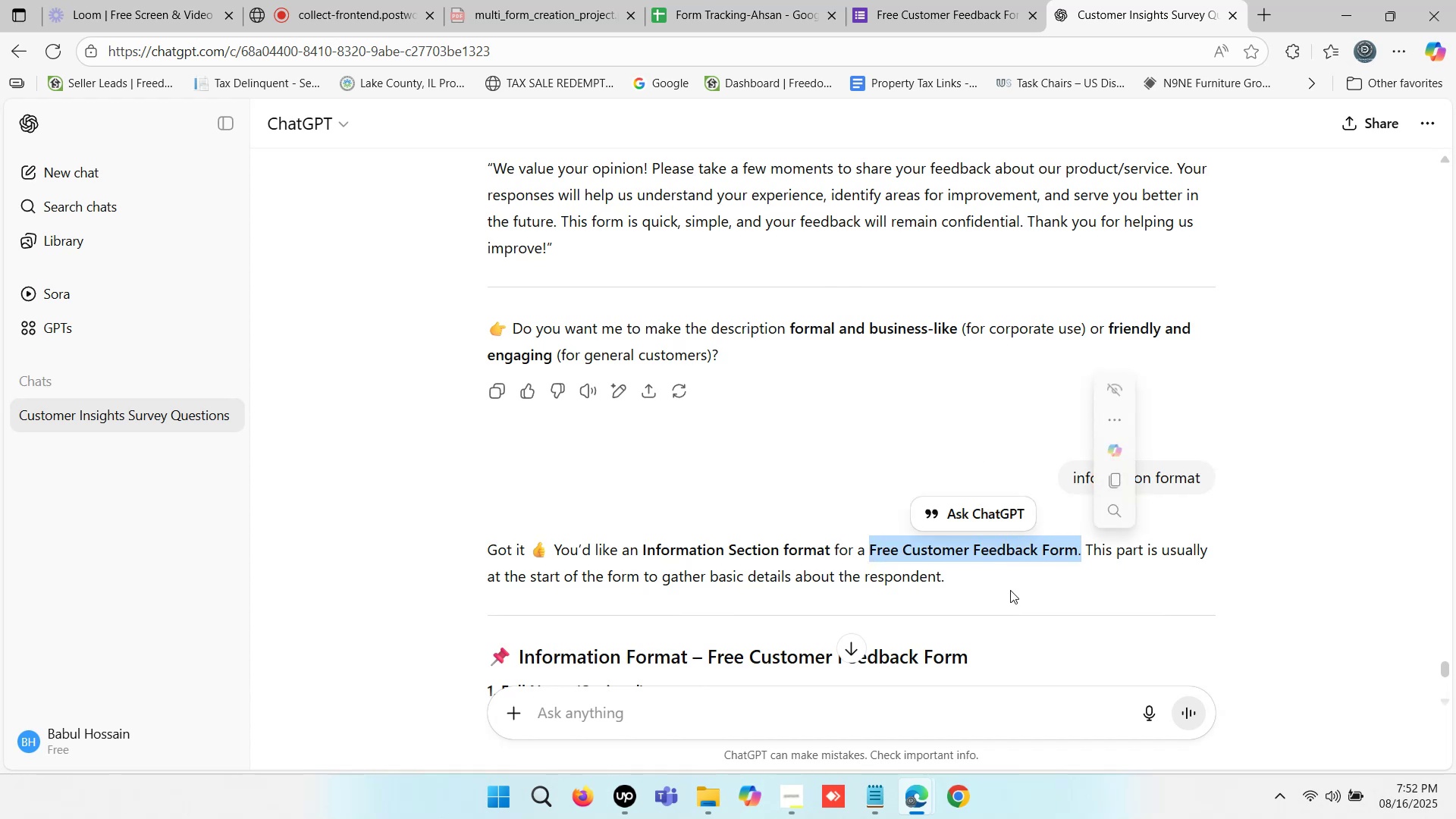 
key(Control+ControlLeft)
 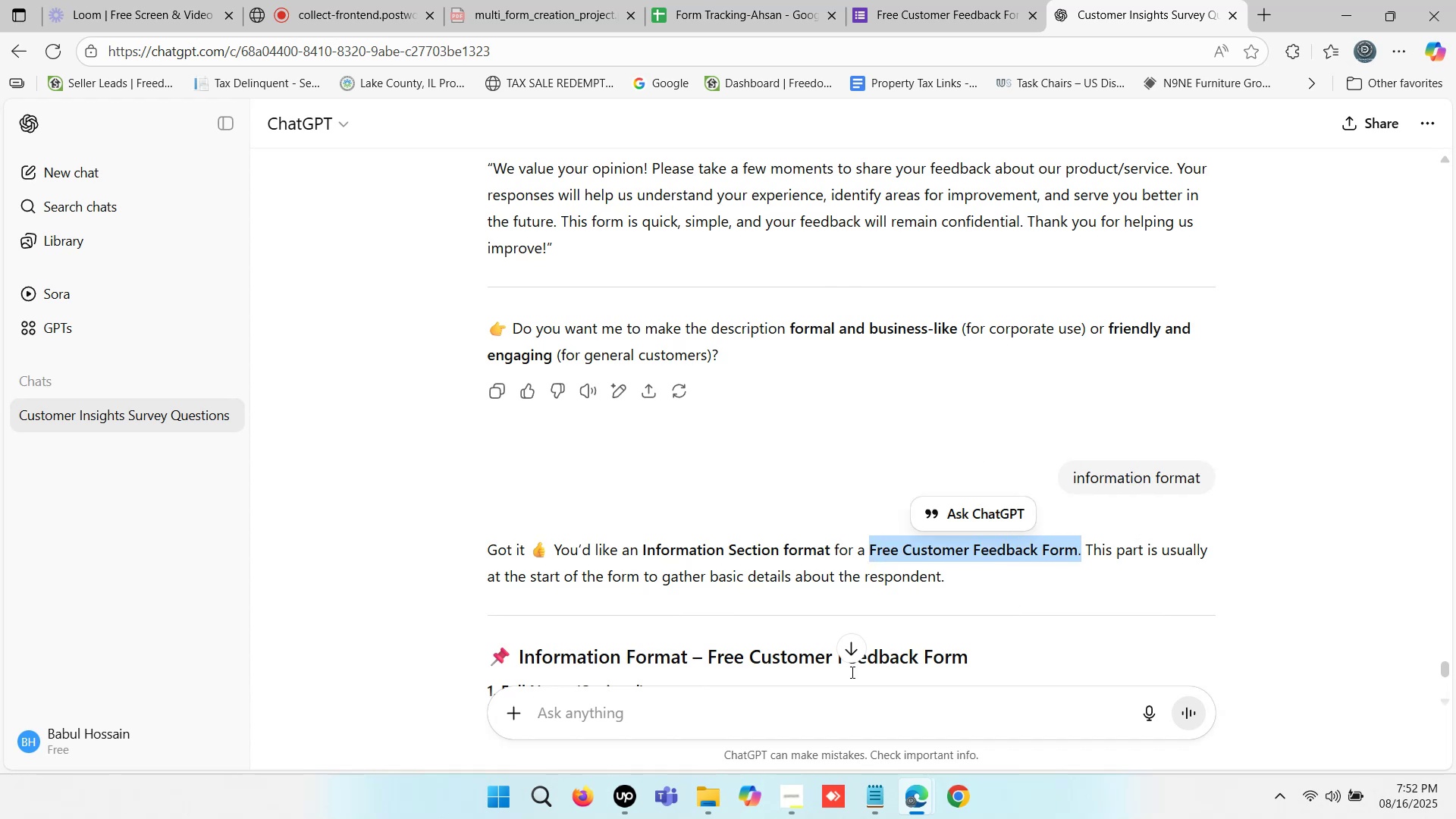 
key(Control+C)
 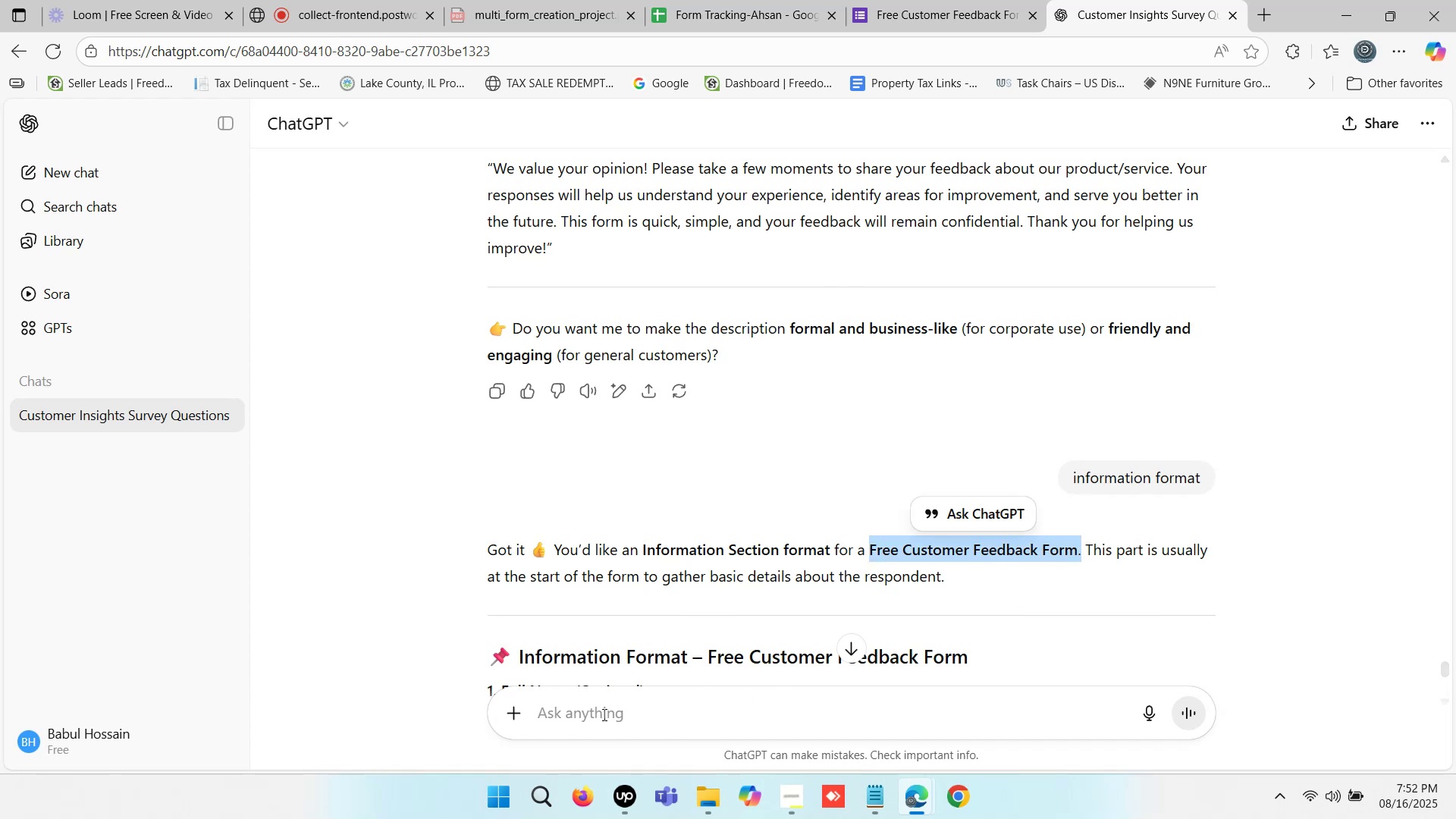 
left_click([588, 714])
 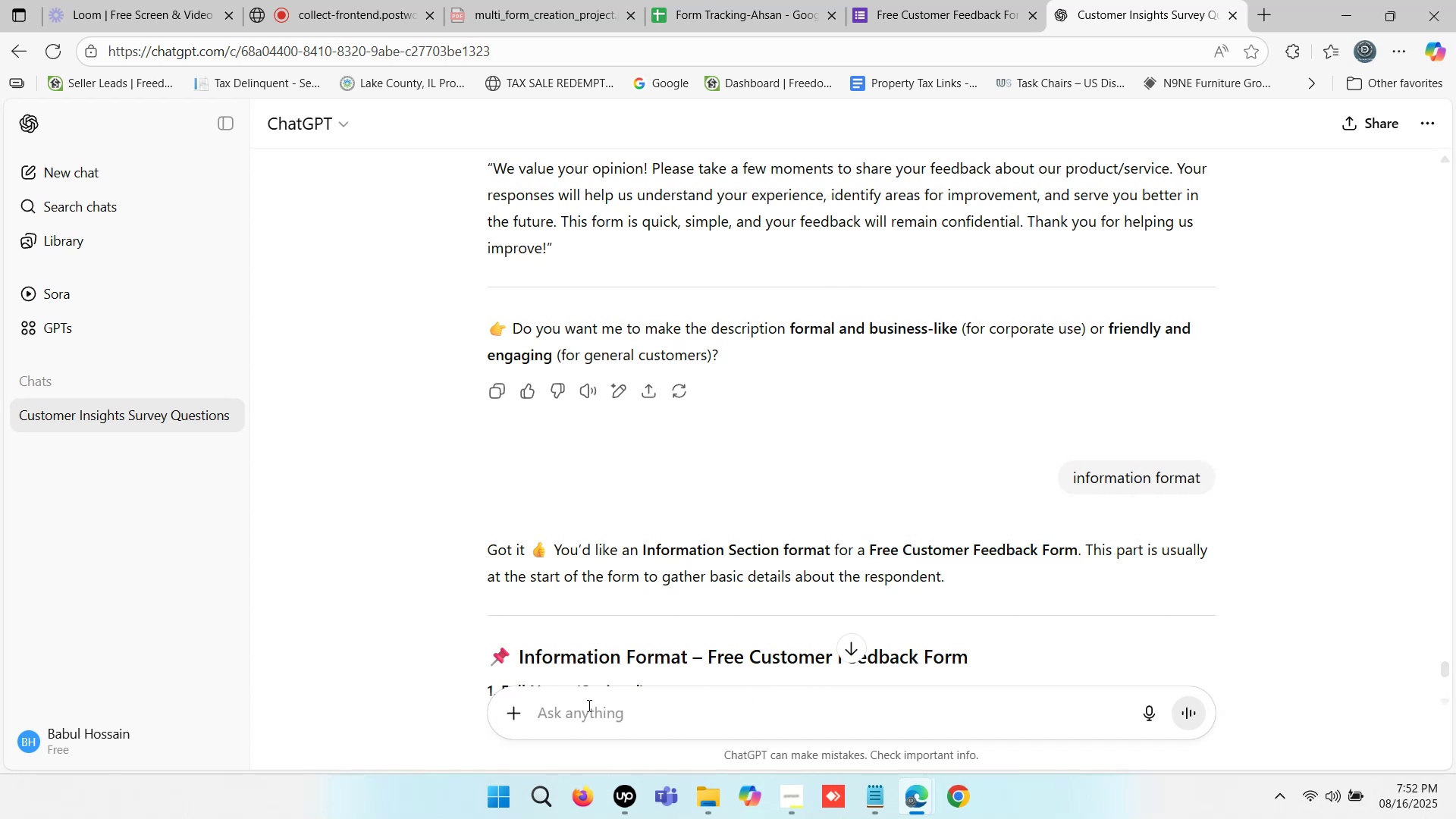 
key(Control+ControlLeft)
 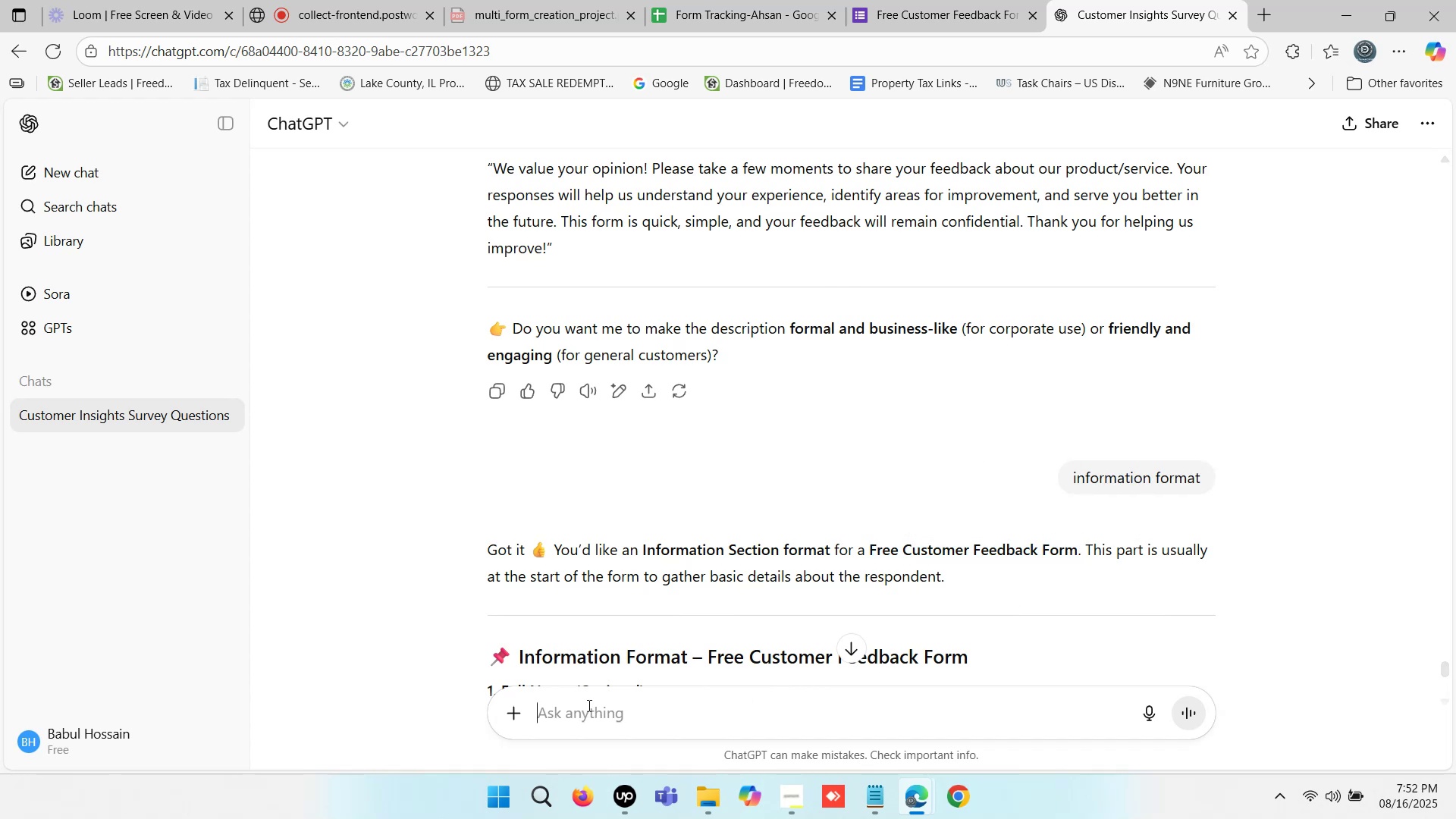 
key(Control+V)
 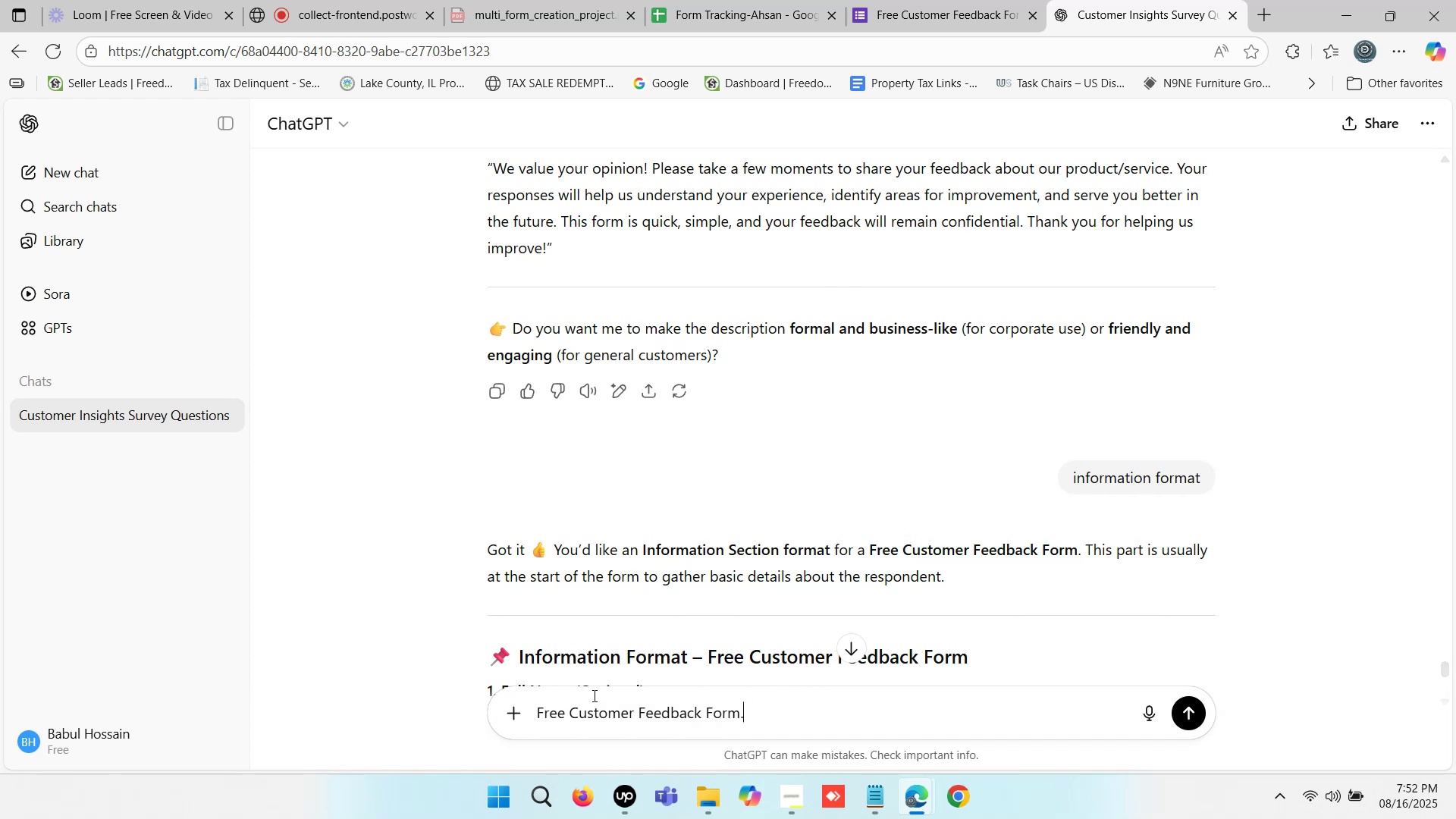 
key(Backspace)
 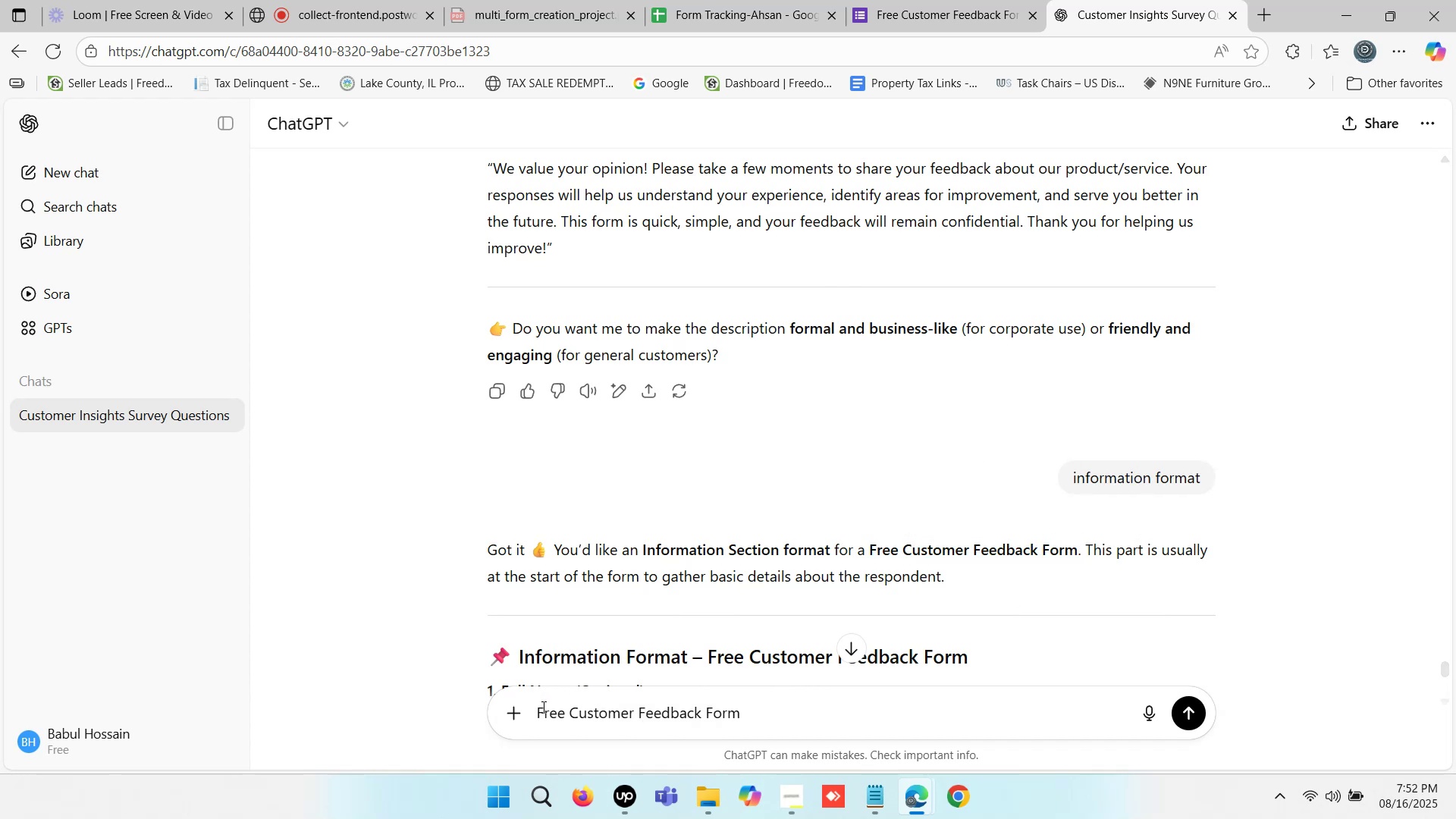 
left_click([542, 707])
 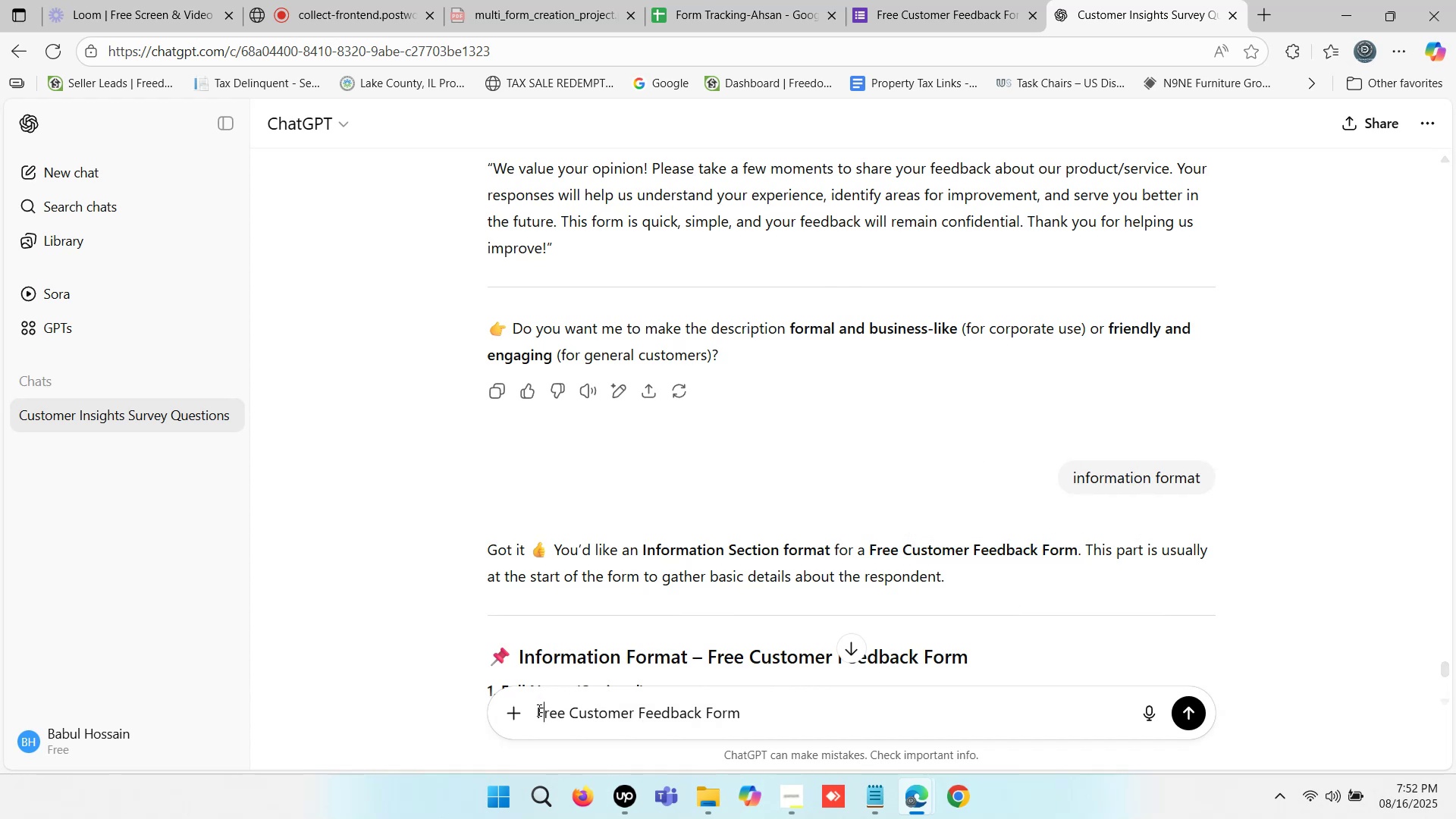 
left_click([538, 710])
 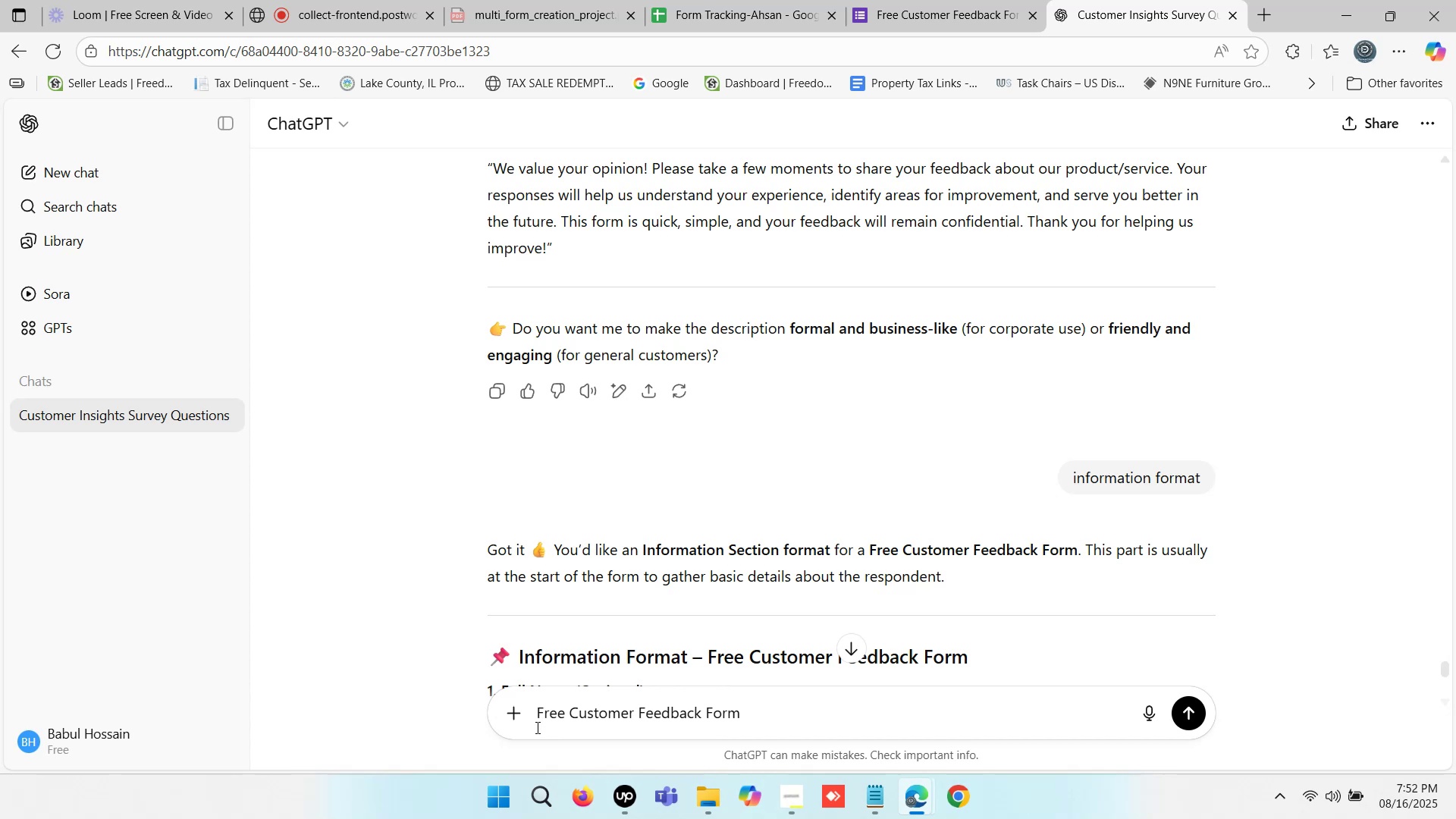 
type(file upload - )
 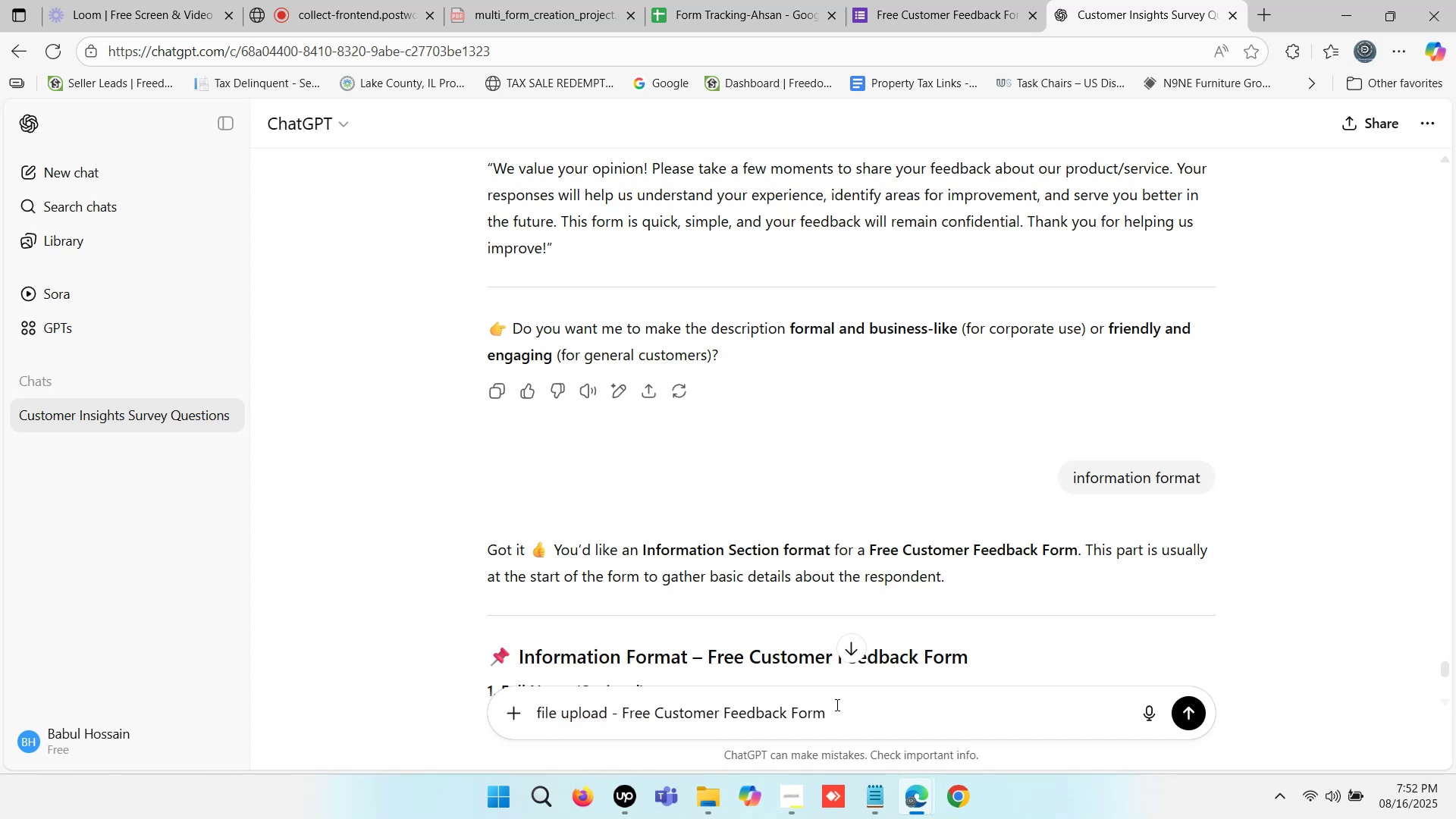 
left_click([839, 704])
 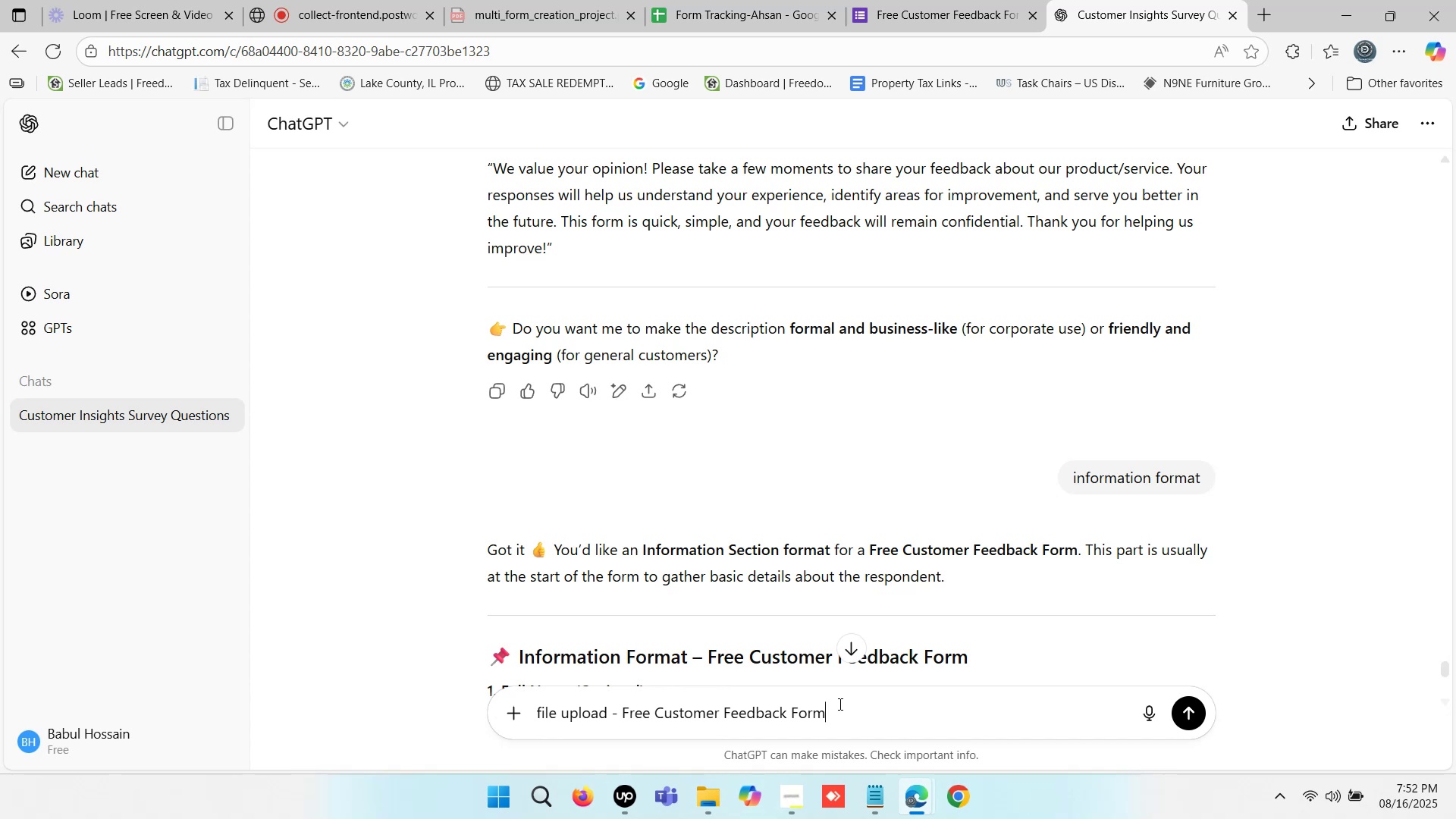 
key(Enter)
 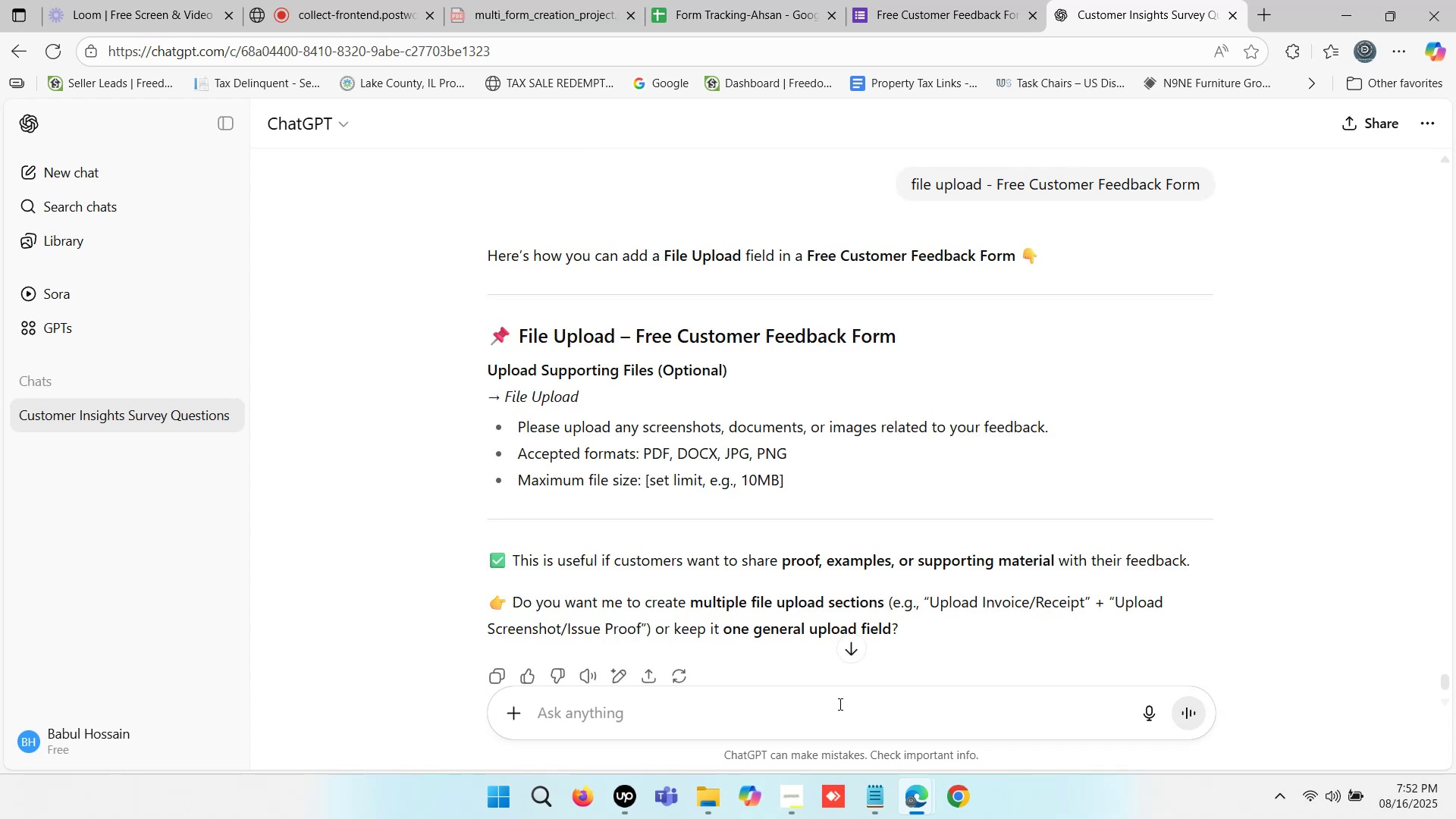 
wait(23.15)
 